 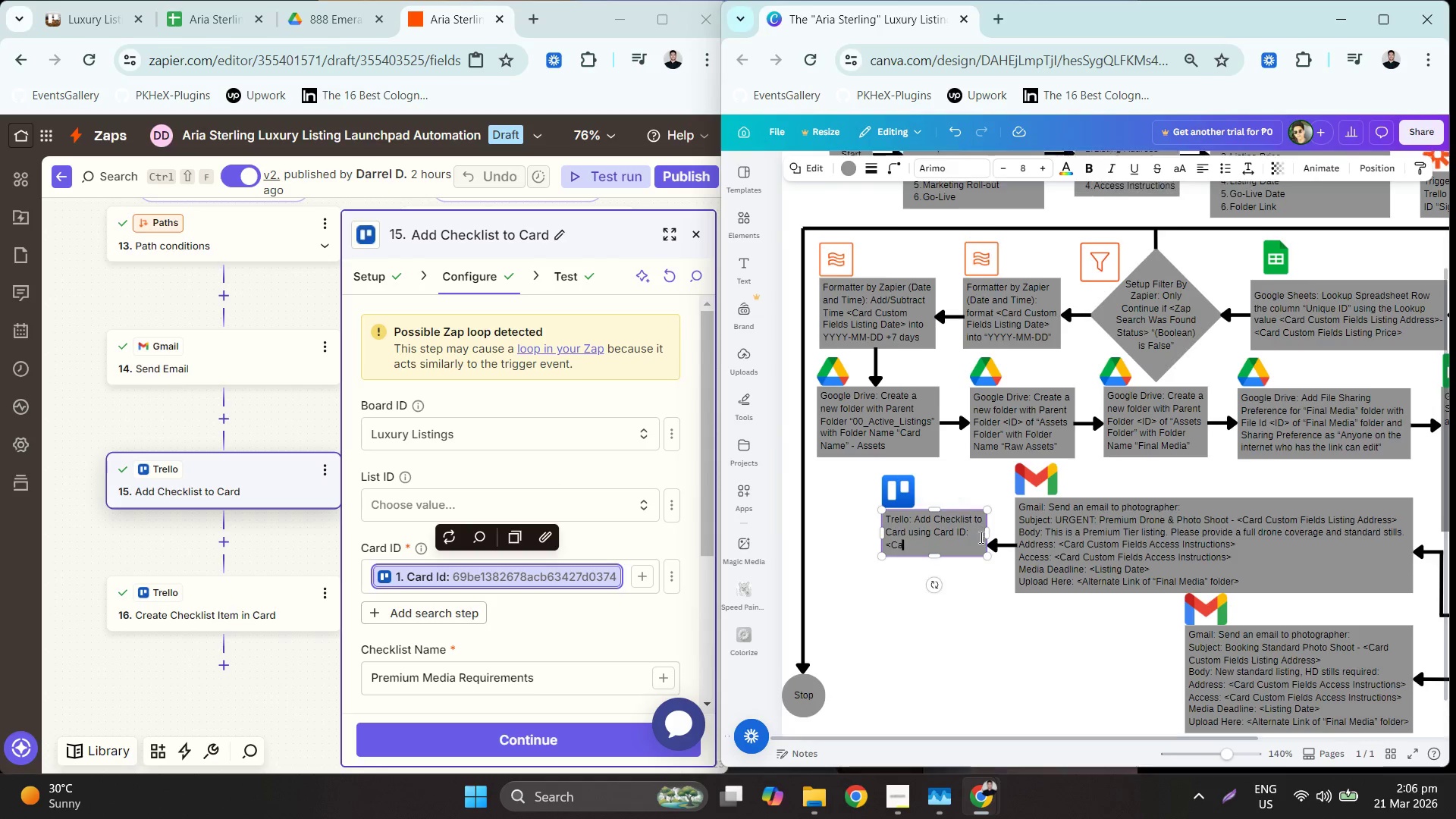 
hold_key(key=ShiftLeft, duration=0.42)
 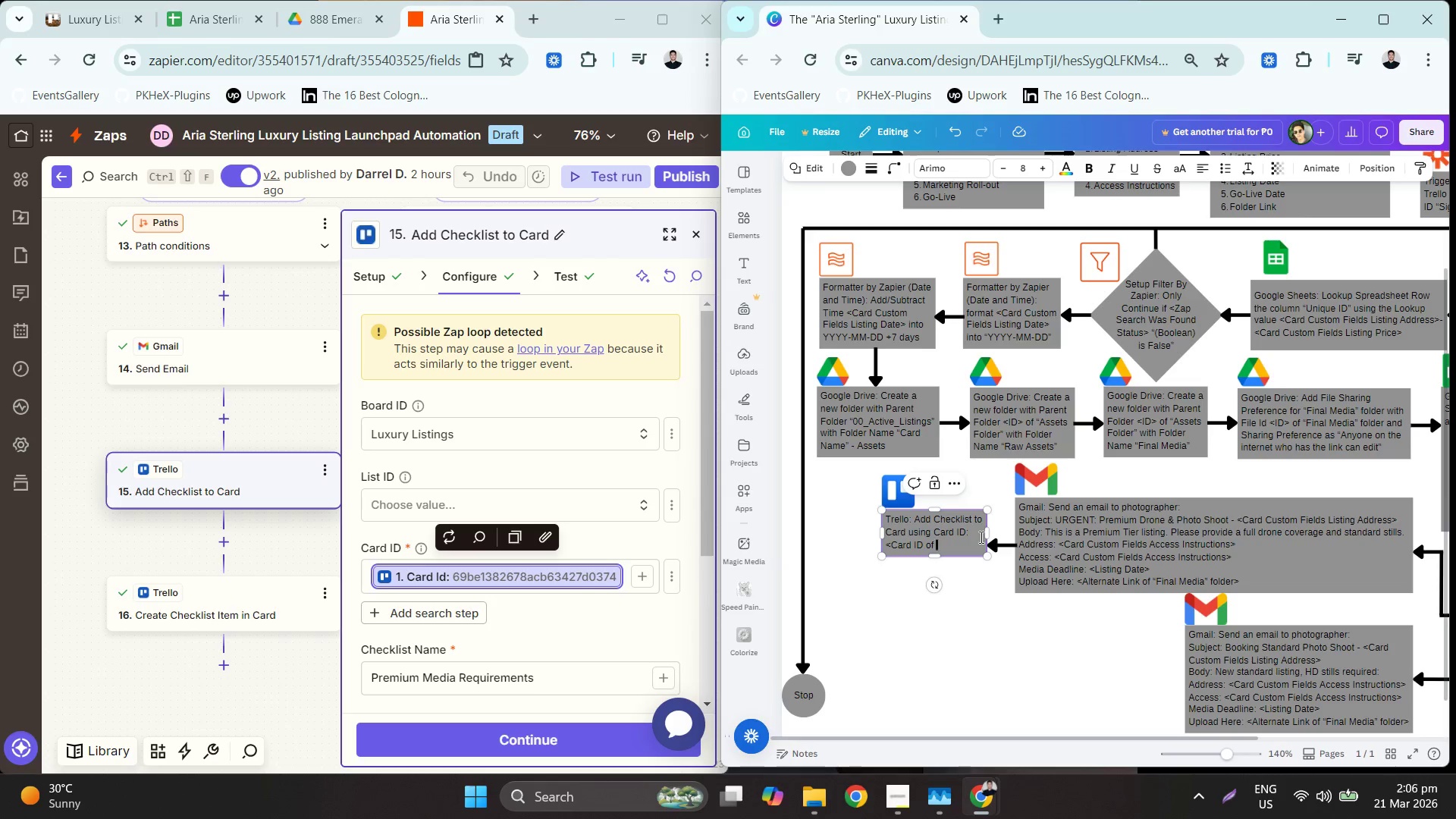 
wait(5.08)
 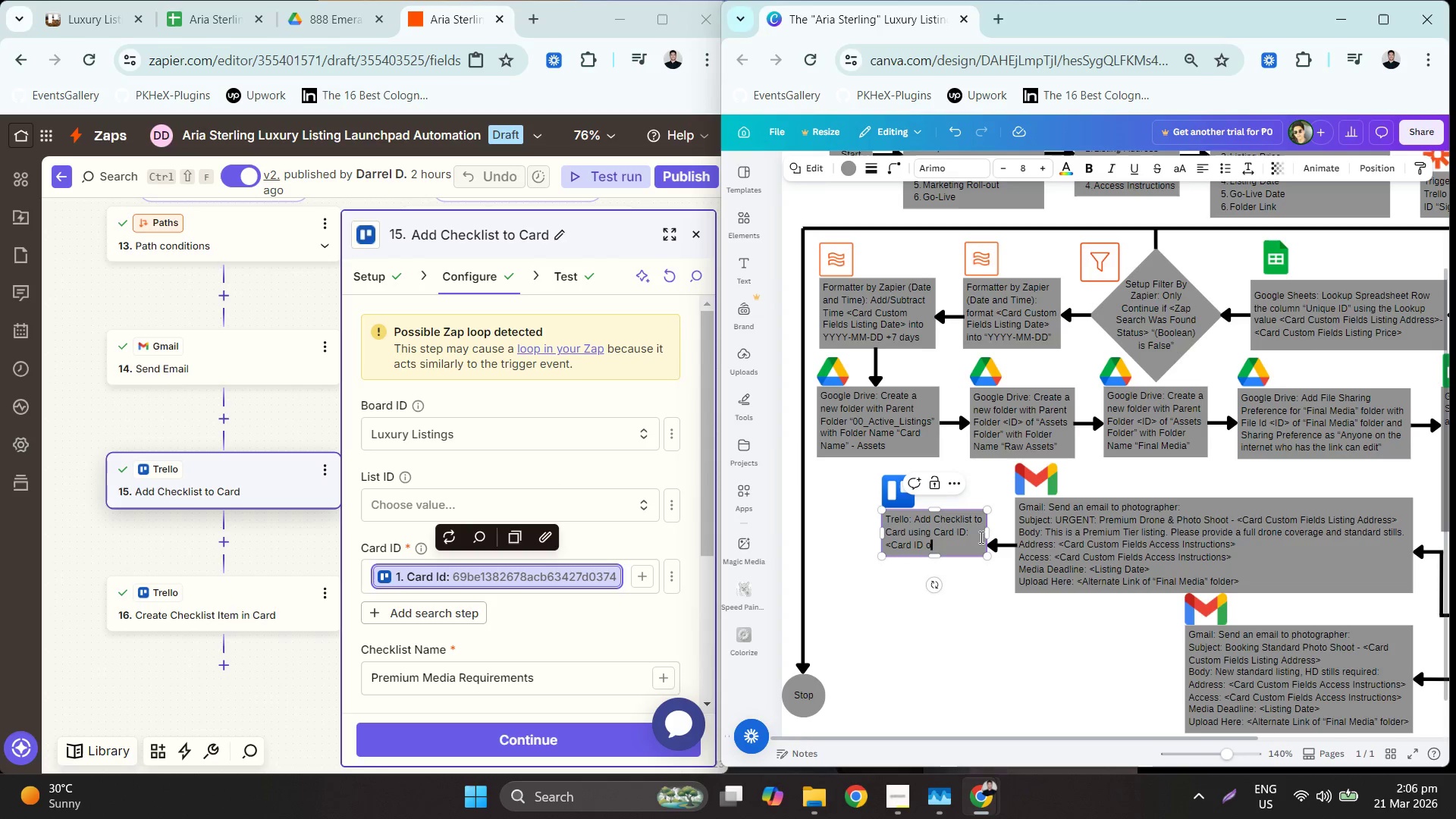 
key(Backspace)
key(Backspace)
key(Backspace)
type(from Step 1 OUTput)
key(Backspace)
key(Backspace)
key(Backspace)
key(Backspace)
key(Backspace)
type(TEllo oupt)
key(Backspace)
key(Backspace)
type(tput> and Checklit Name ")
 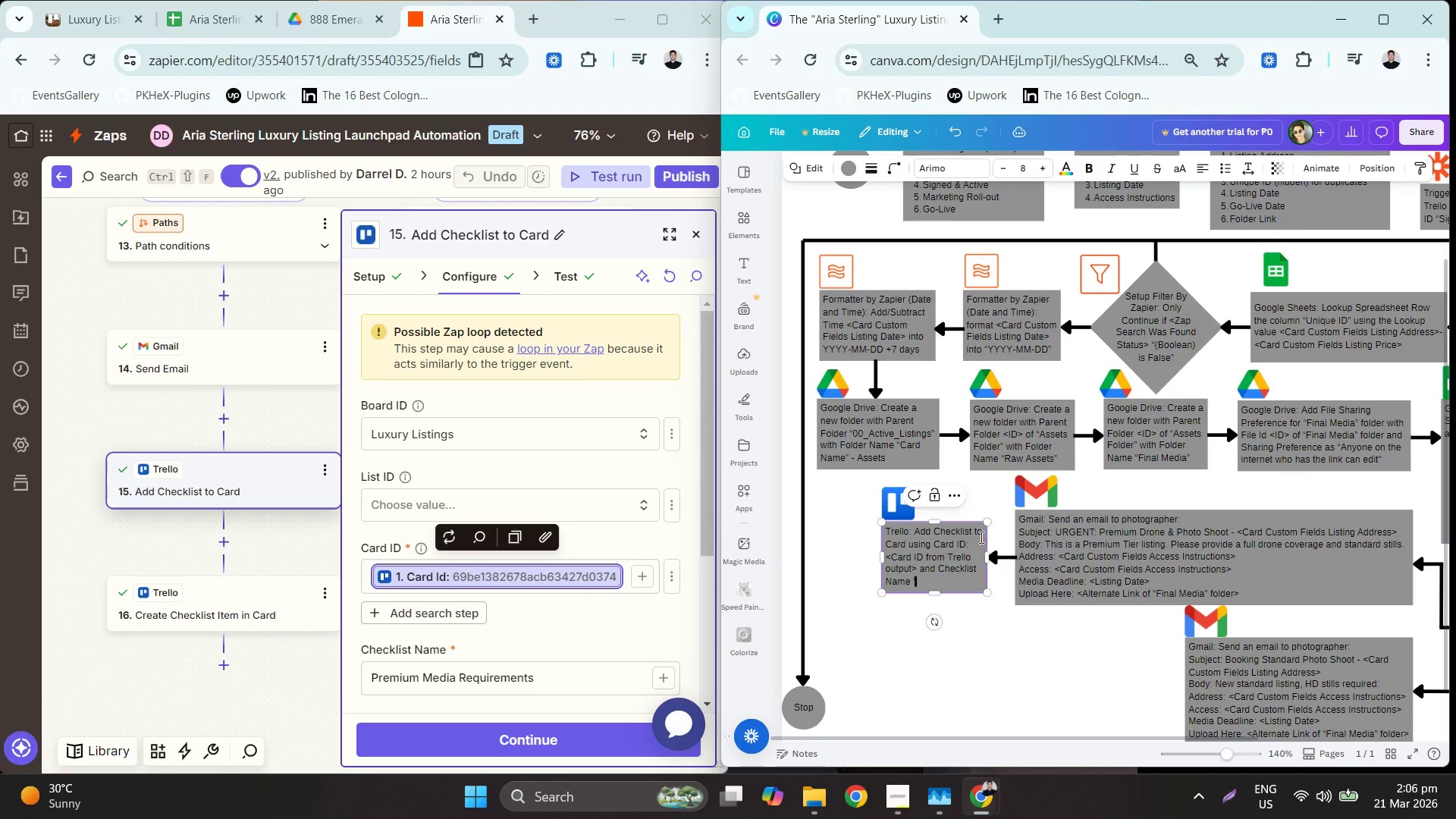 
scroll: coordinate [974, 532], scroll_direction: up, amount: 1.0
 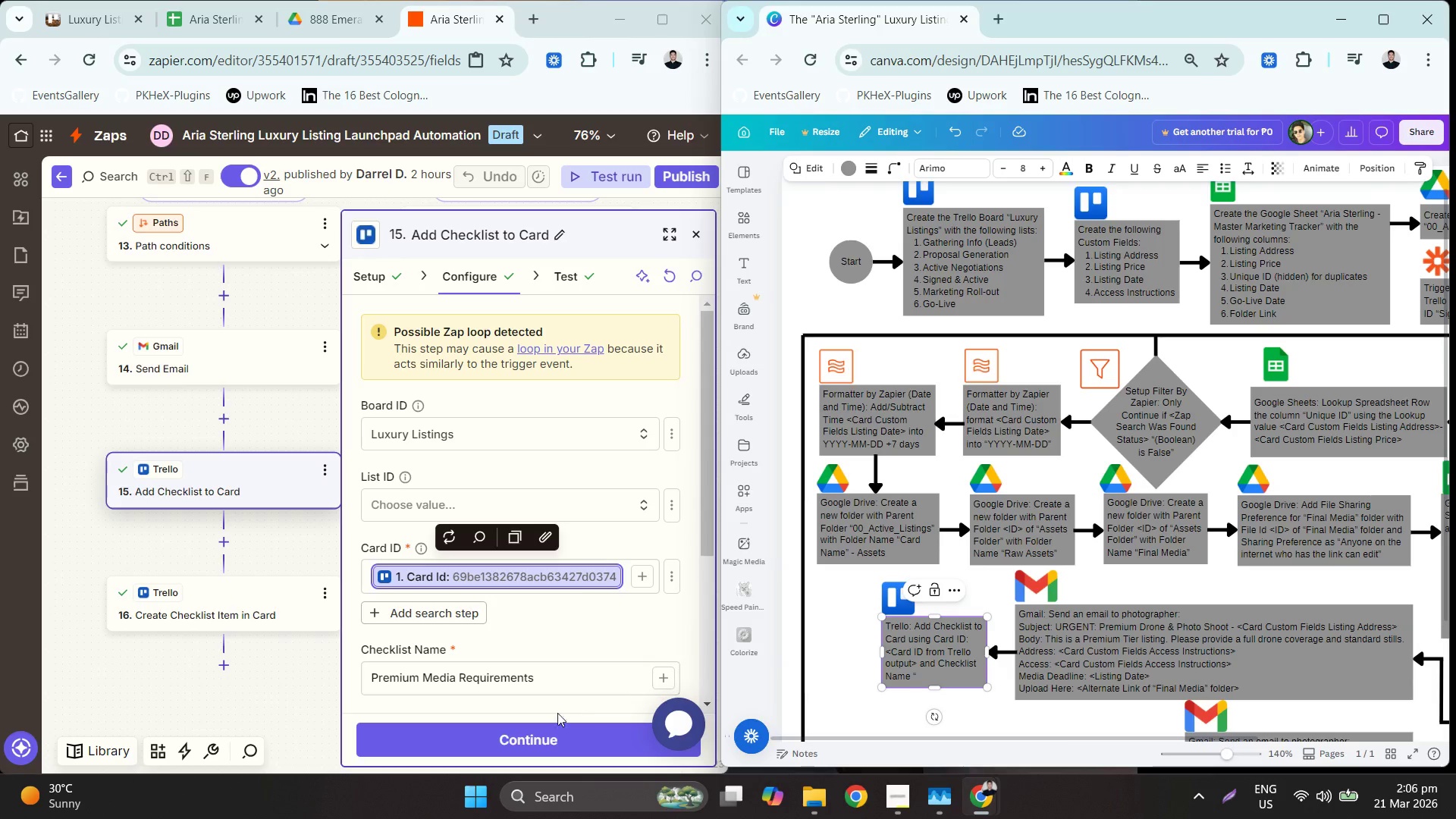 
double_click([488, 680])
 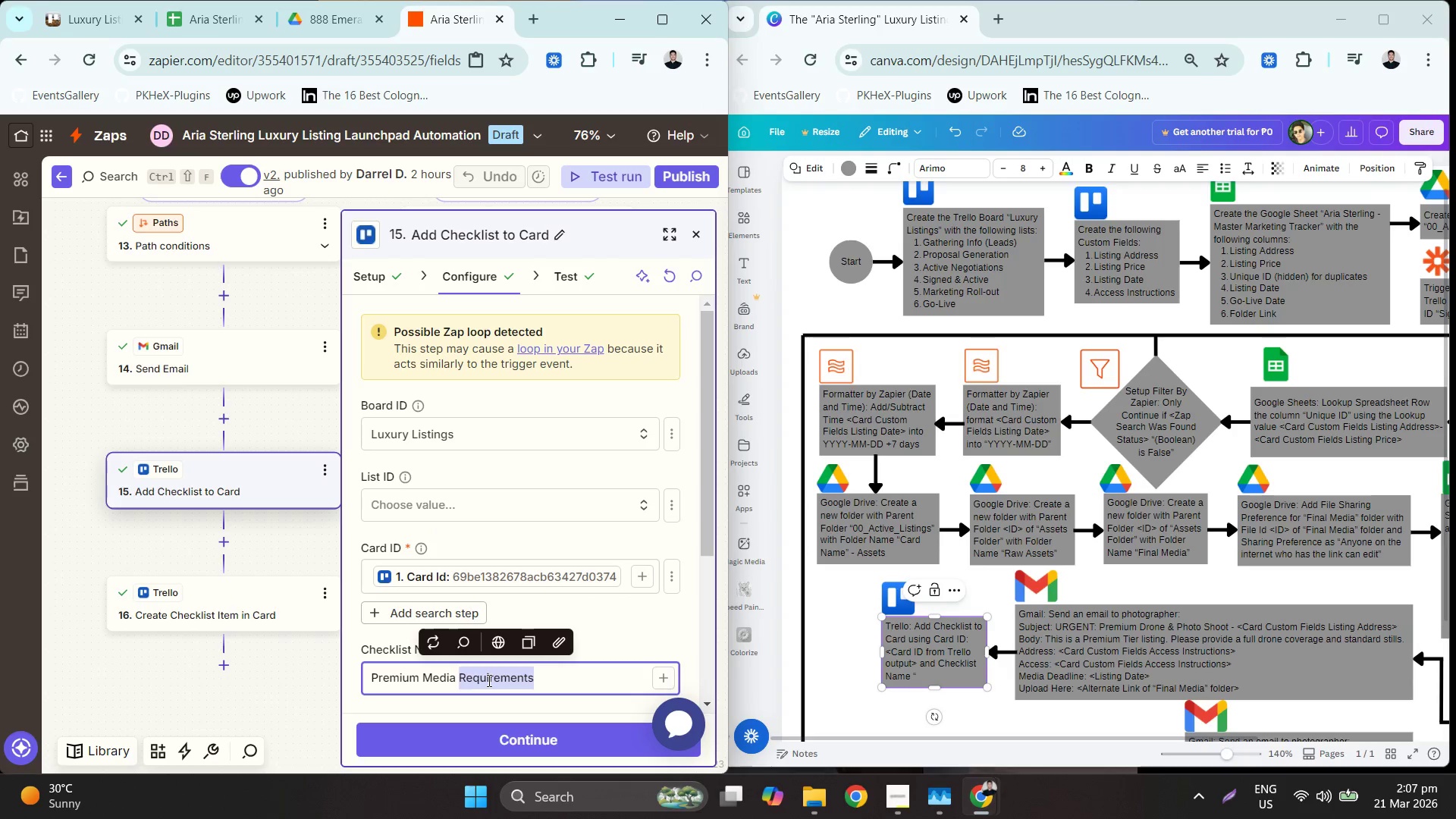 
key(Control+A)
 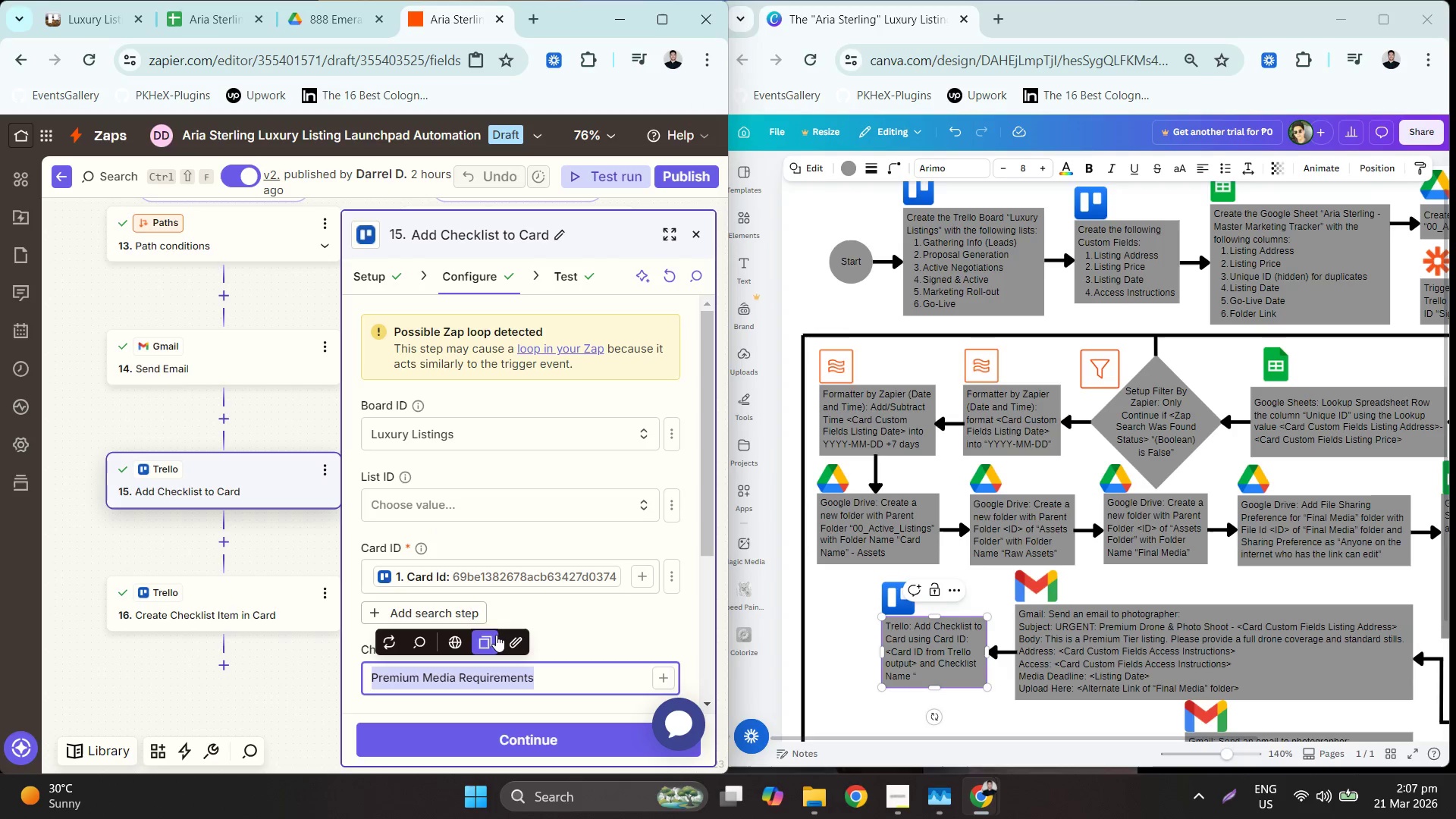 
key(Control+C)
 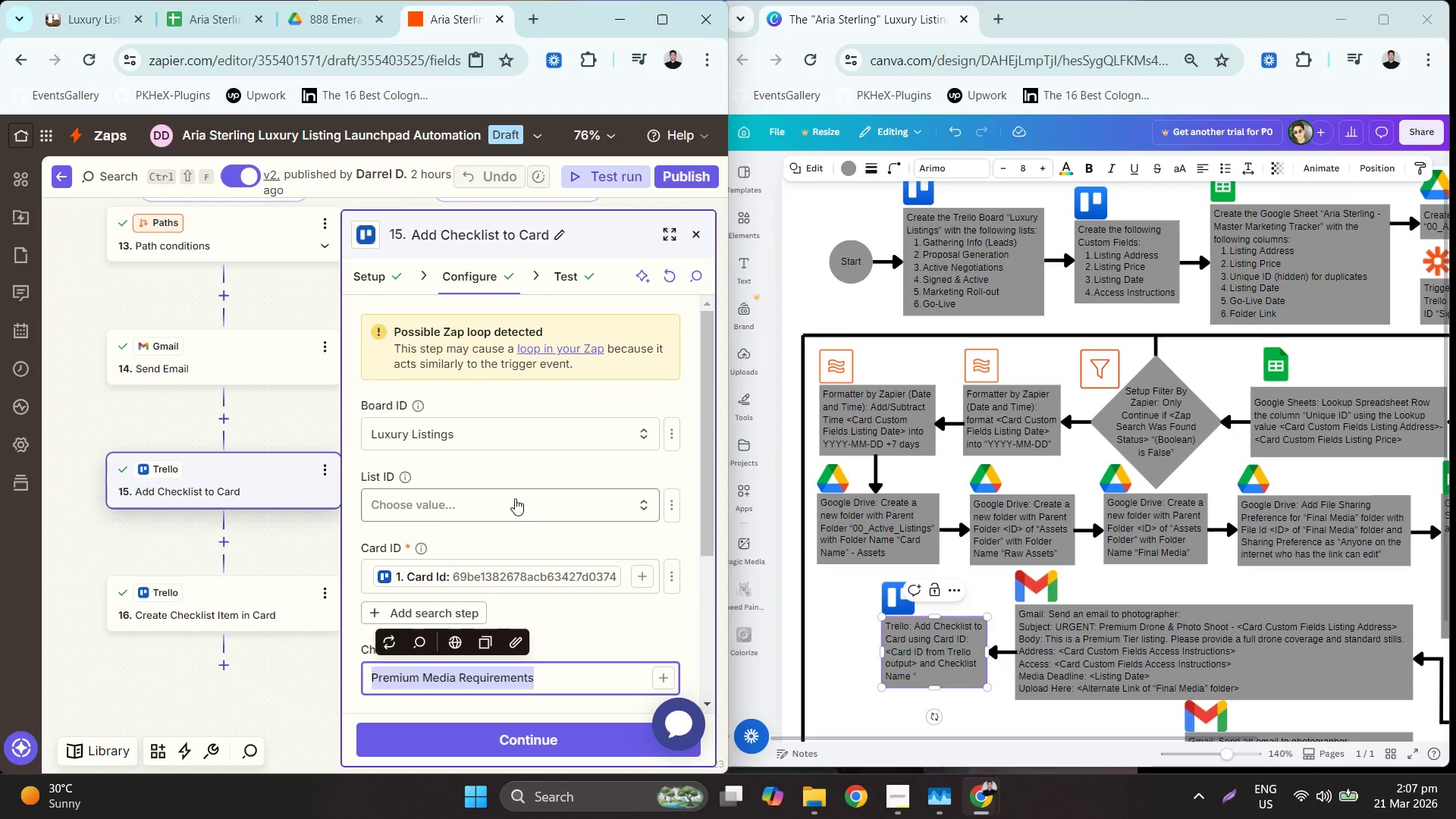 
scroll: coordinate [527, 508], scroll_direction: down, amount: 6.0
 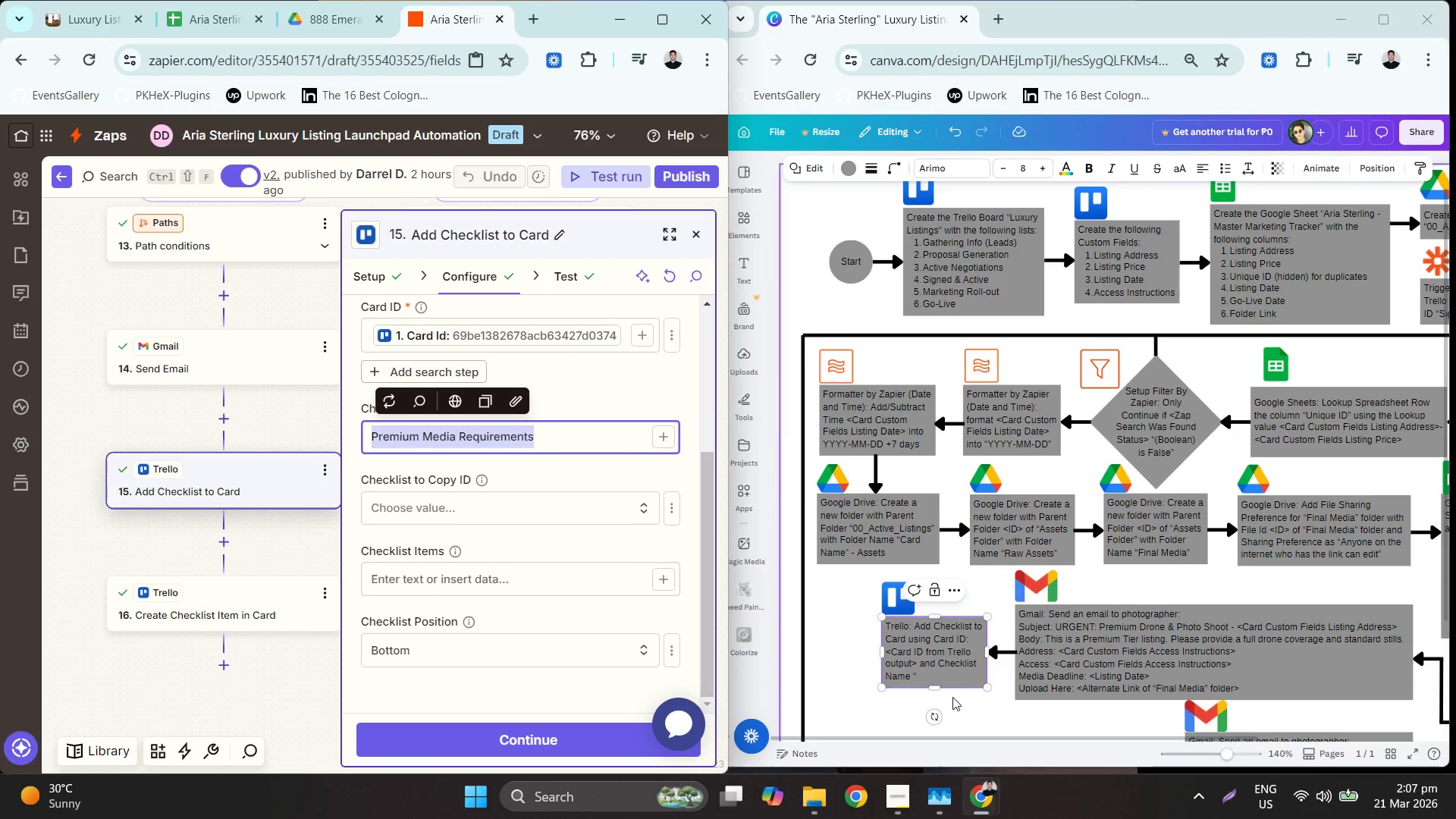 
left_click([940, 683])
 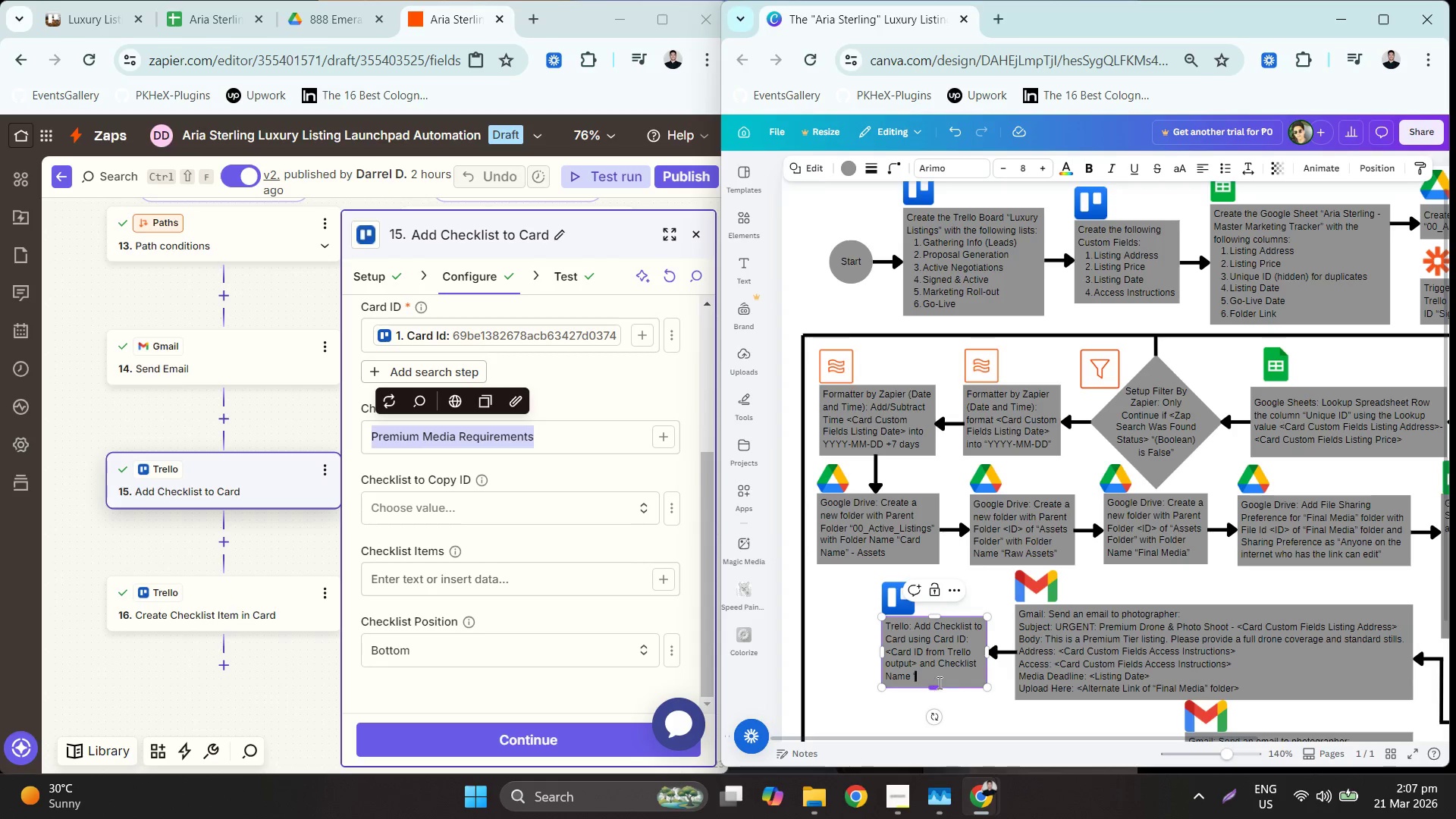 
key(Control+ControlLeft)
 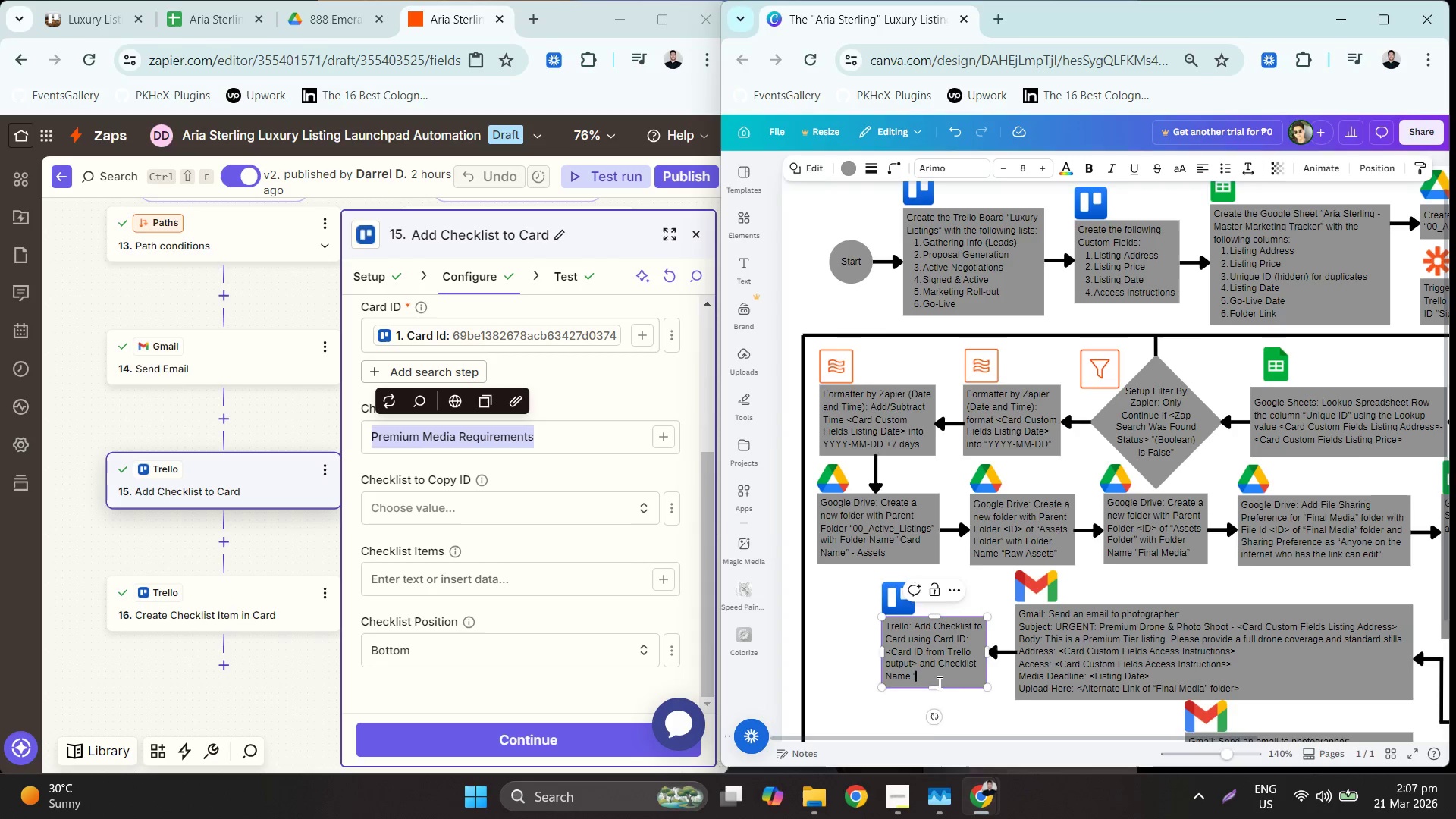 
key(V)
 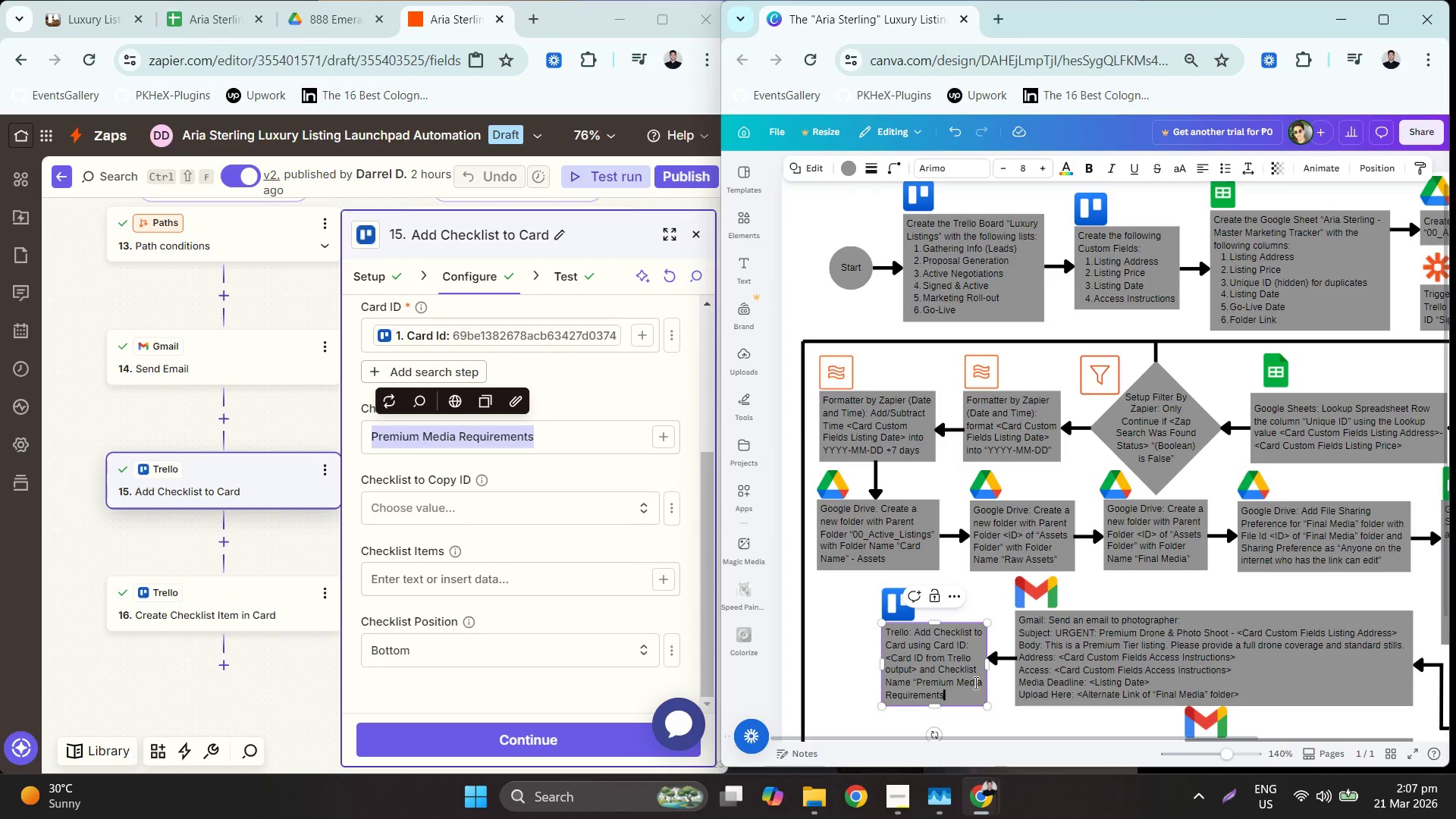 
key(Shift+Quote)
 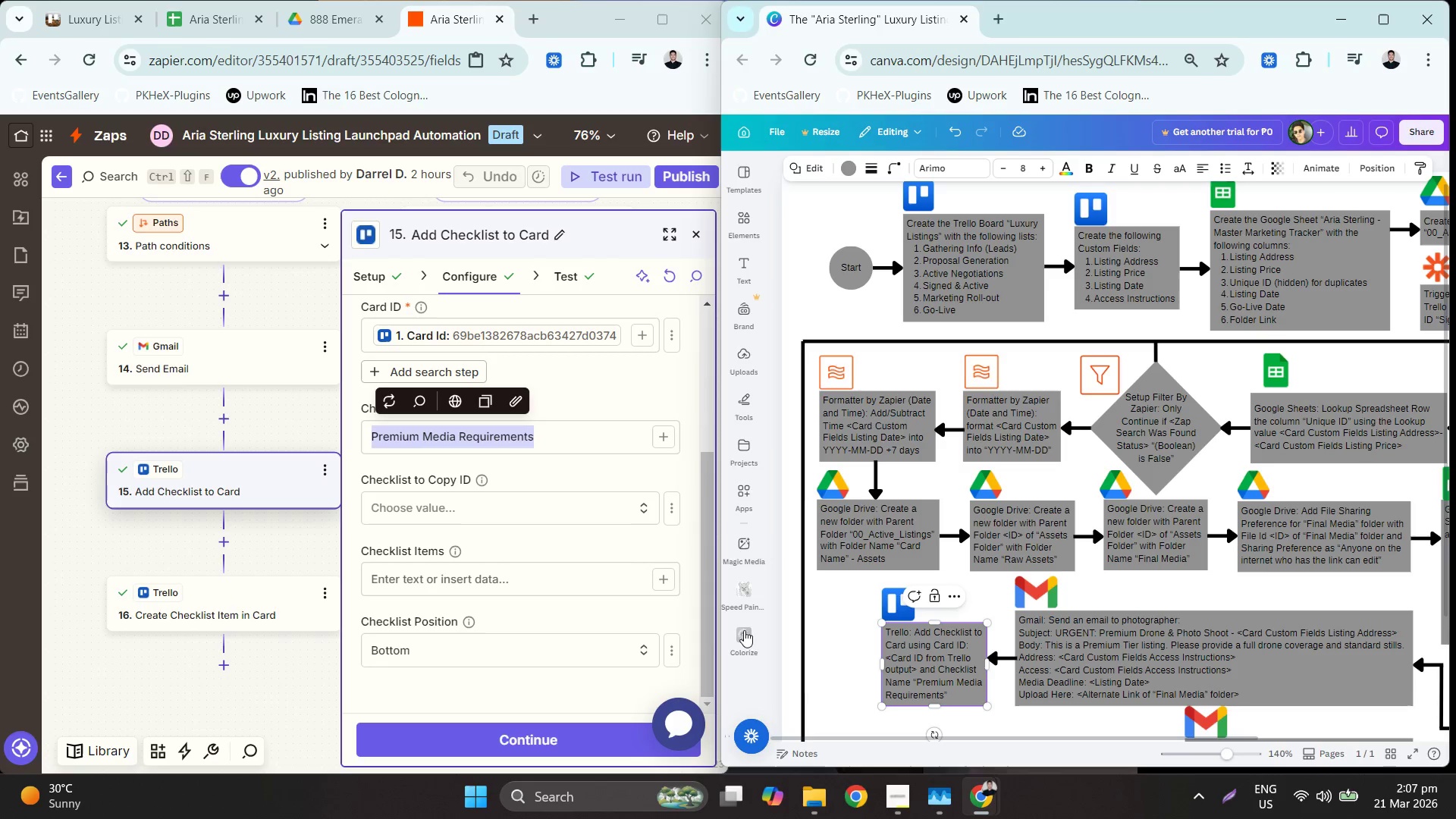 
left_click([838, 635])
 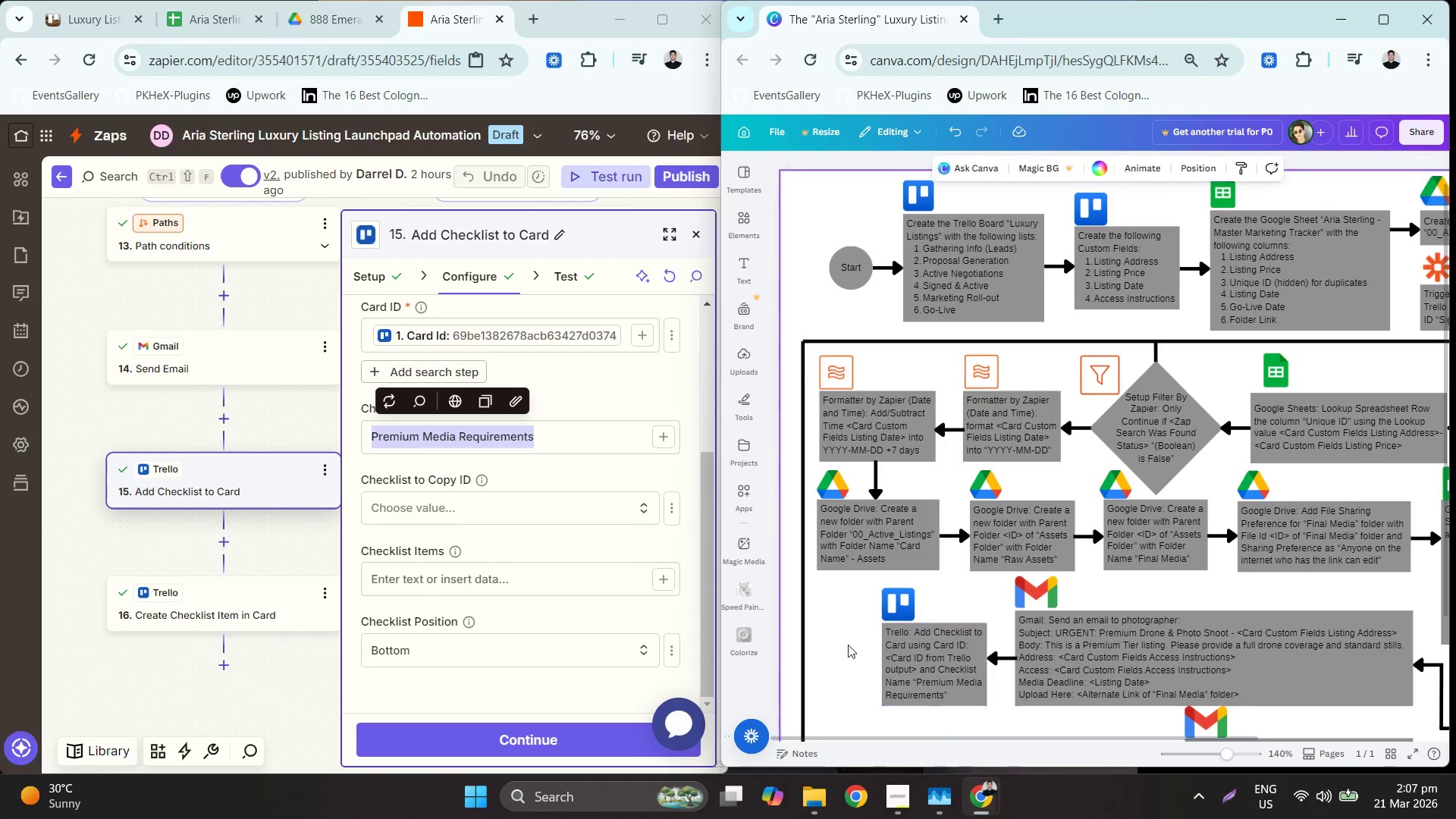 
hold_key(key=ControlLeft, duration=0.5)
scroll: coordinate [871, 632], scroll_direction: down, amount: 2.0
 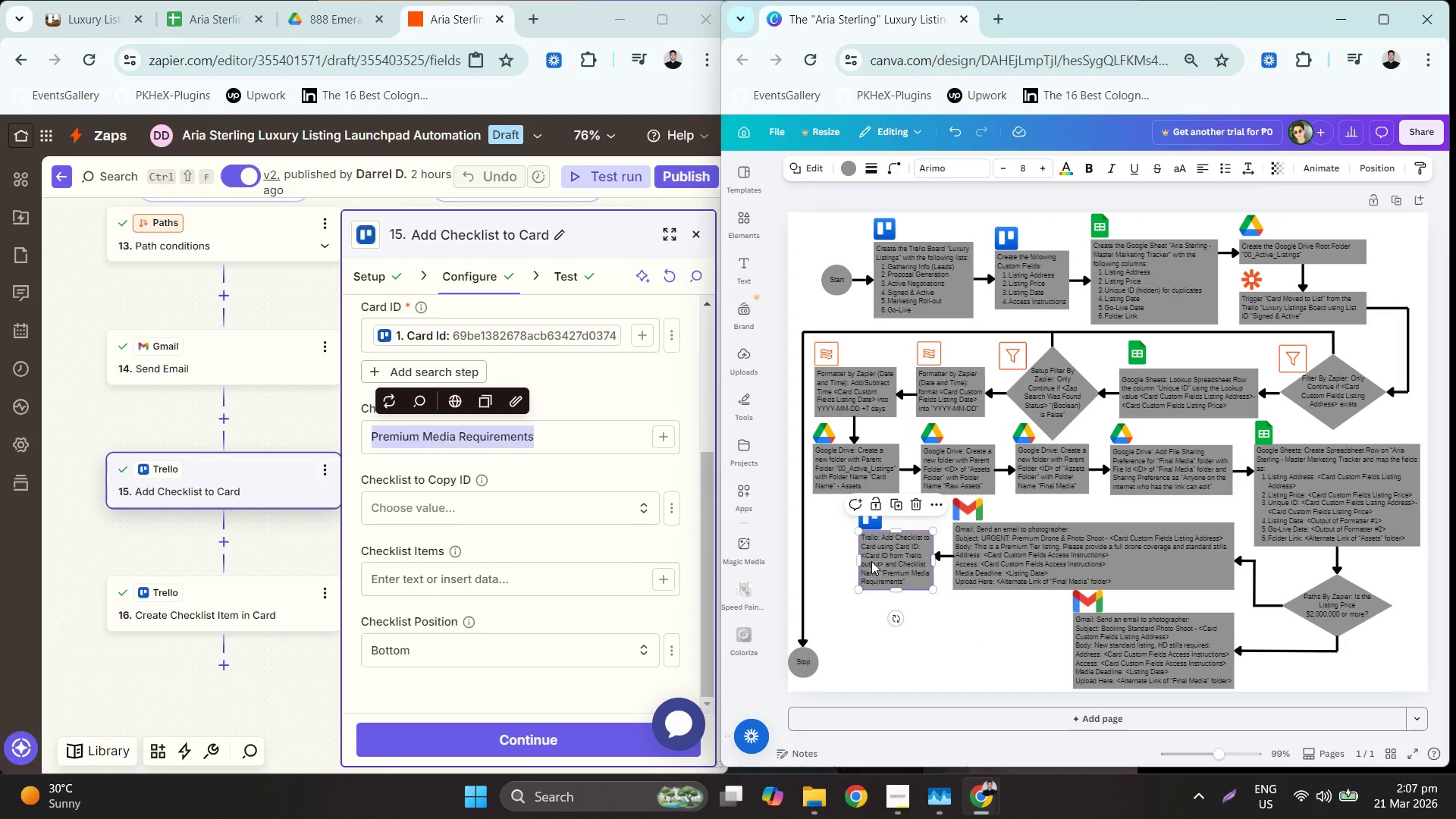 
left_click_drag(start_coordinate=[862, 558], to_coordinate=[815, 563])
 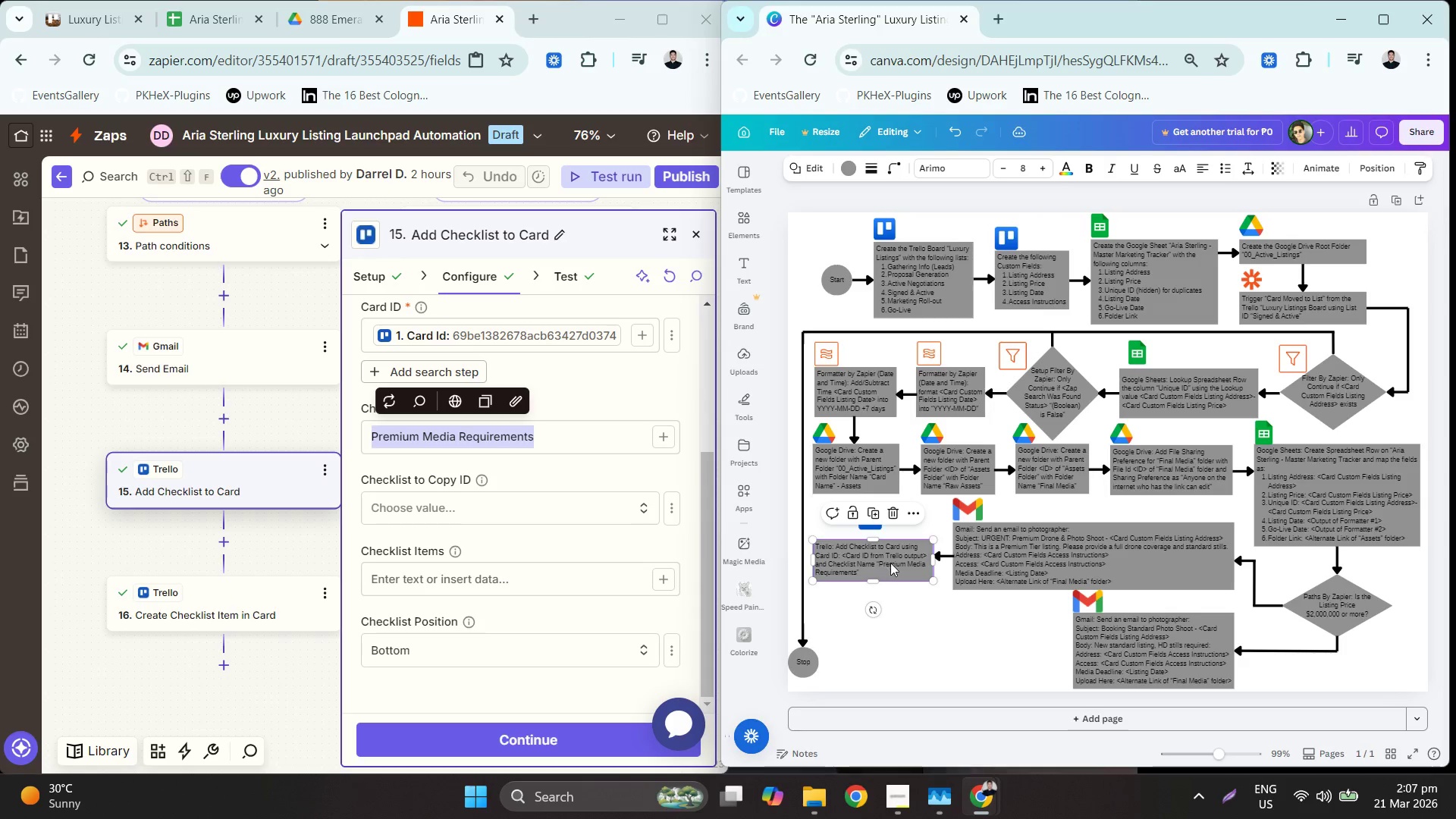 
hold_key(key=ControlLeft, duration=0.59)
scroll: coordinate [871, 604], scroll_direction: up, amount: 3.0
 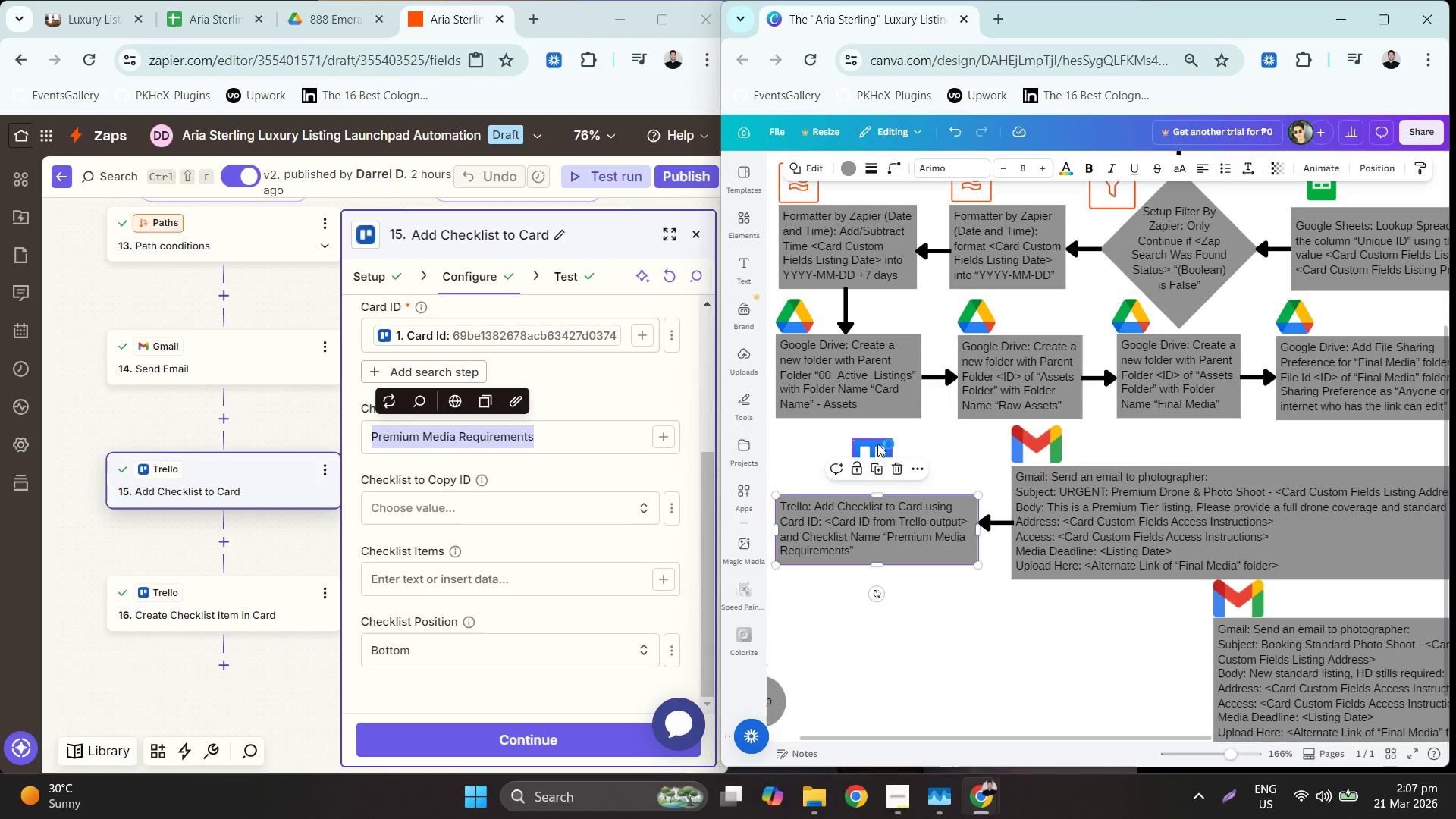 
left_click_drag(start_coordinate=[880, 447], to_coordinate=[803, 458])
 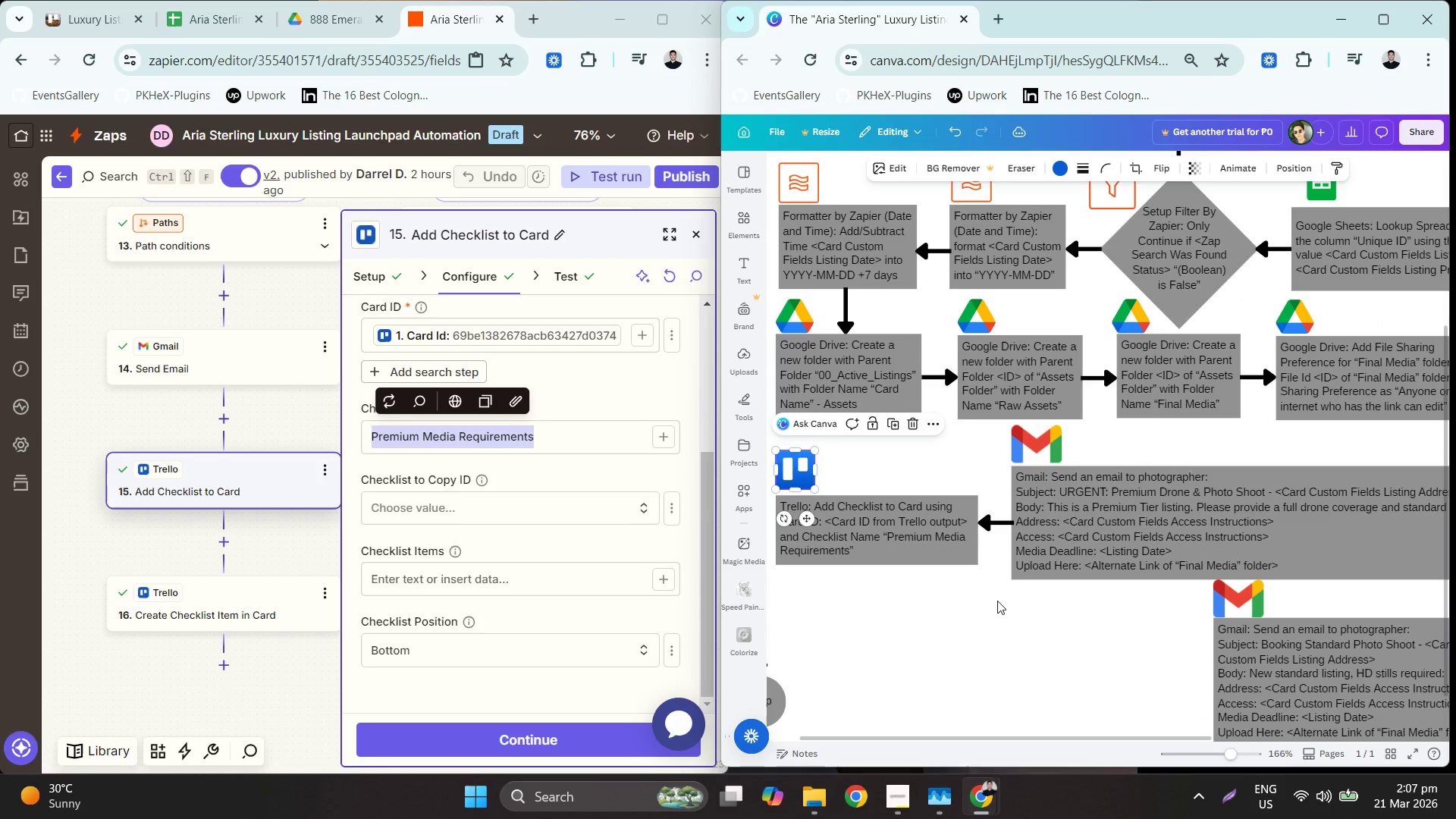 
hold_key(key=ControlLeft, duration=0.62)
scroll: coordinate [1004, 599], scroll_direction: down, amount: 2.0
 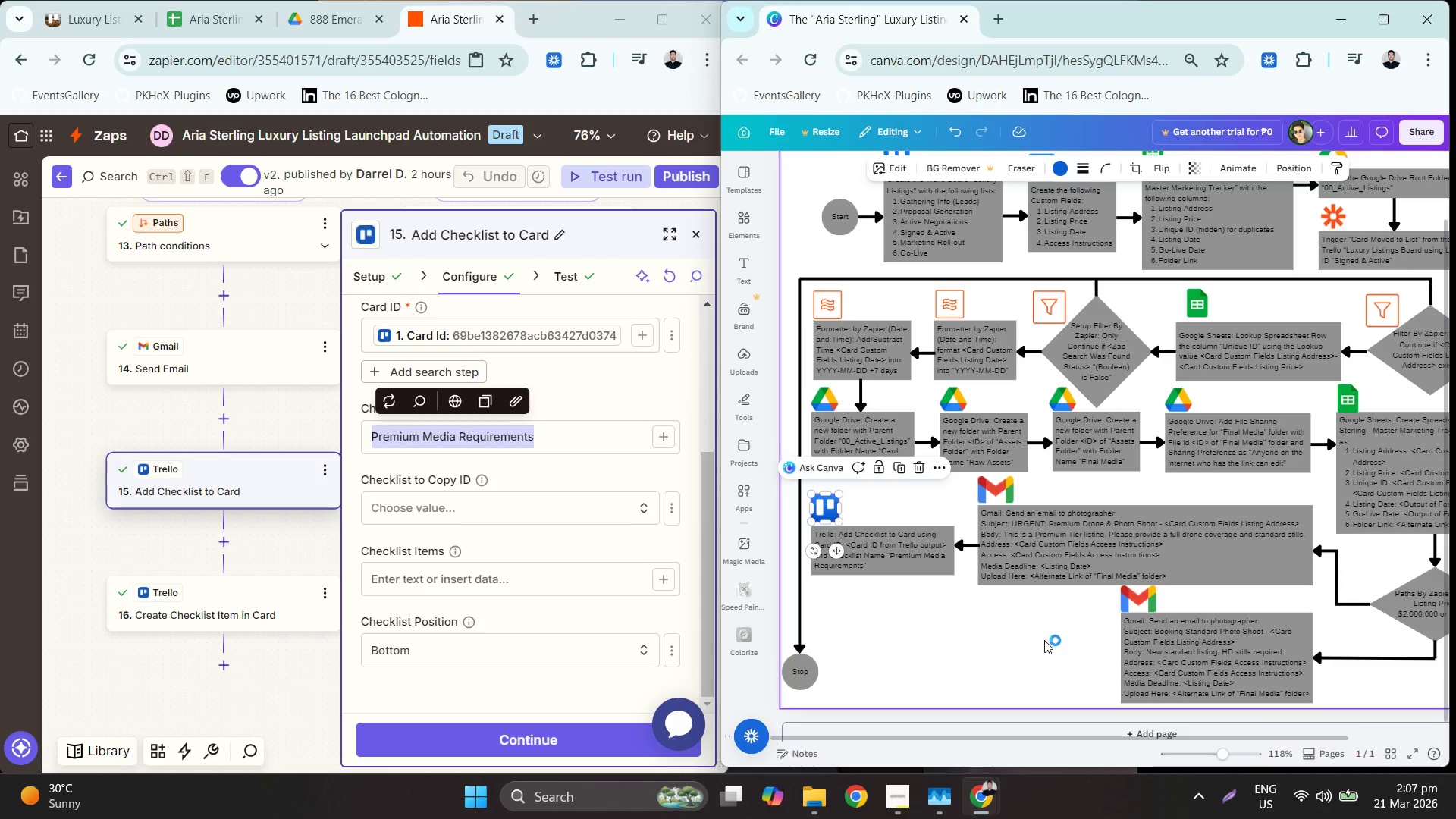 
left_click([902, 551])
 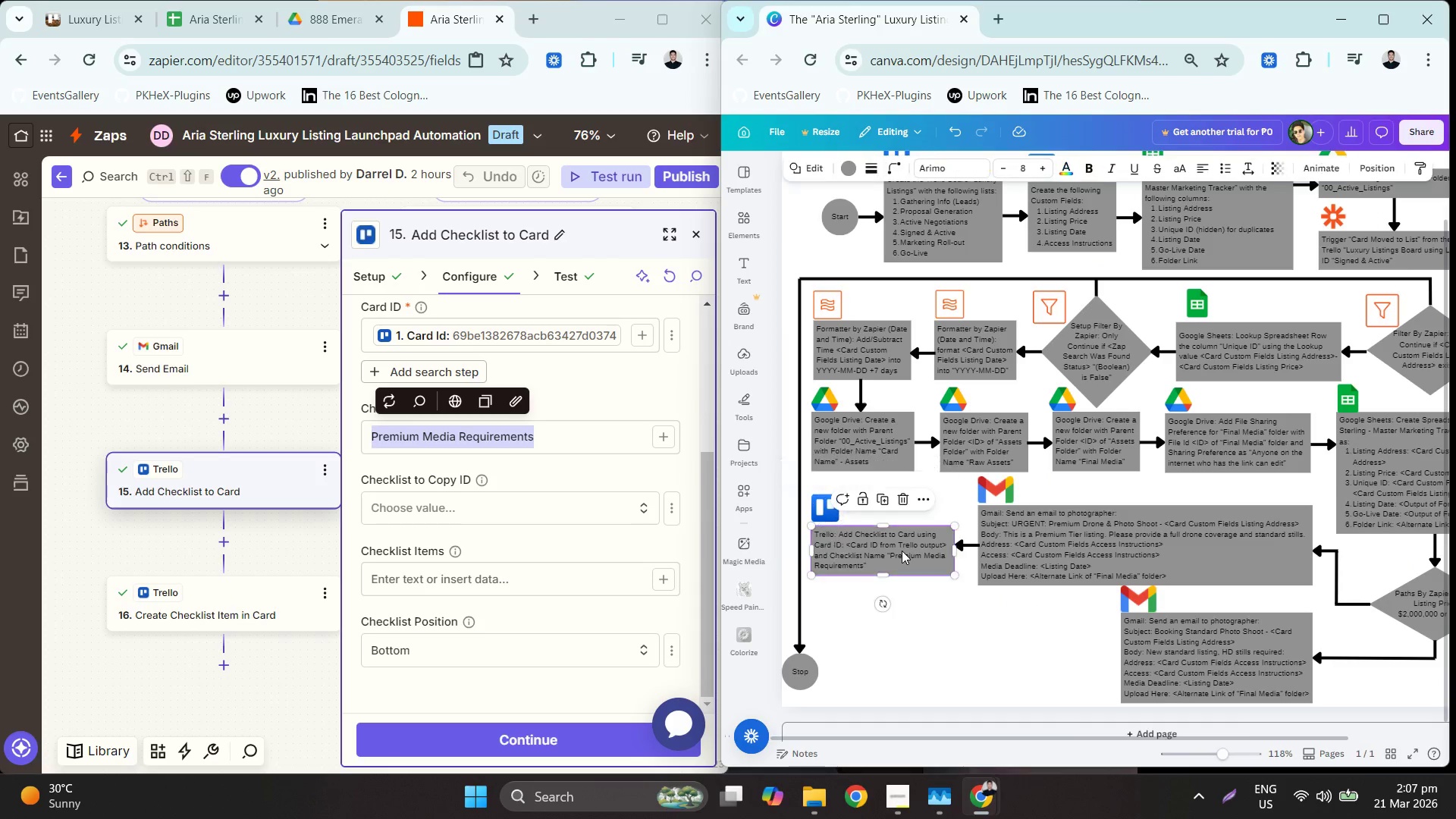 
hold_key(key=ControlLeft, duration=0.33)
 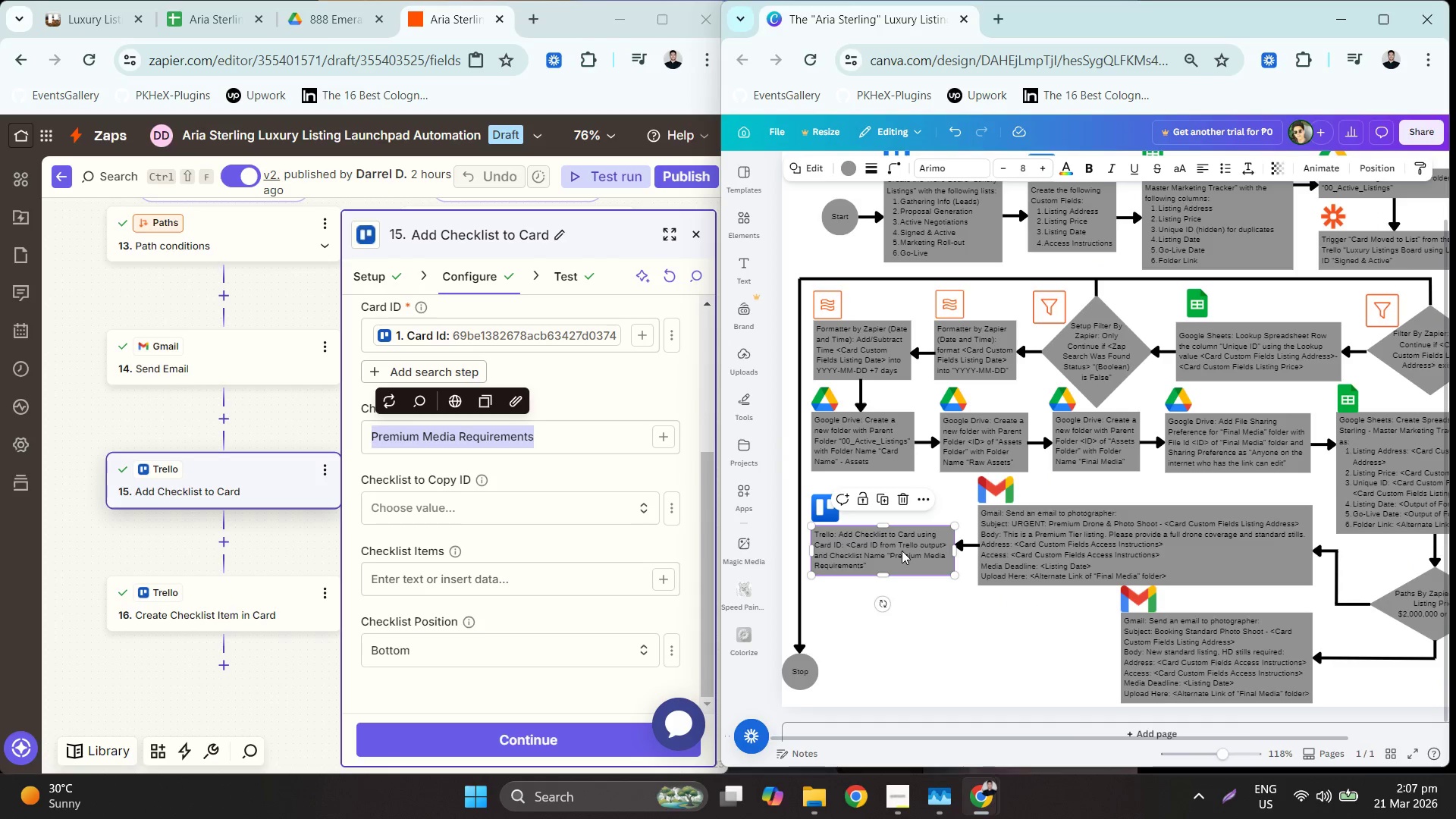 
left_click_drag(start_coordinate=[902, 551], to_coordinate=[899, 547])
 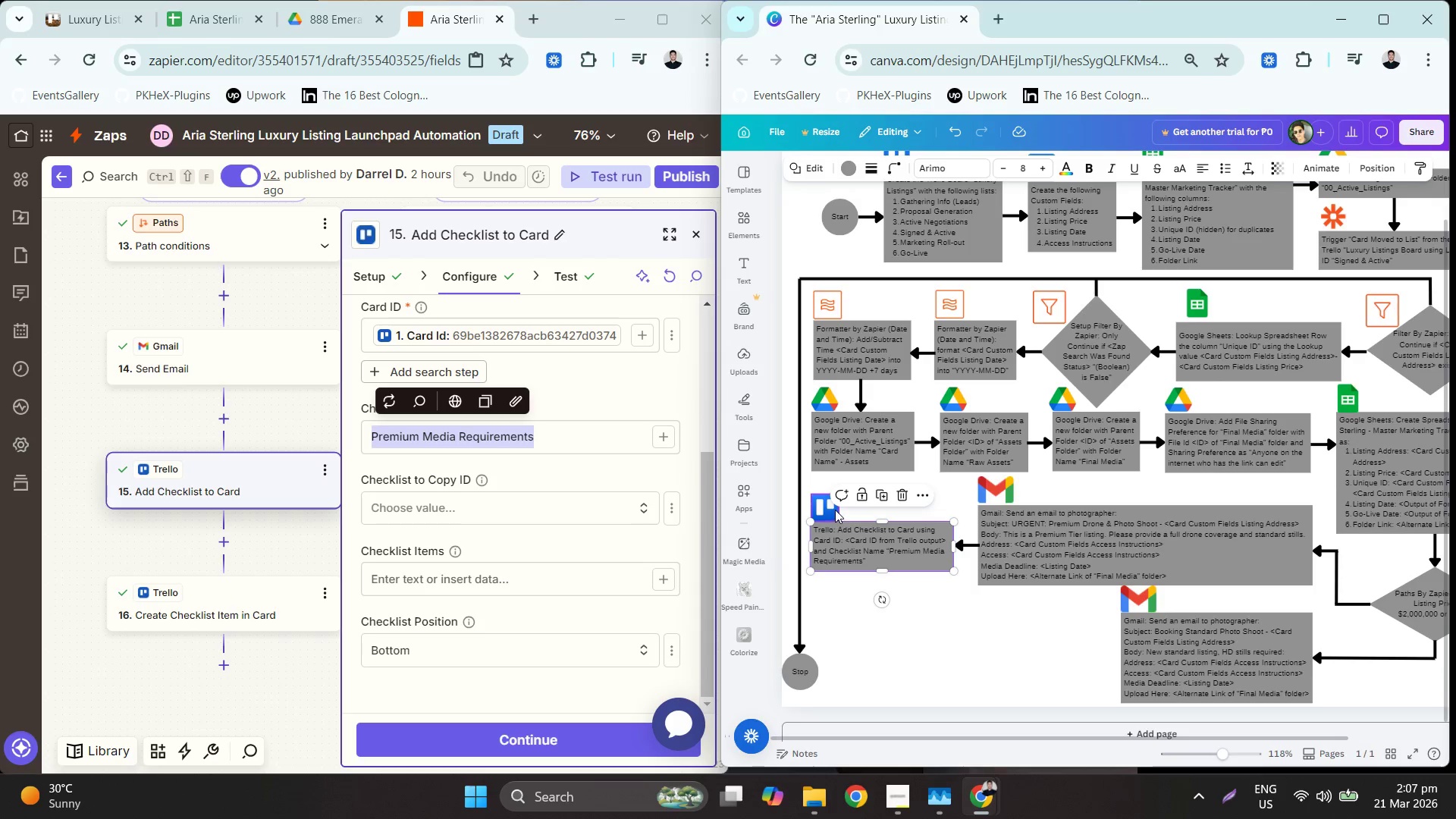 
left_click_drag(start_coordinate=[832, 509], to_coordinate=[833, 505])
 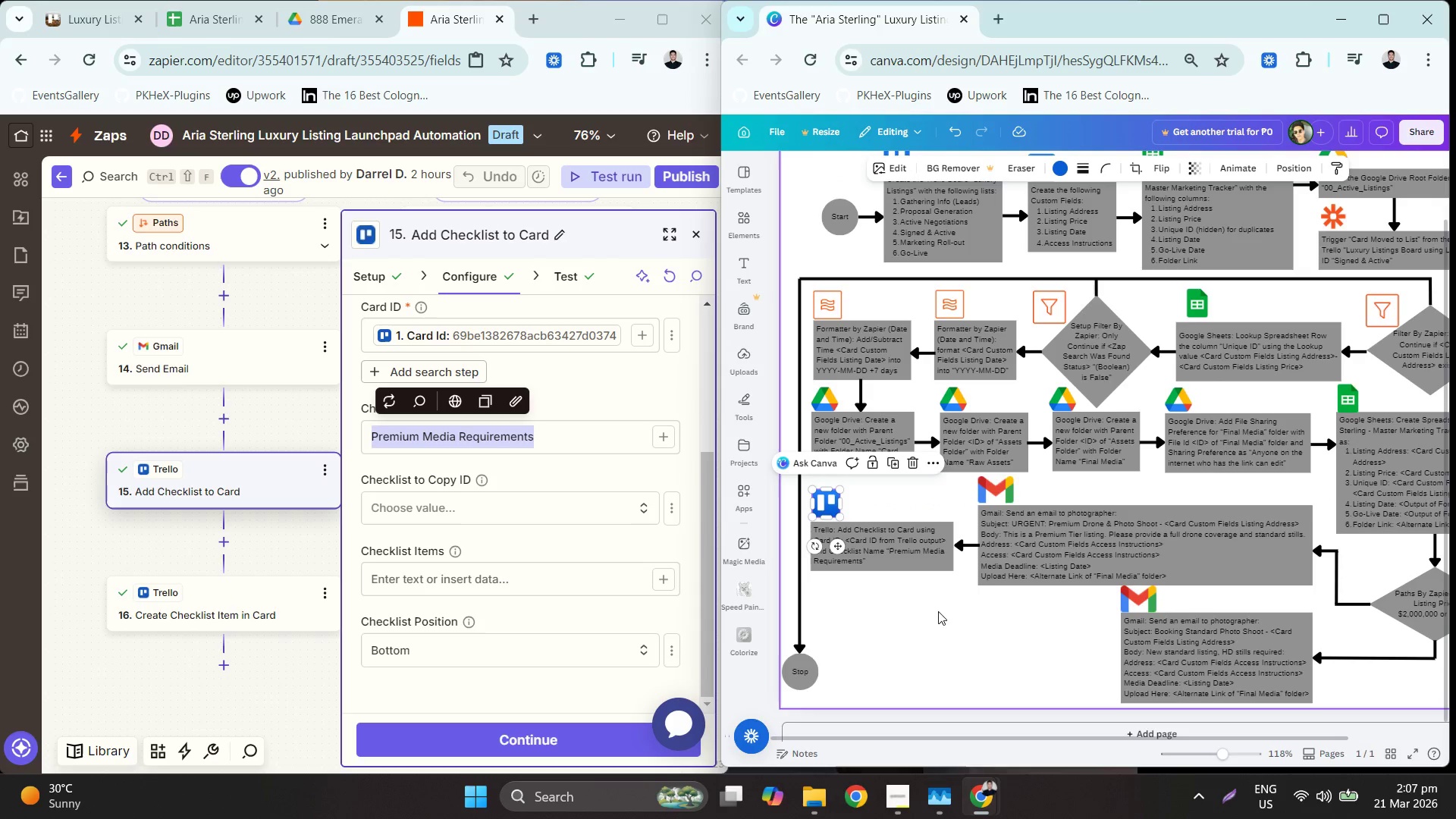 
left_click([941, 616])
 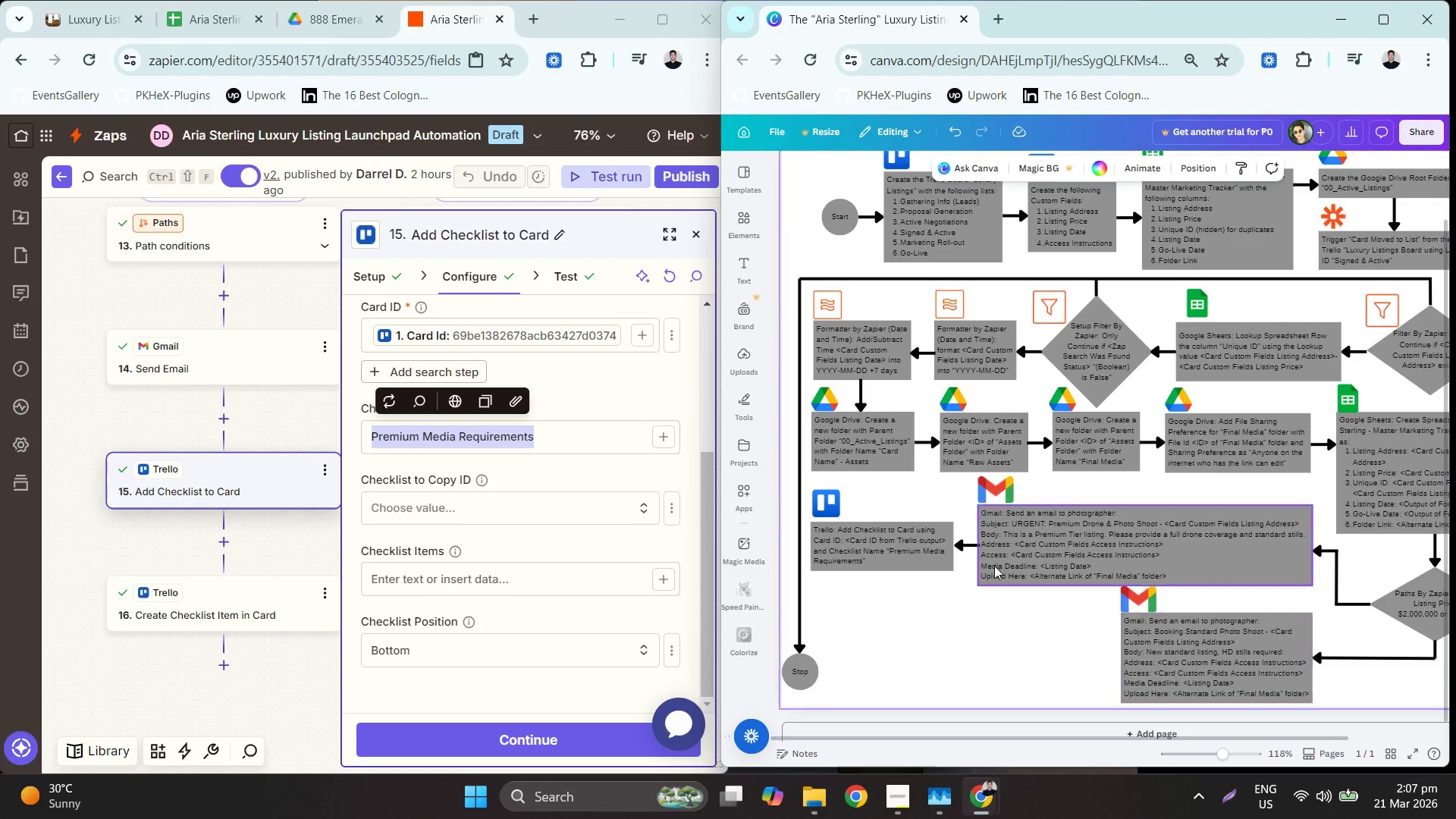 
left_click([827, 509])
 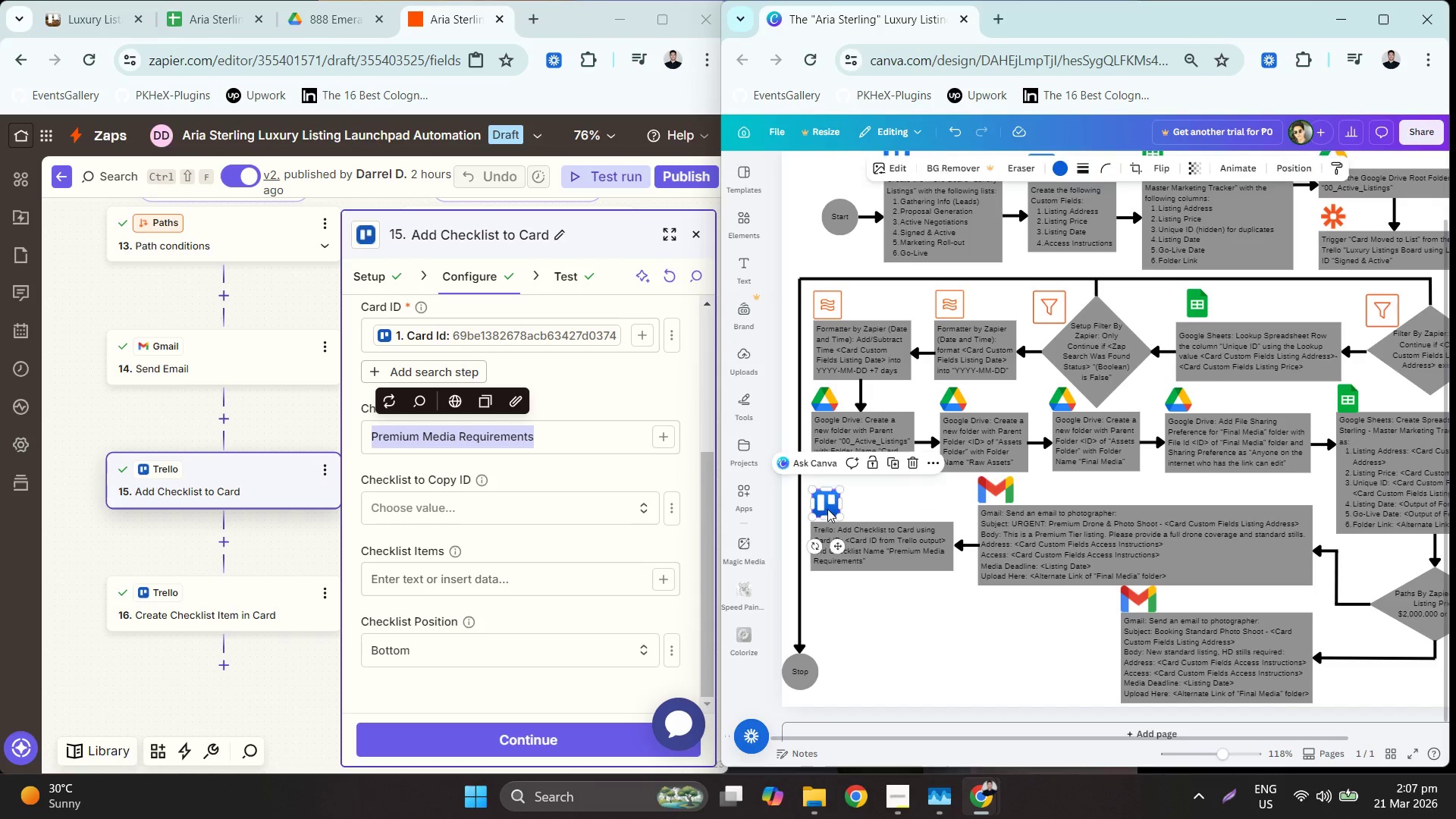 
key(Control+C)
 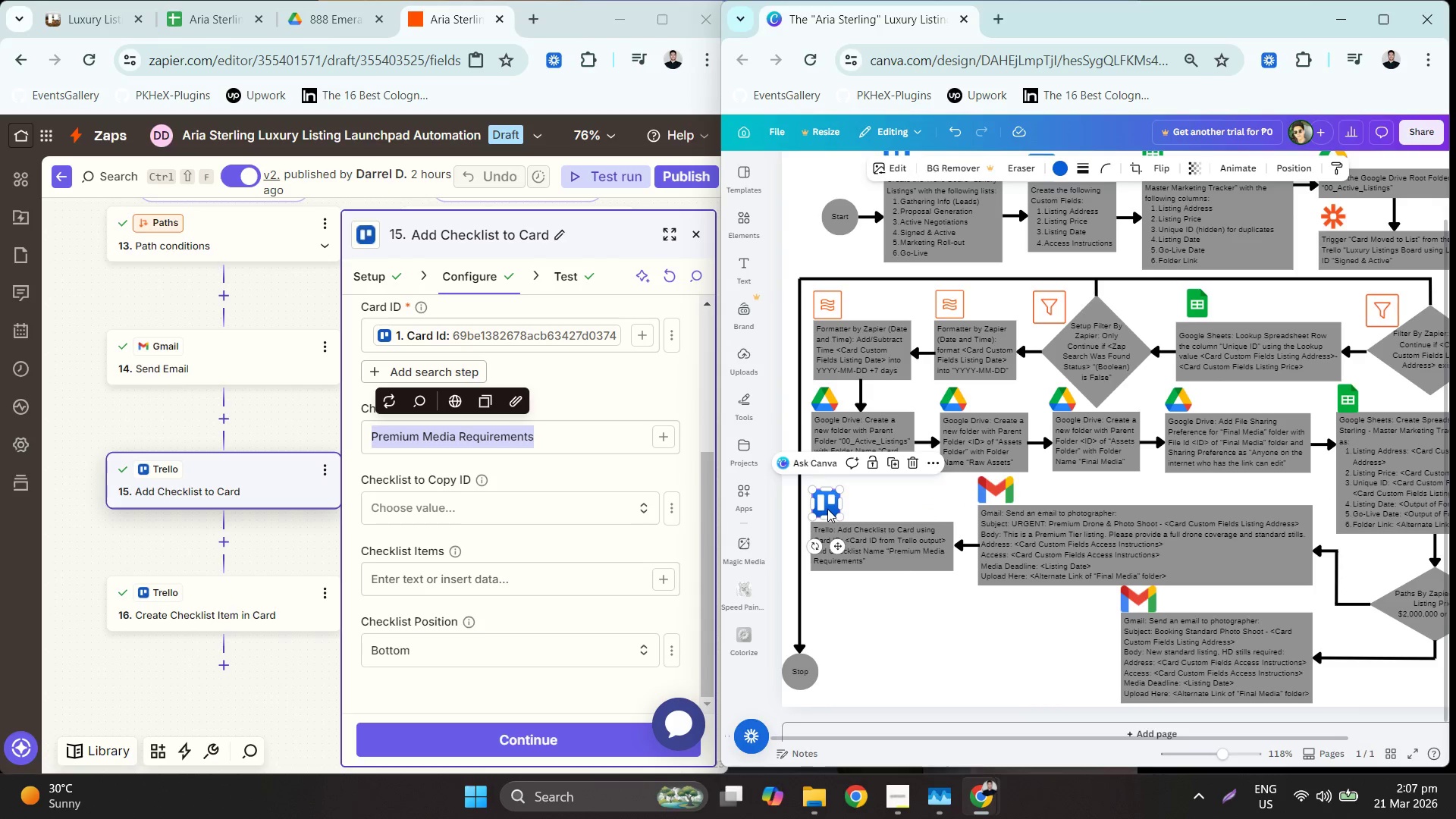 
key(Control+V)
 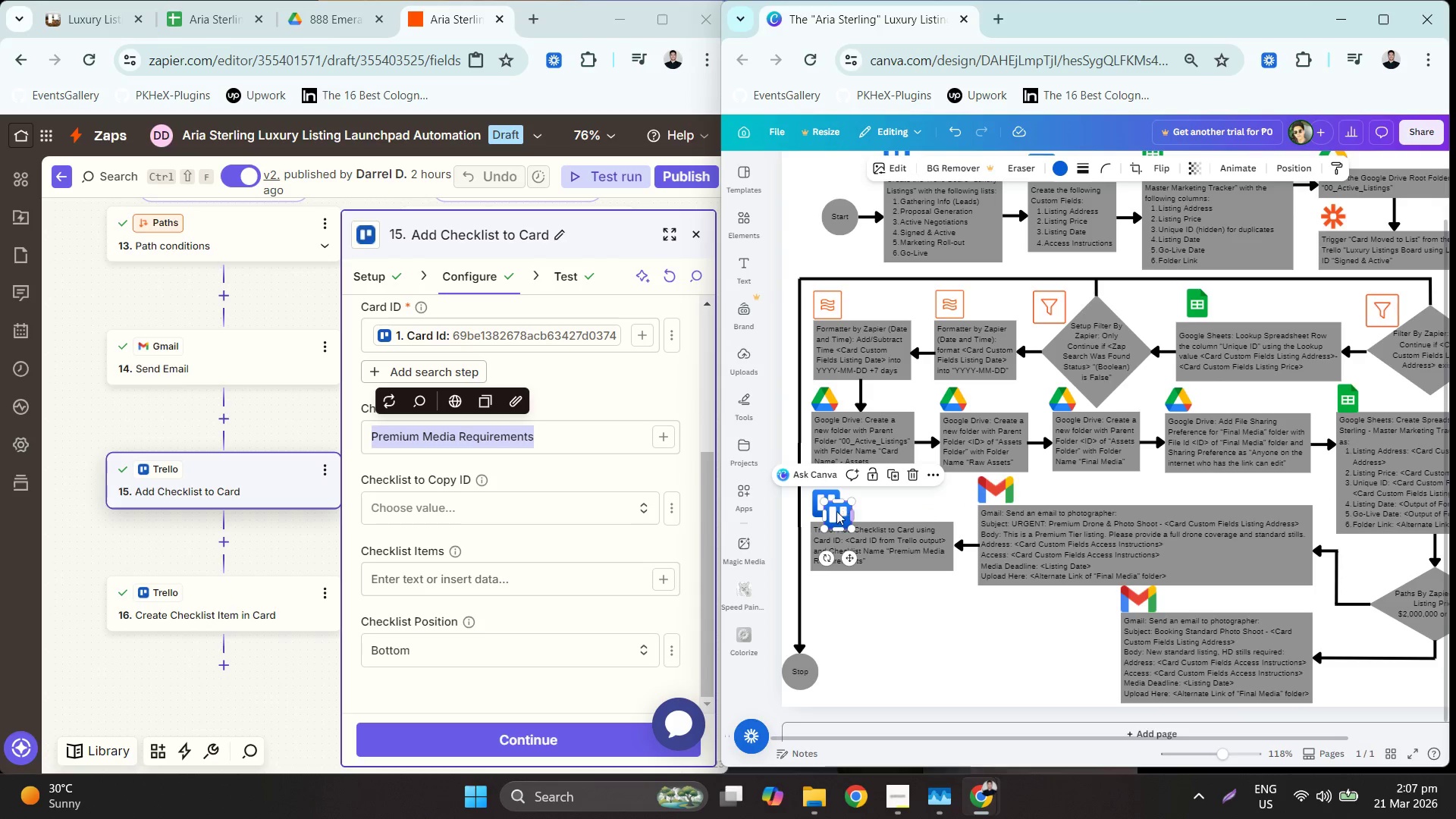 
left_click_drag(start_coordinate=[835, 510], to_coordinate=[822, 585])
 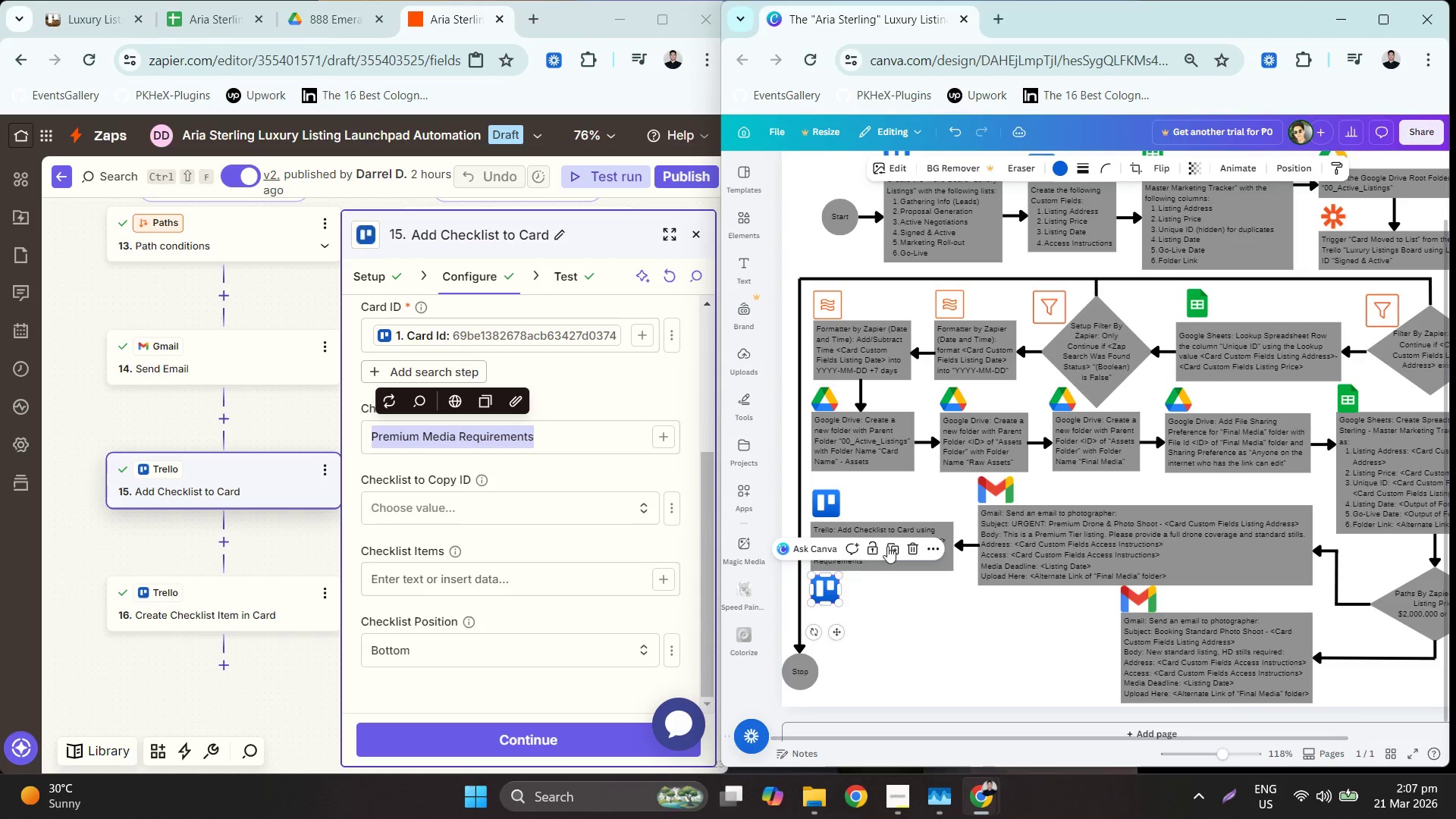 
left_click([895, 543])
 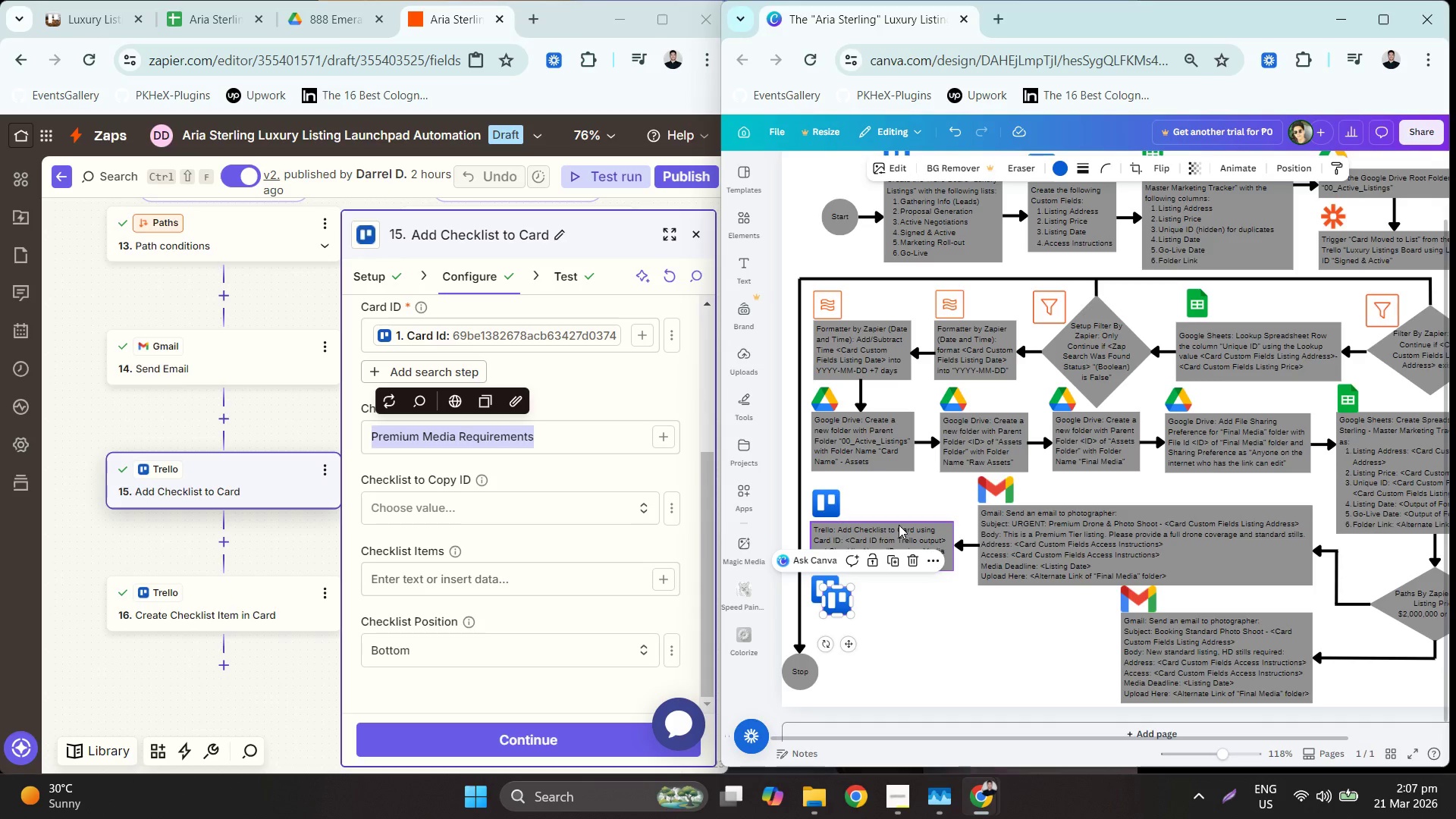 
key(Control+ControlLeft)
 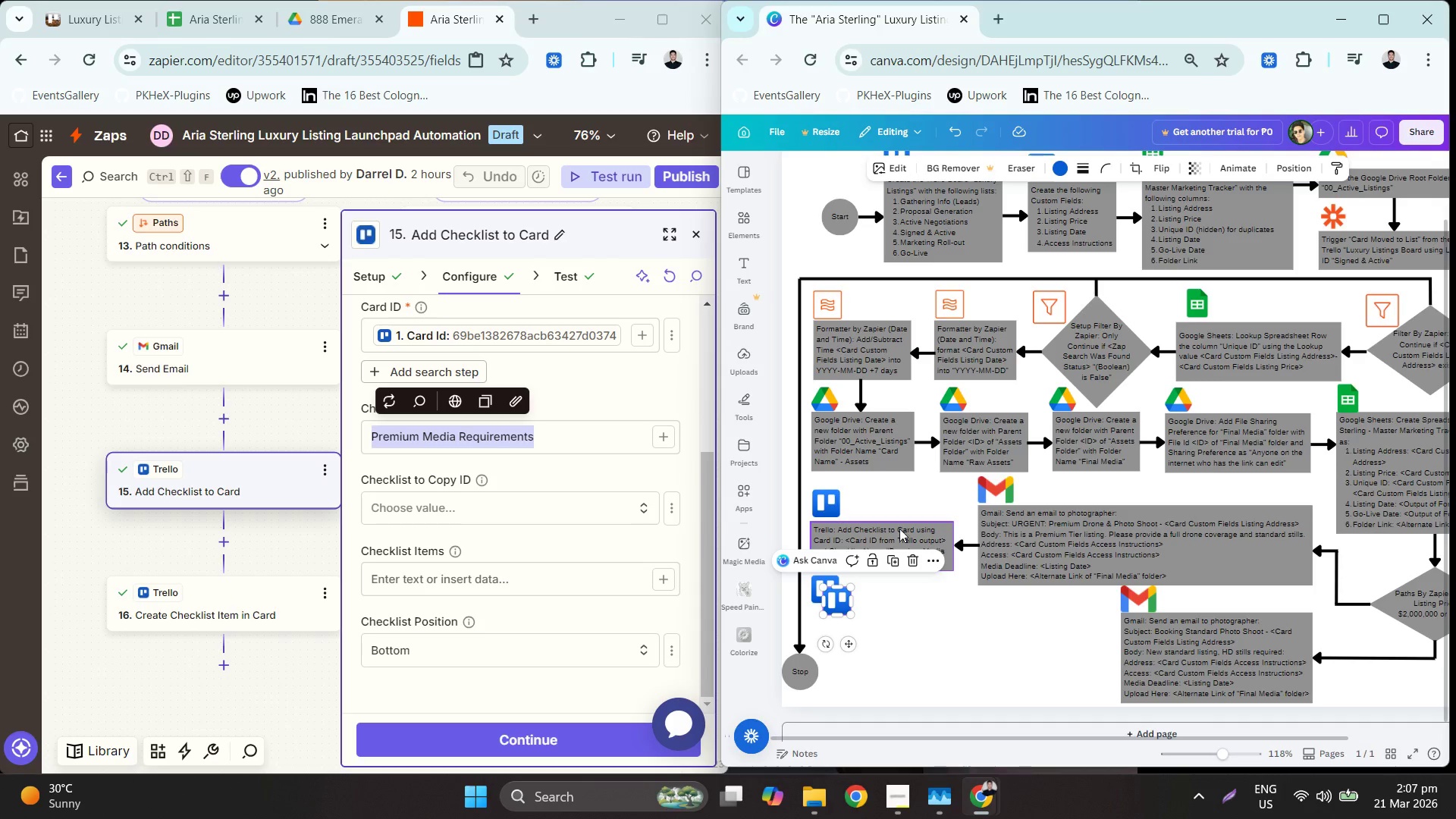 
key(Z)
 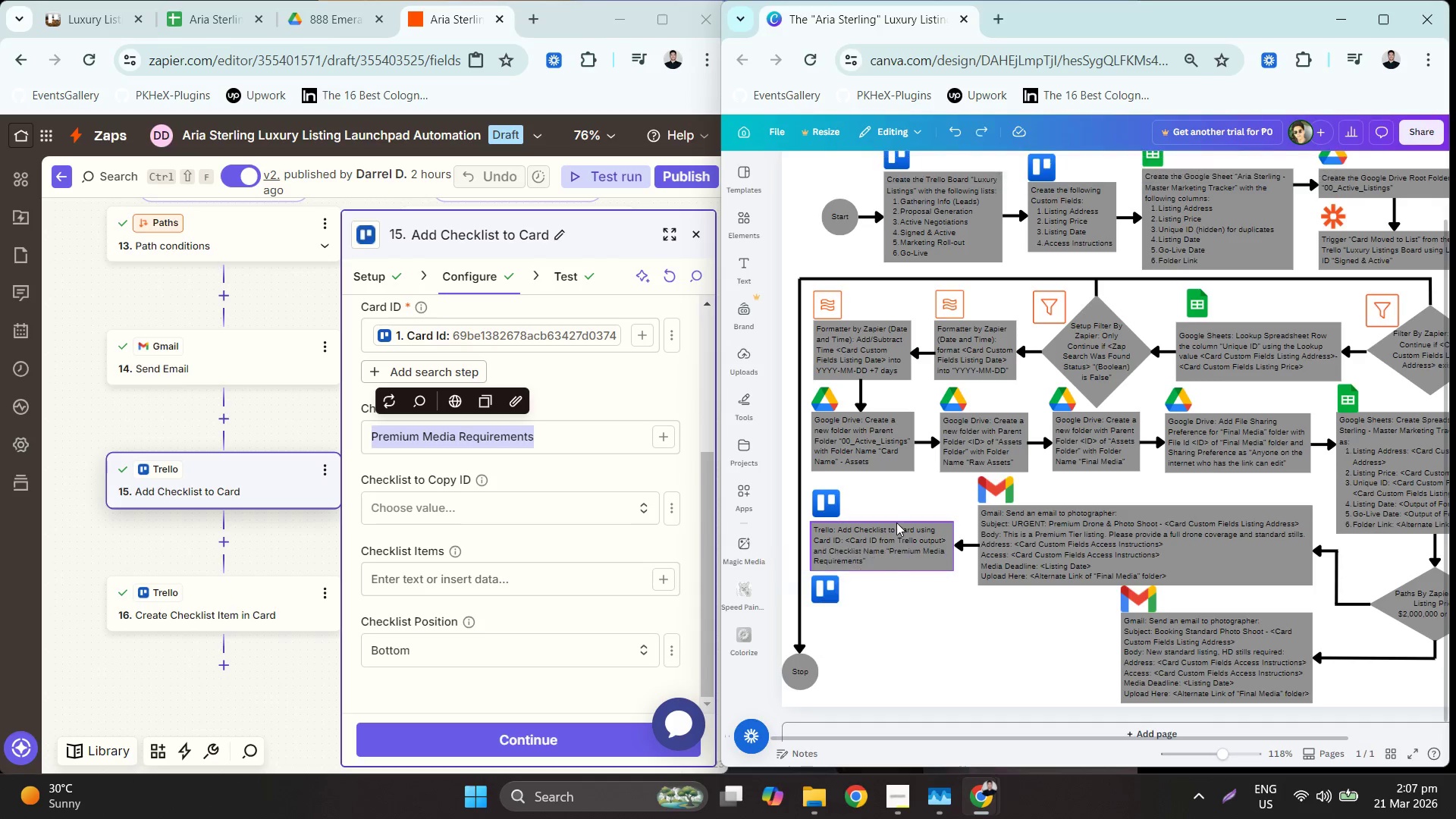 
left_click([896, 522])
 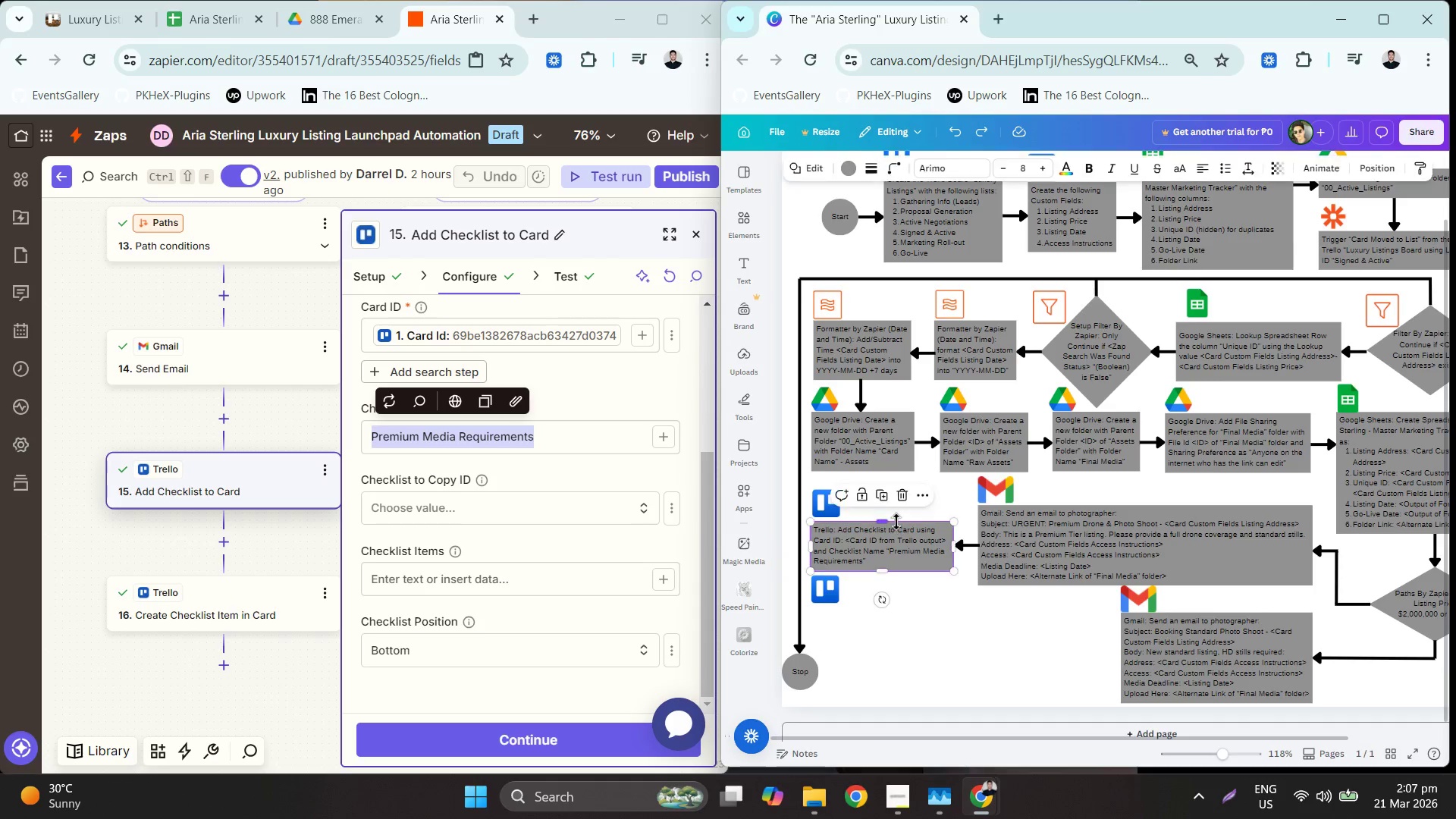 
key(Control+C)
 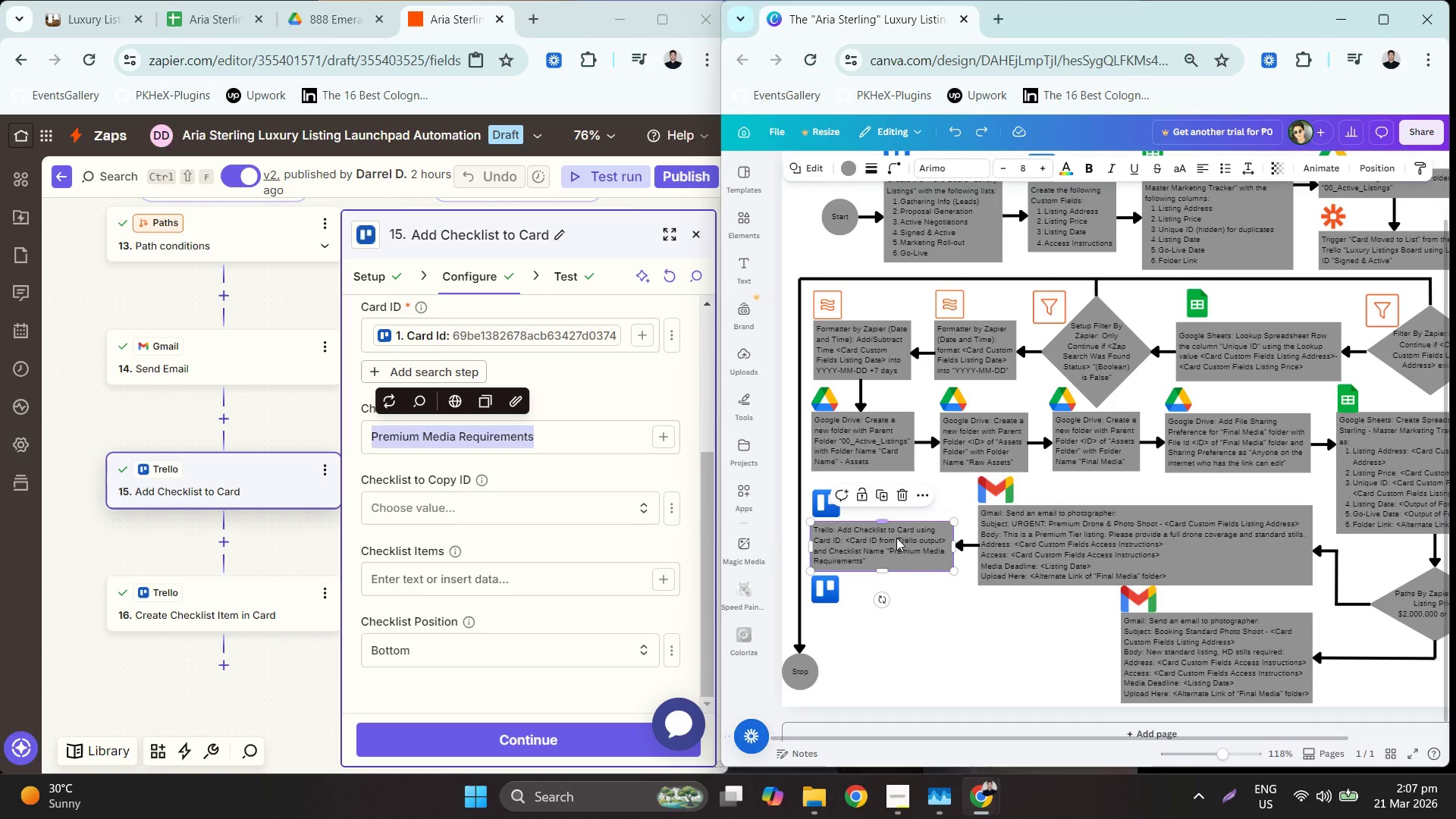 
key(Control+V)
 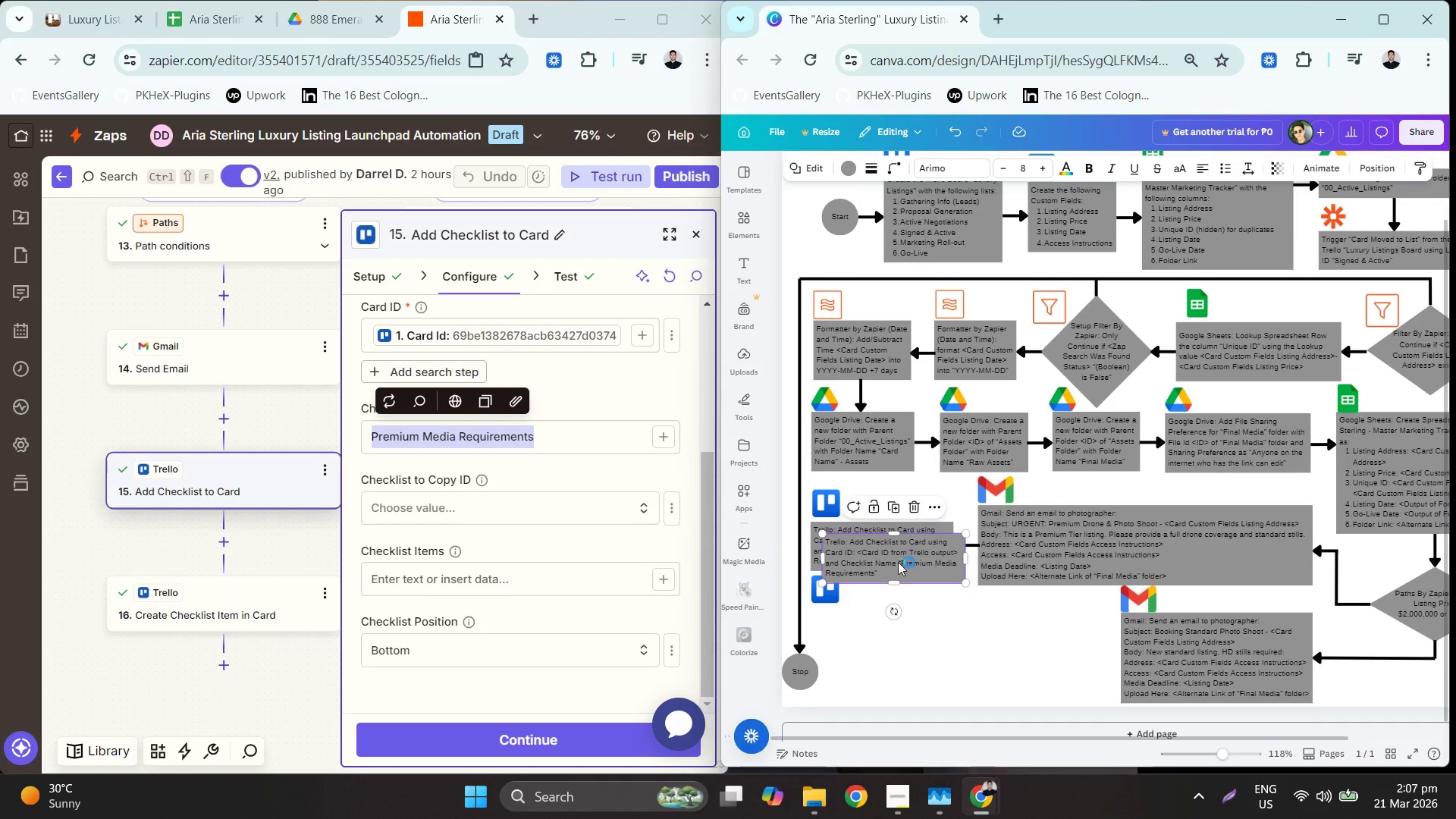 
left_click_drag(start_coordinate=[895, 562], to_coordinate=[883, 630])
 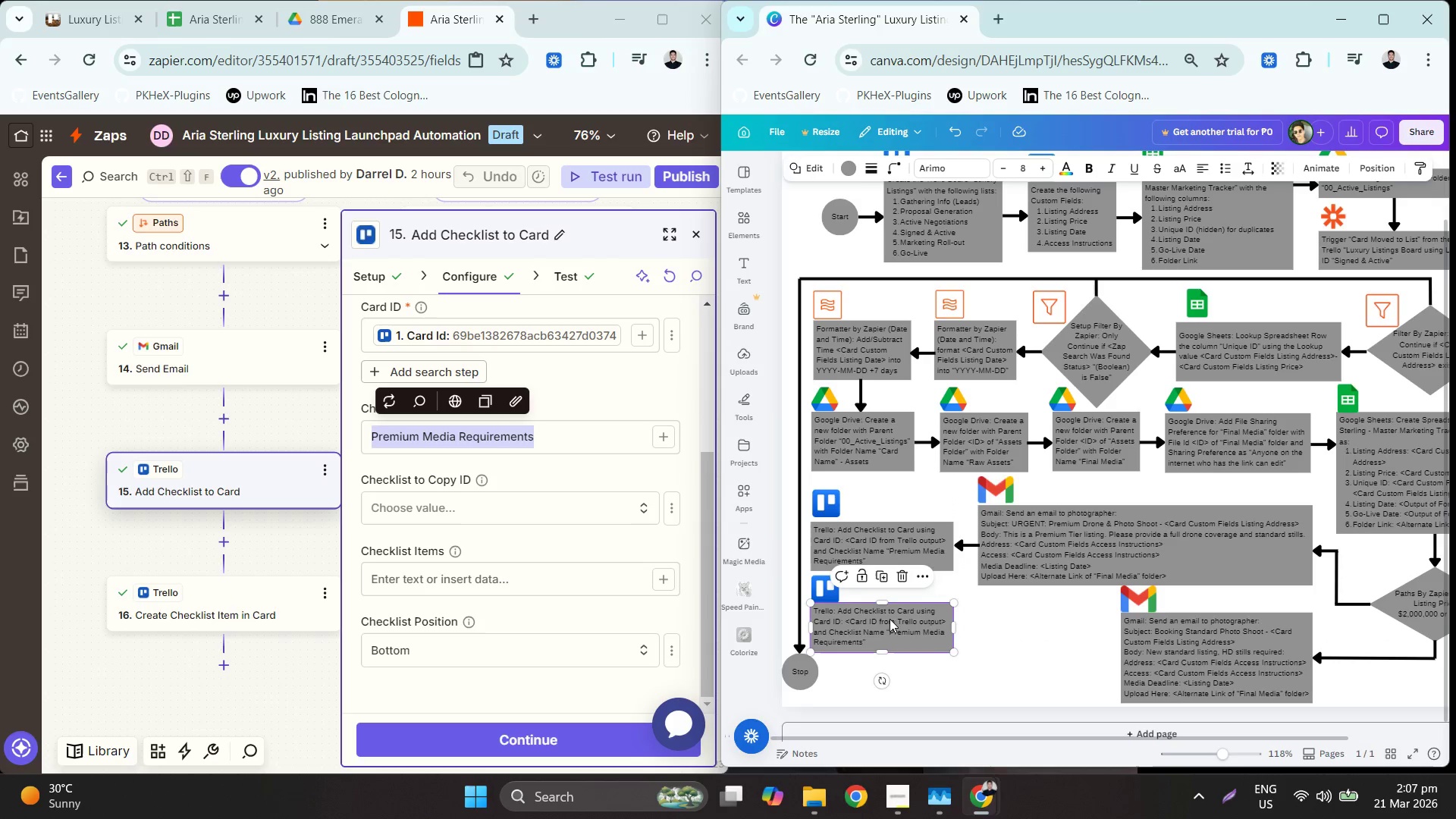 
key(Control+ControlLeft)
 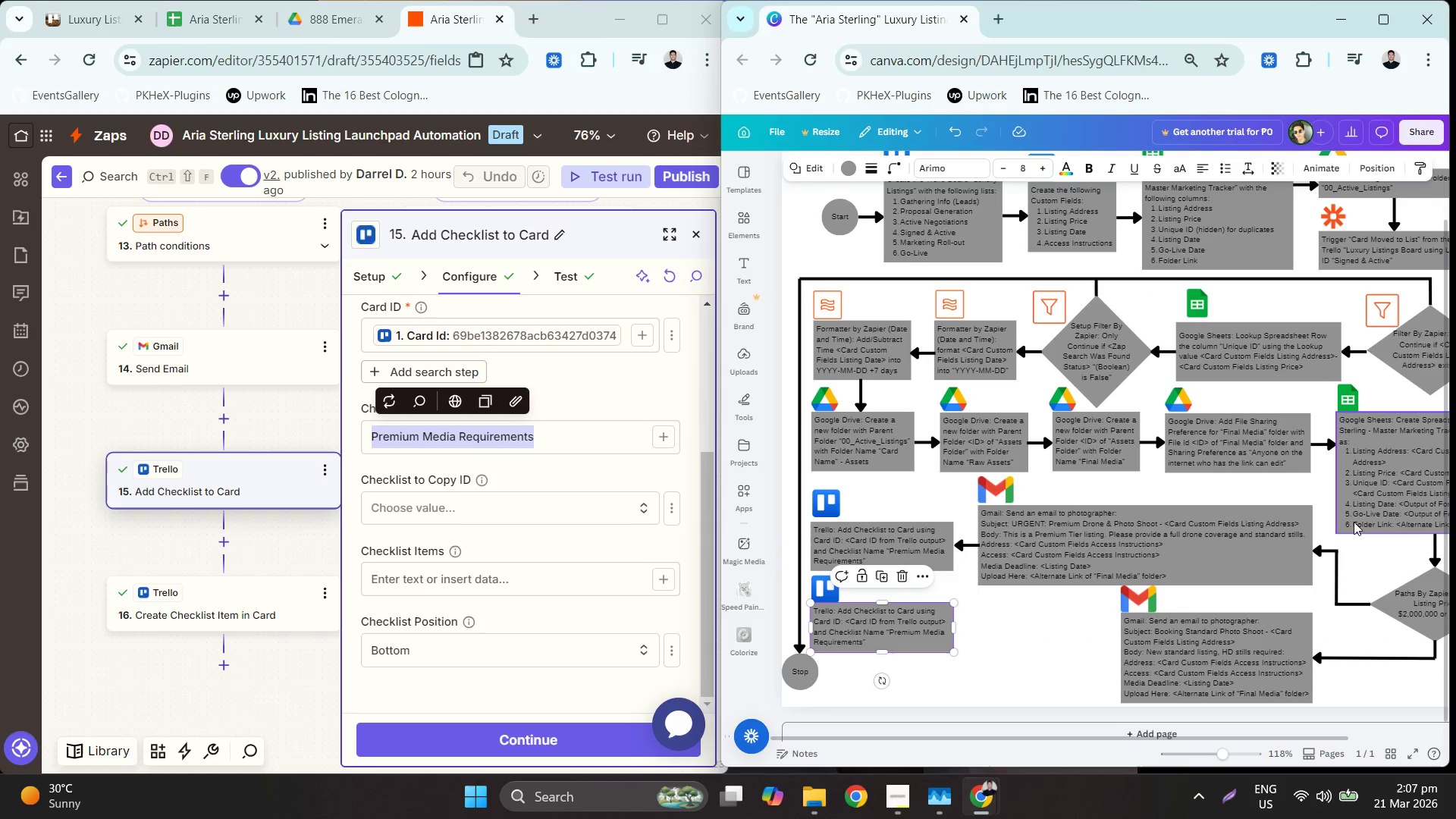 
left_click([1433, 553])
 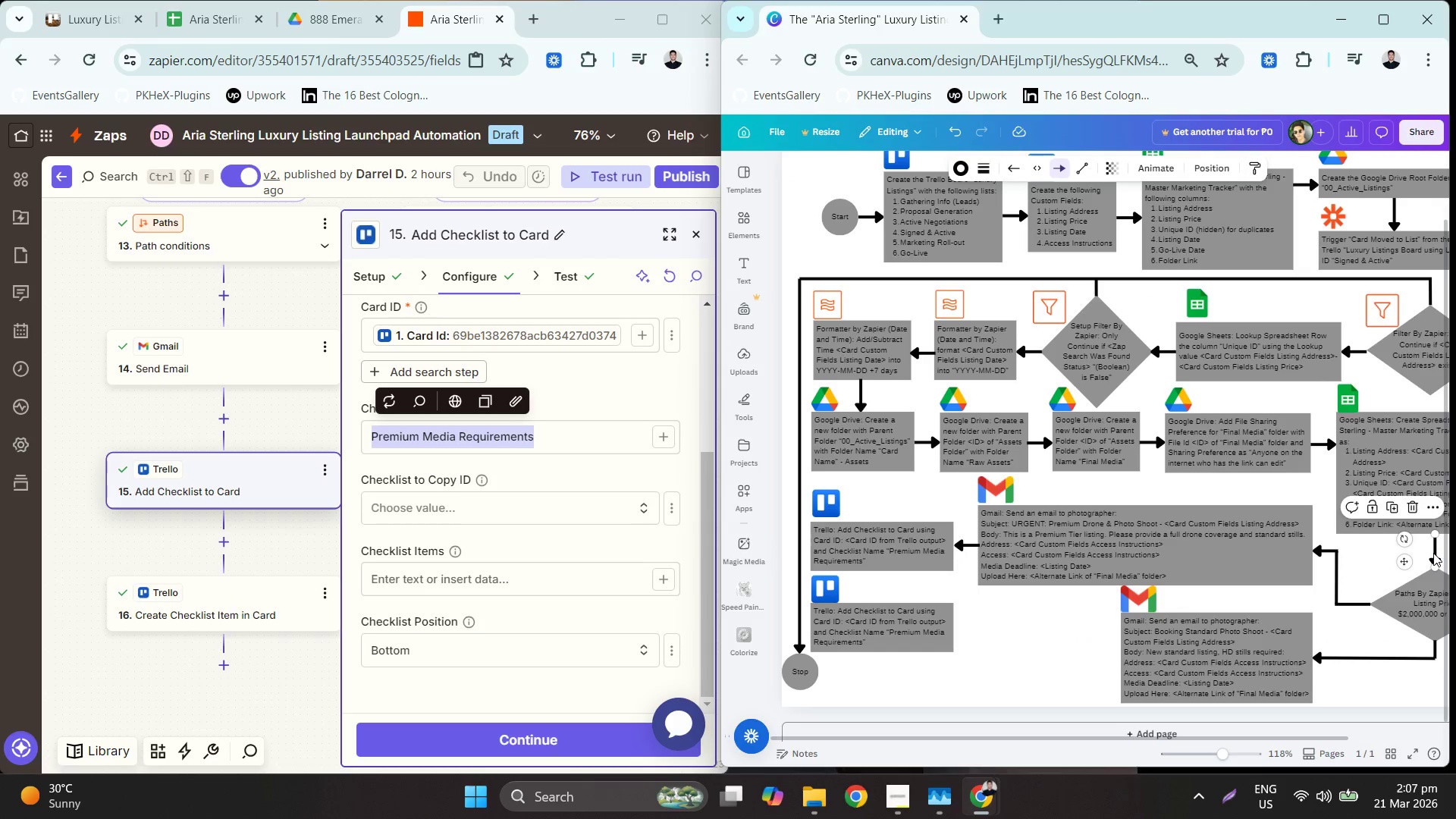 
key(Control+C)
 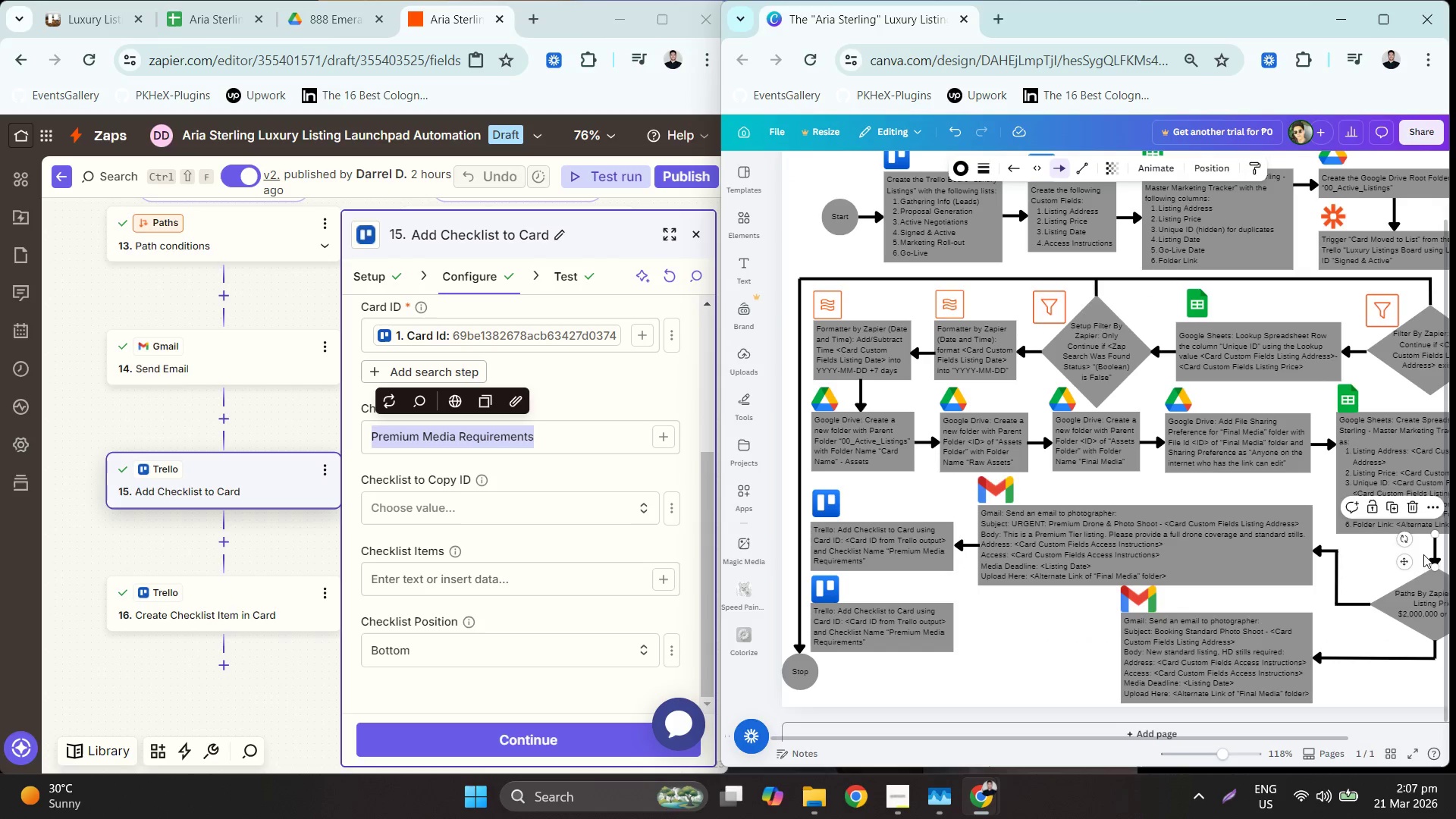 
key(Control+V)
 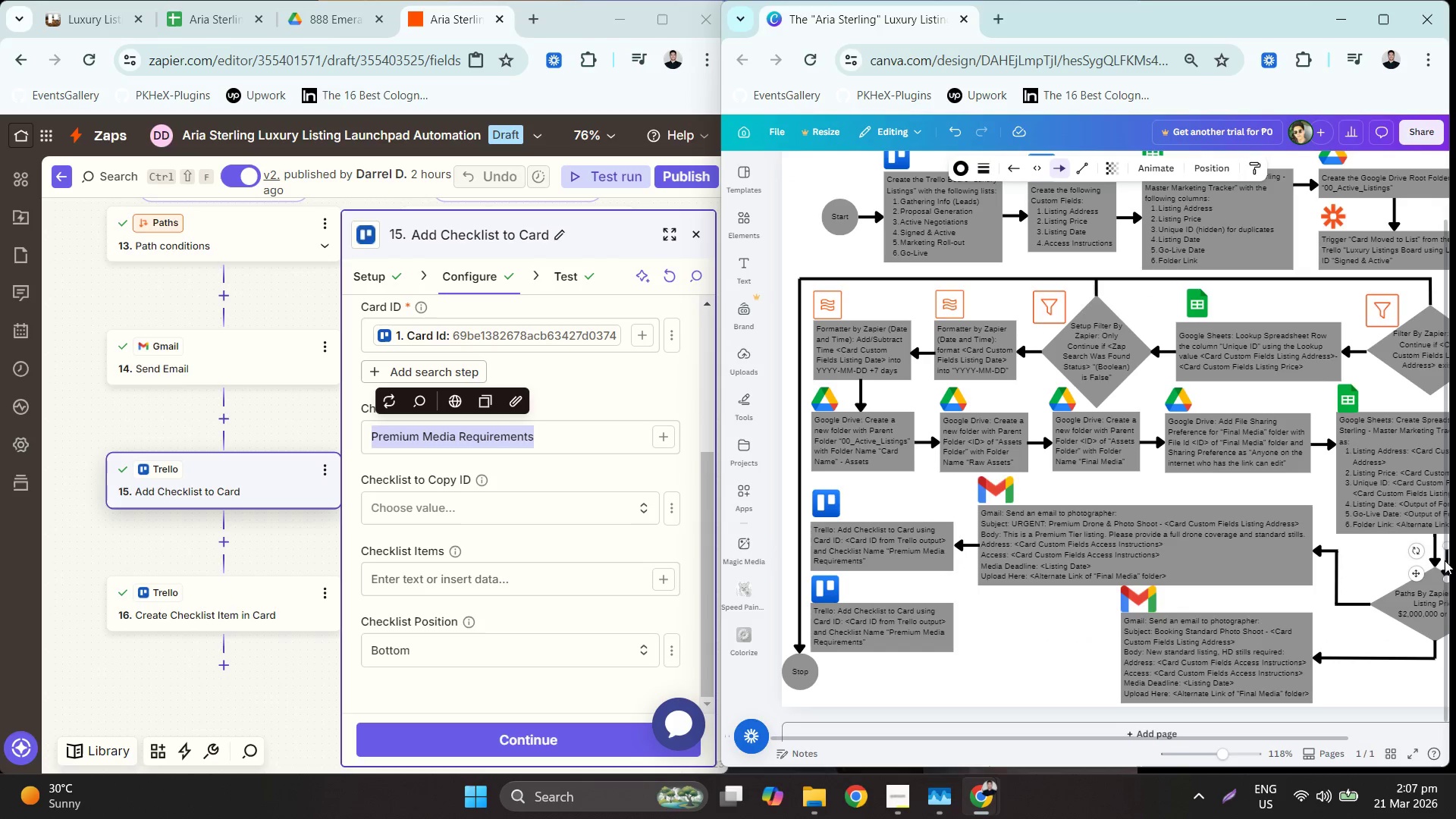 
left_click_drag(start_coordinate=[1445, 560], to_coordinate=[1414, 566])
 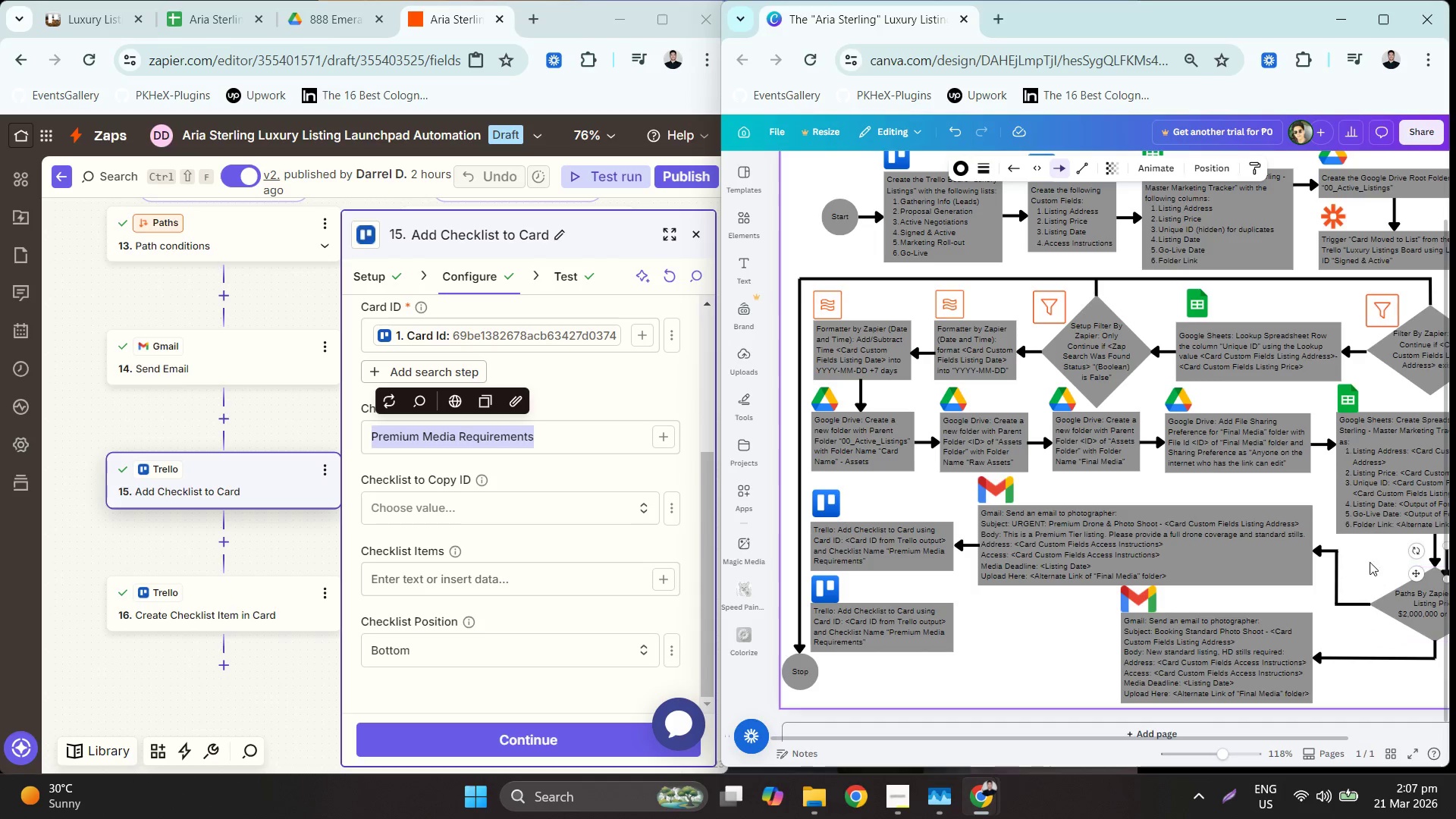 
left_click_drag(start_coordinate=[1367, 548], to_coordinate=[1345, 546])
 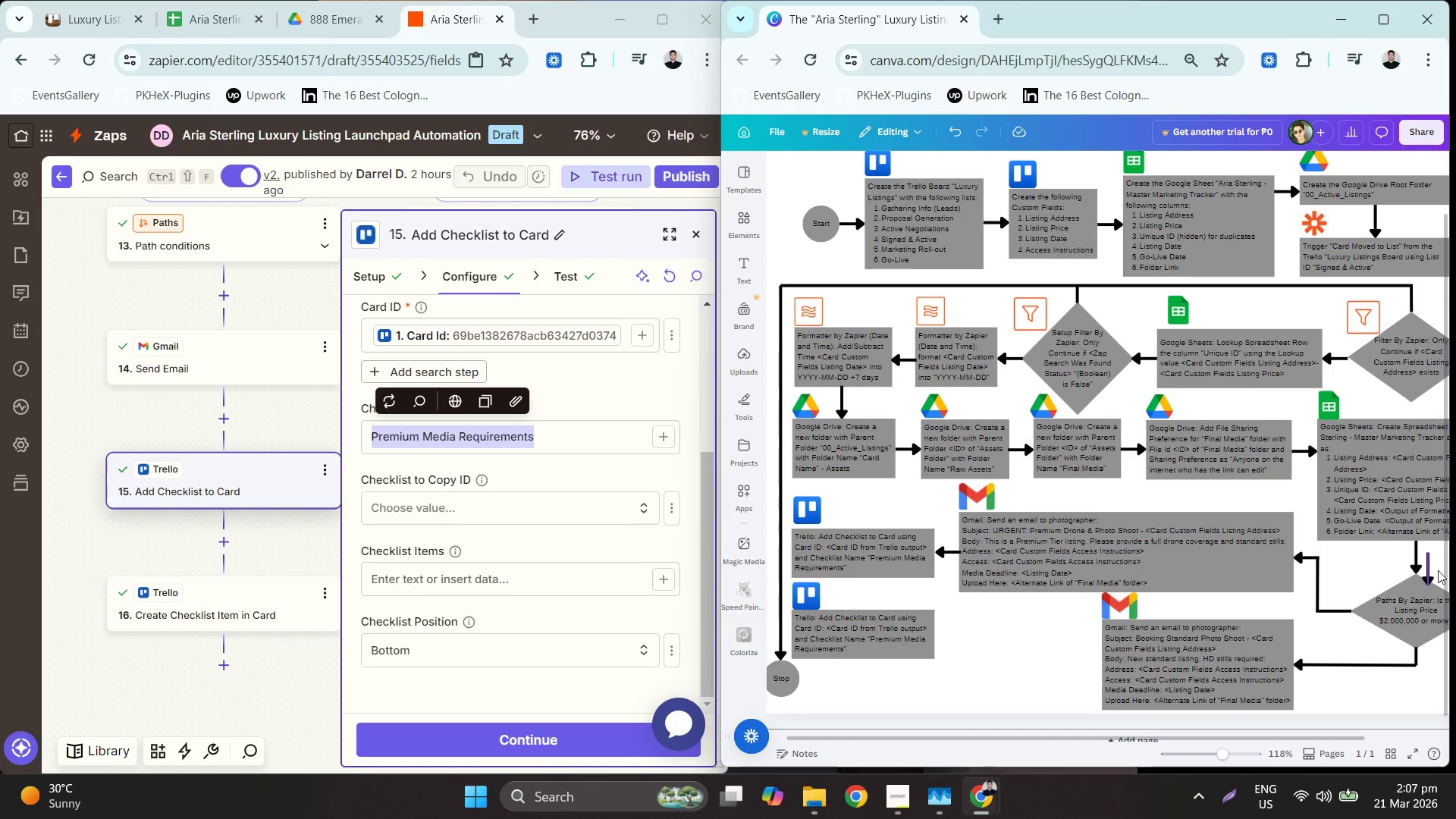 
left_click_drag(start_coordinate=[1431, 569], to_coordinate=[864, 592])
 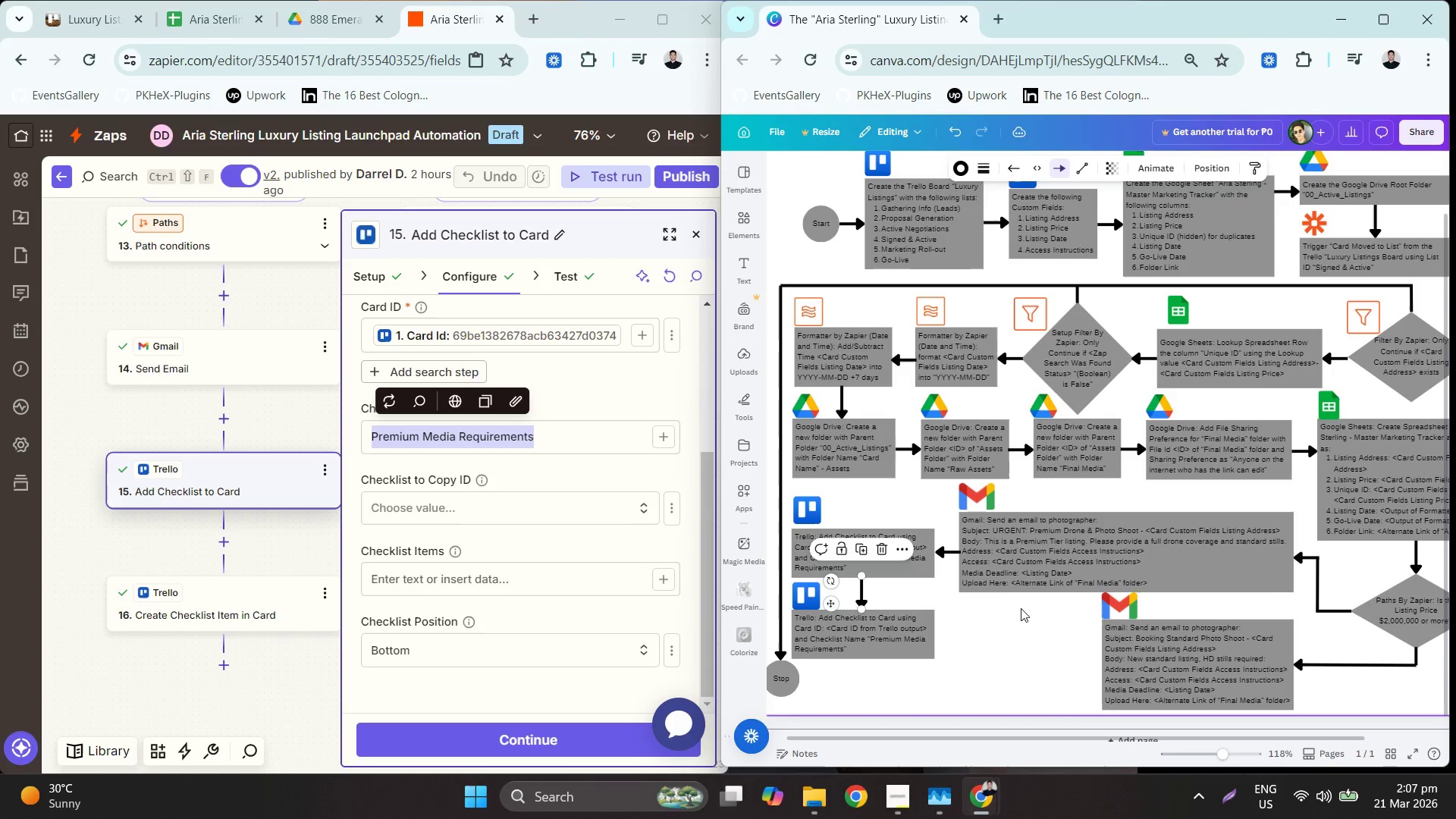 
left_click([1040, 611])
 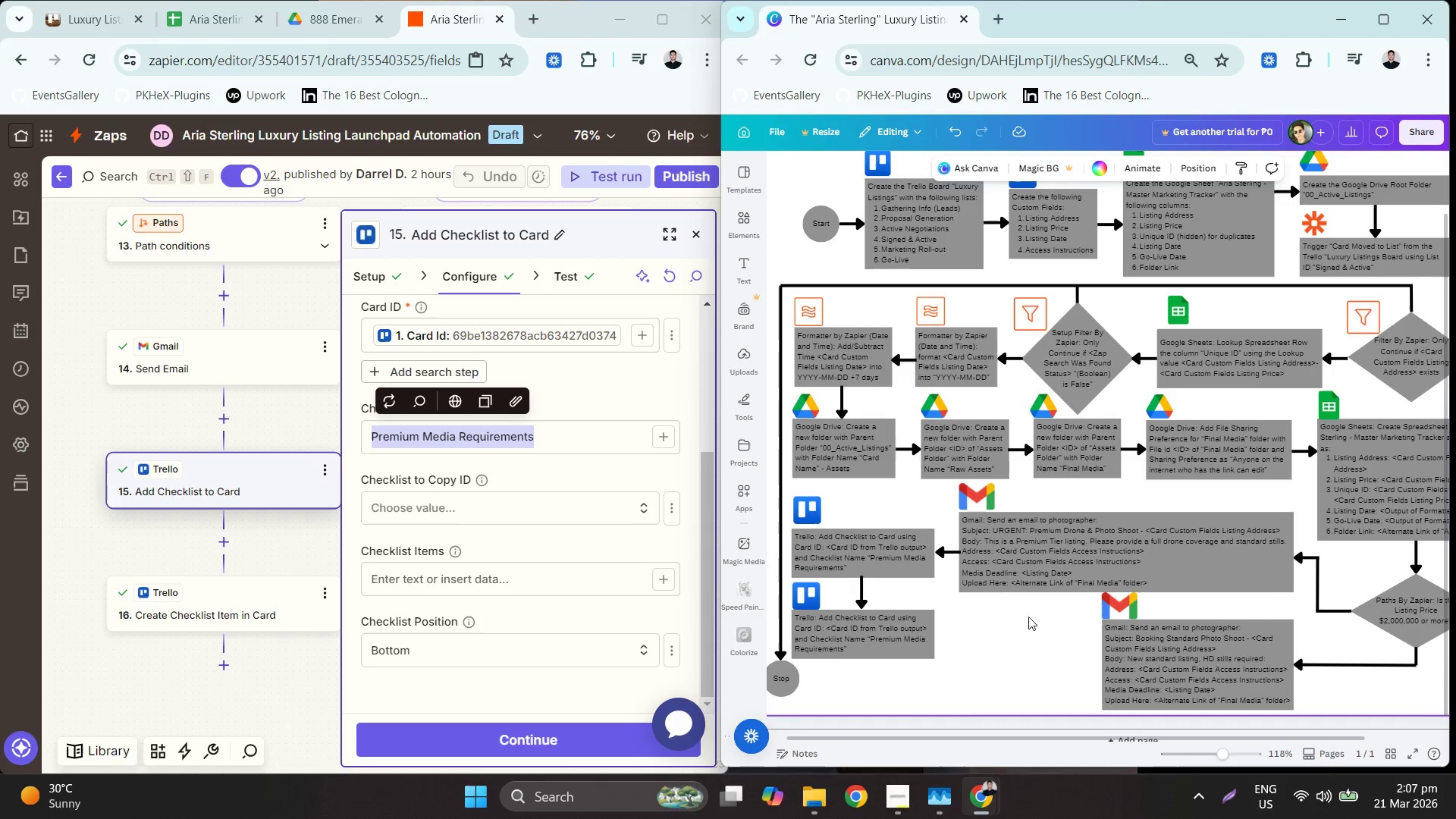 
hold_key(key=ControlLeft, duration=0.52)
scroll: coordinate [804, 628], scroll_direction: up, amount: 3.0
 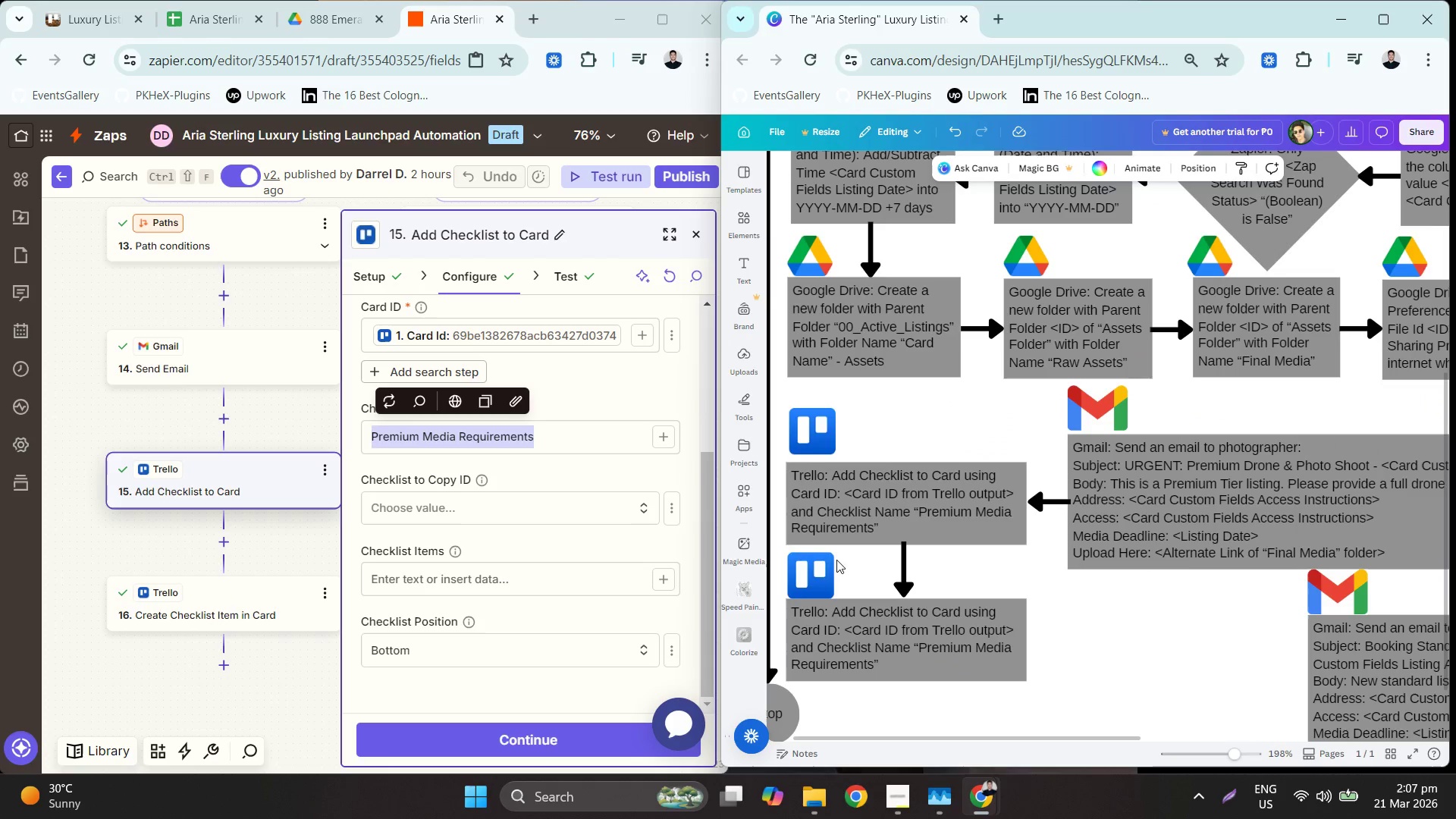 
left_click_drag(start_coordinate=[809, 570], to_coordinate=[811, 564])
 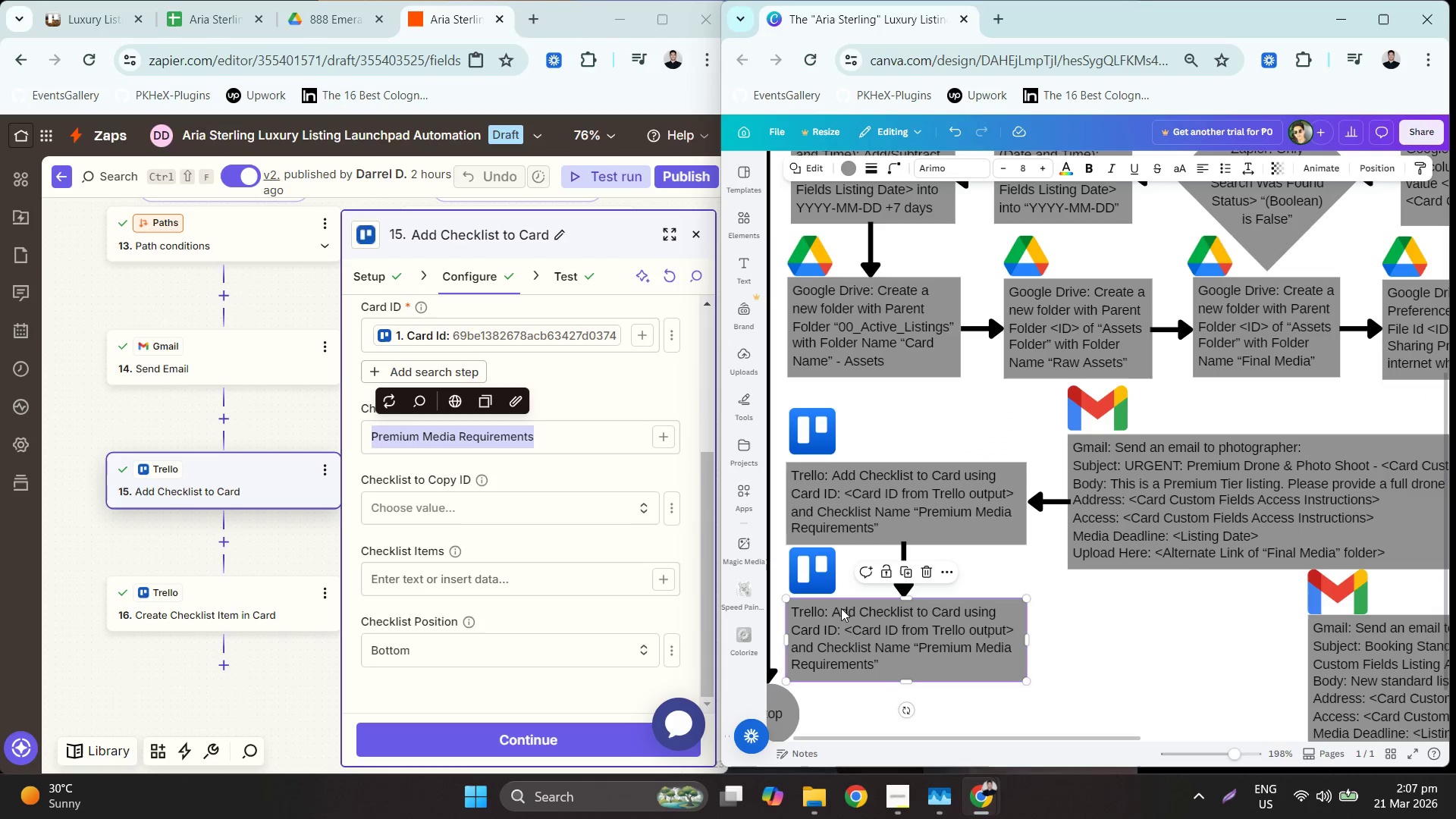 
left_click([841, 608])
 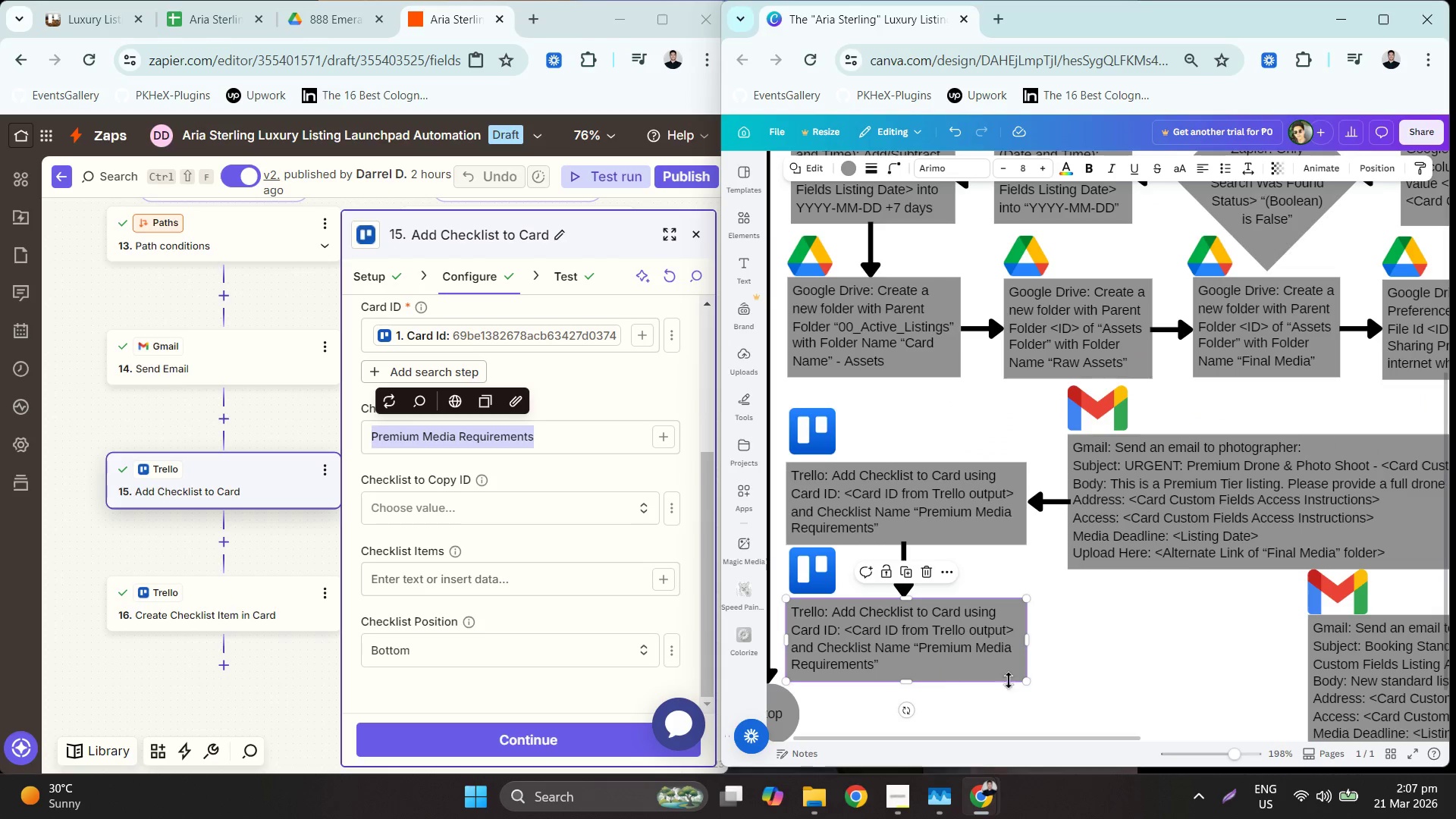 
left_click([1056, 695])
 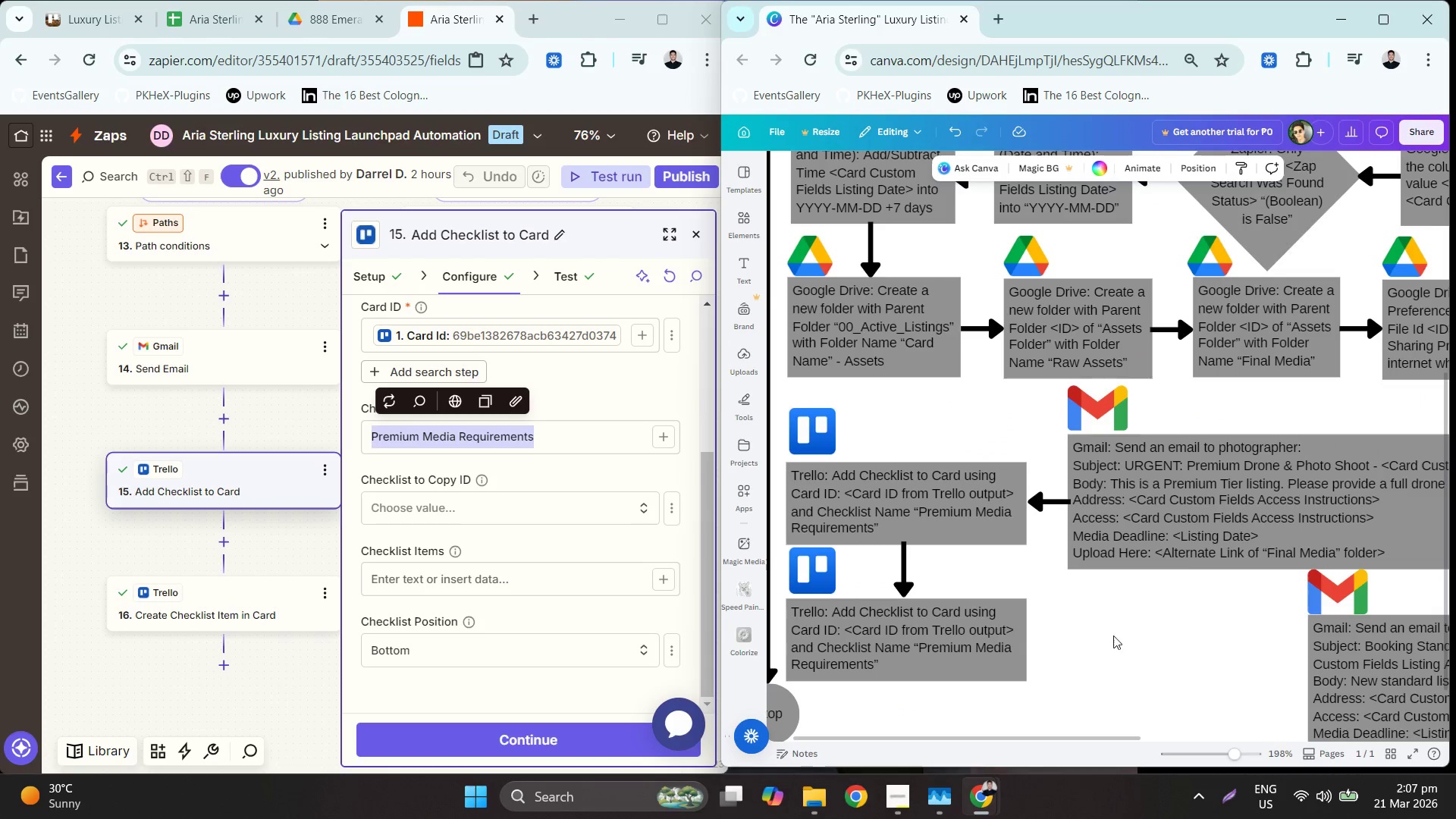 
hold_key(key=ControlLeft, duration=0.86)
scroll: coordinate [1137, 627], scroll_direction: down, amount: 2.0
 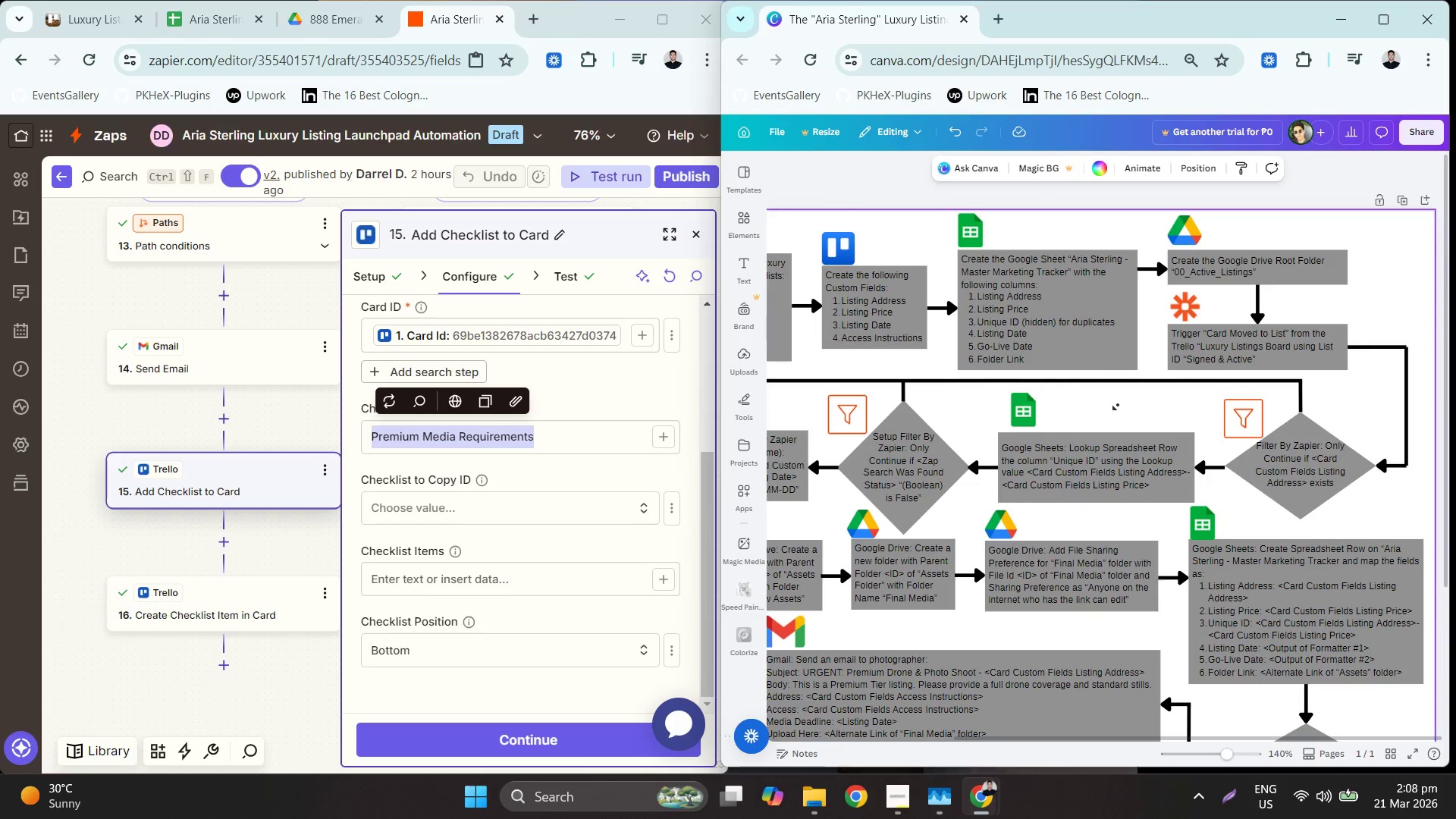 
wait(25.72)
 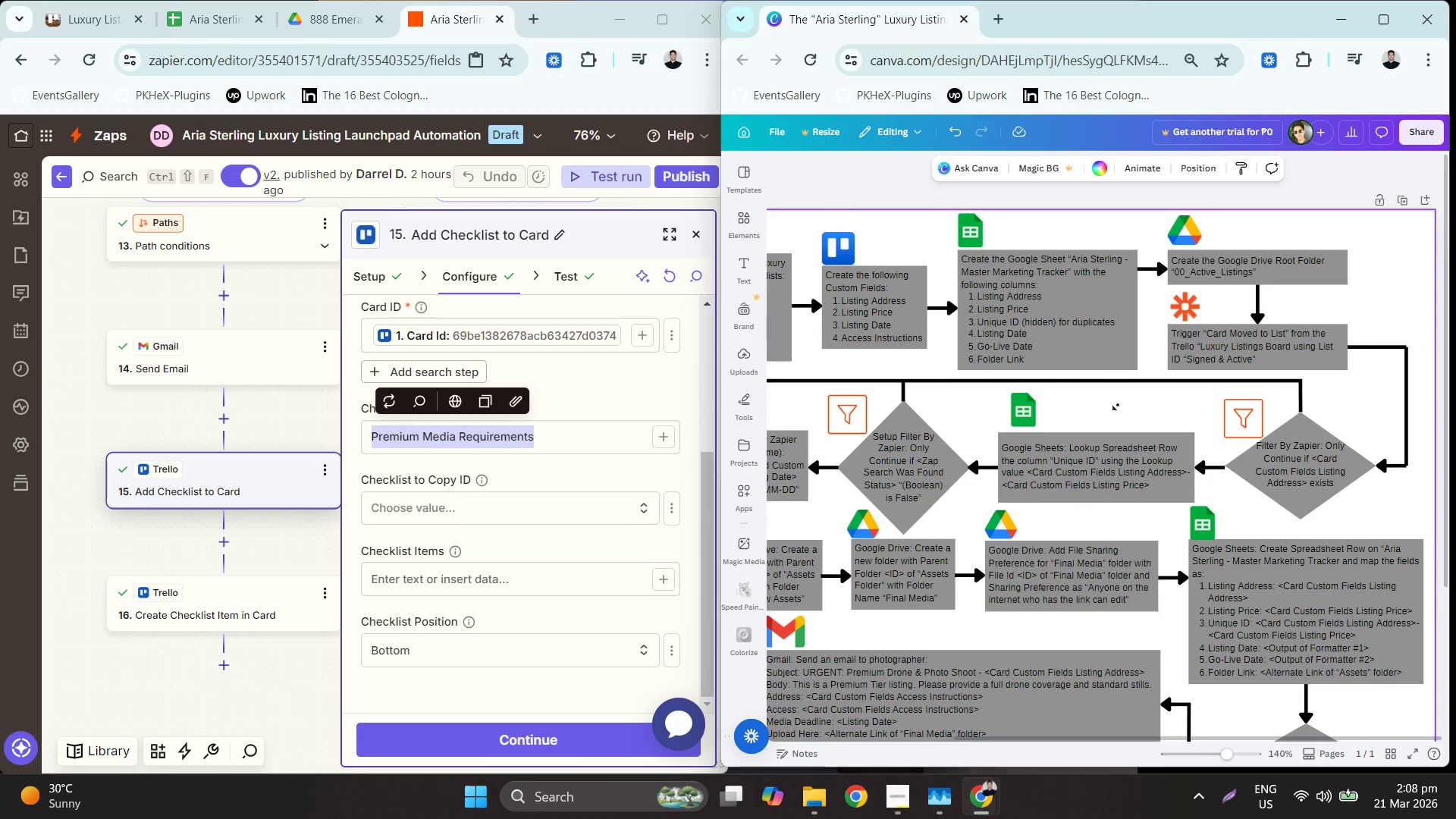 
hold_key(key=ControlLeft, duration=0.5)
scroll: coordinate [890, 557], scroll_direction: up, amount: 3.0
 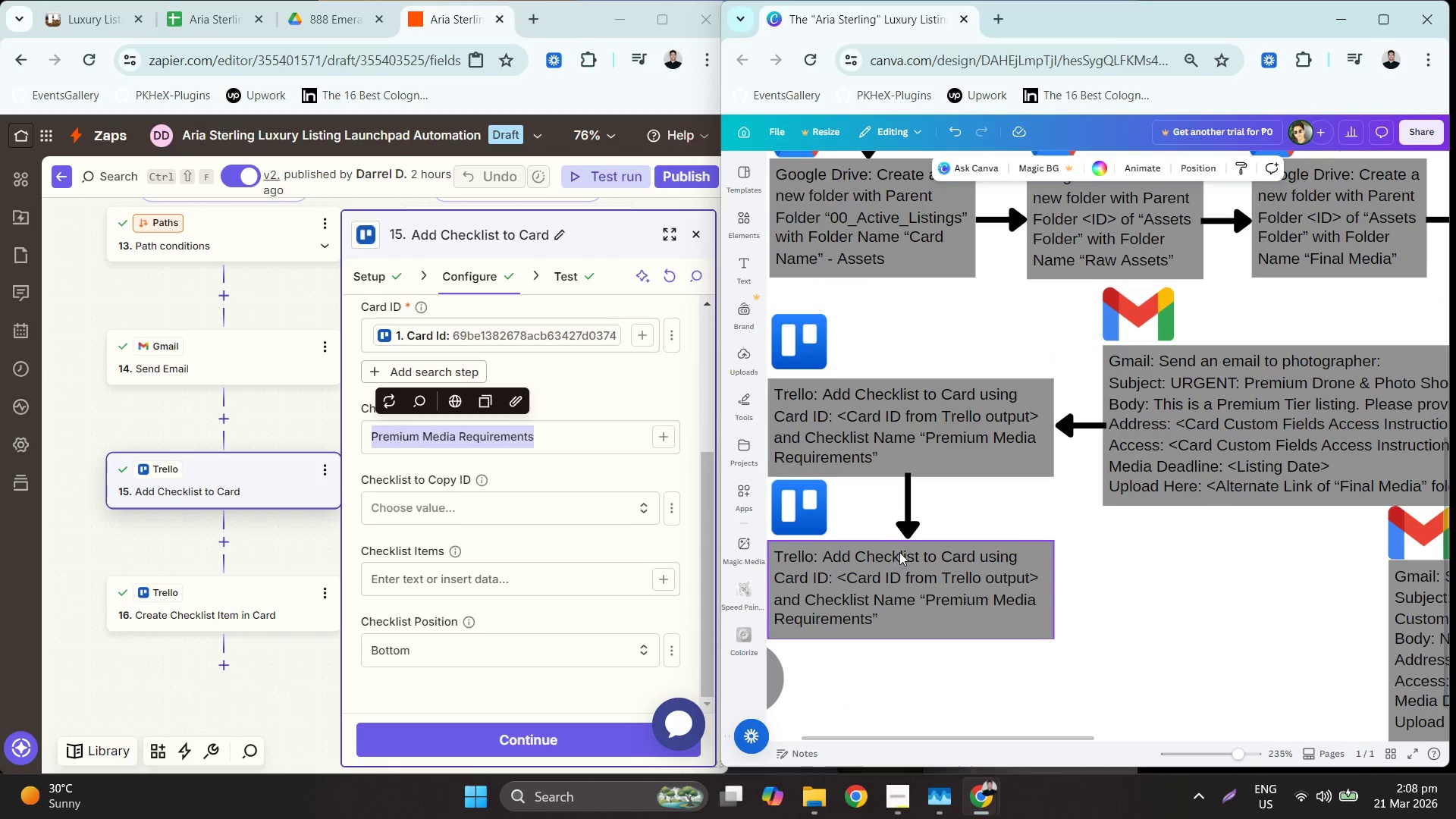 
left_click([225, 635])
 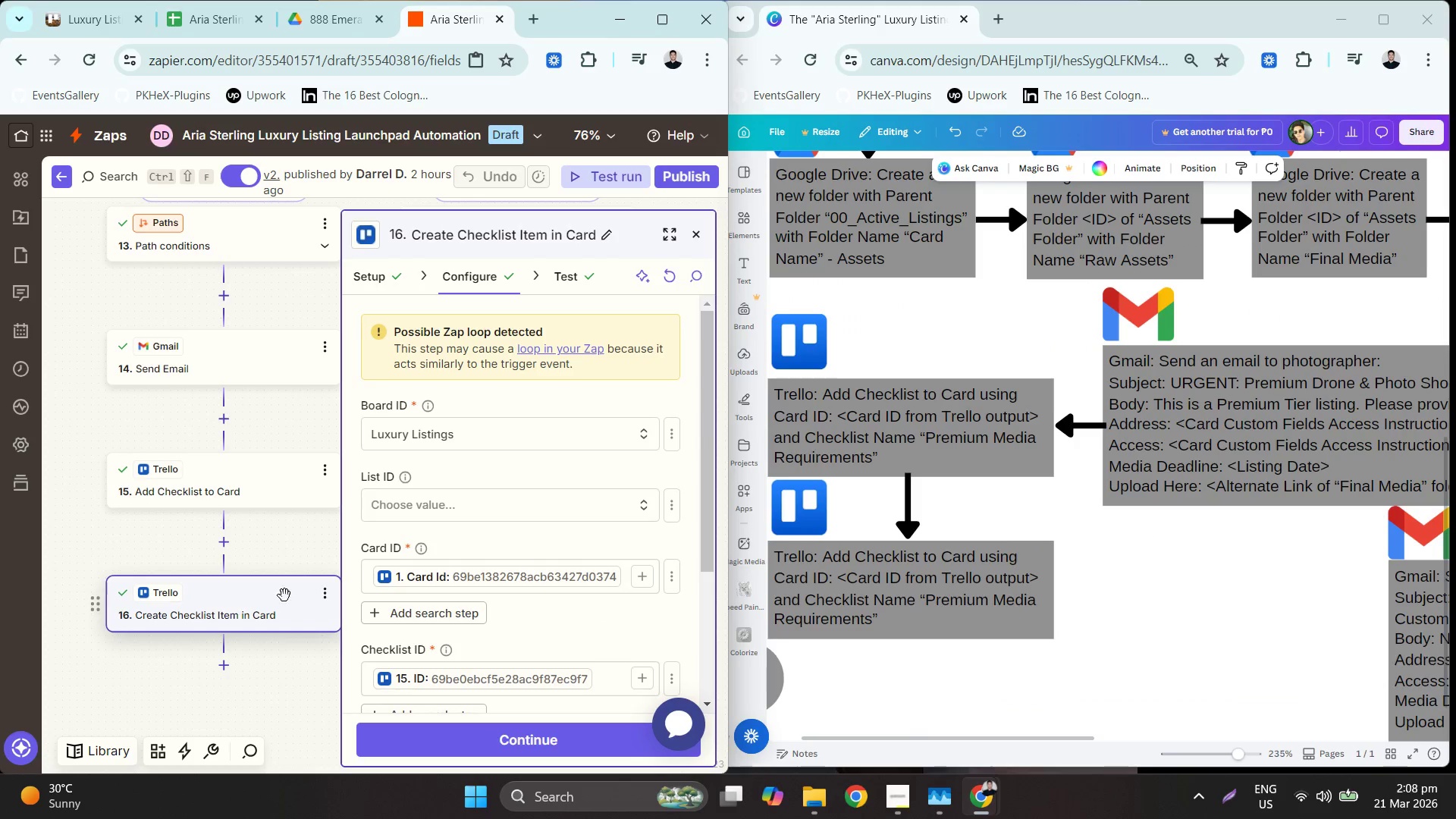 
double_click([912, 568])
 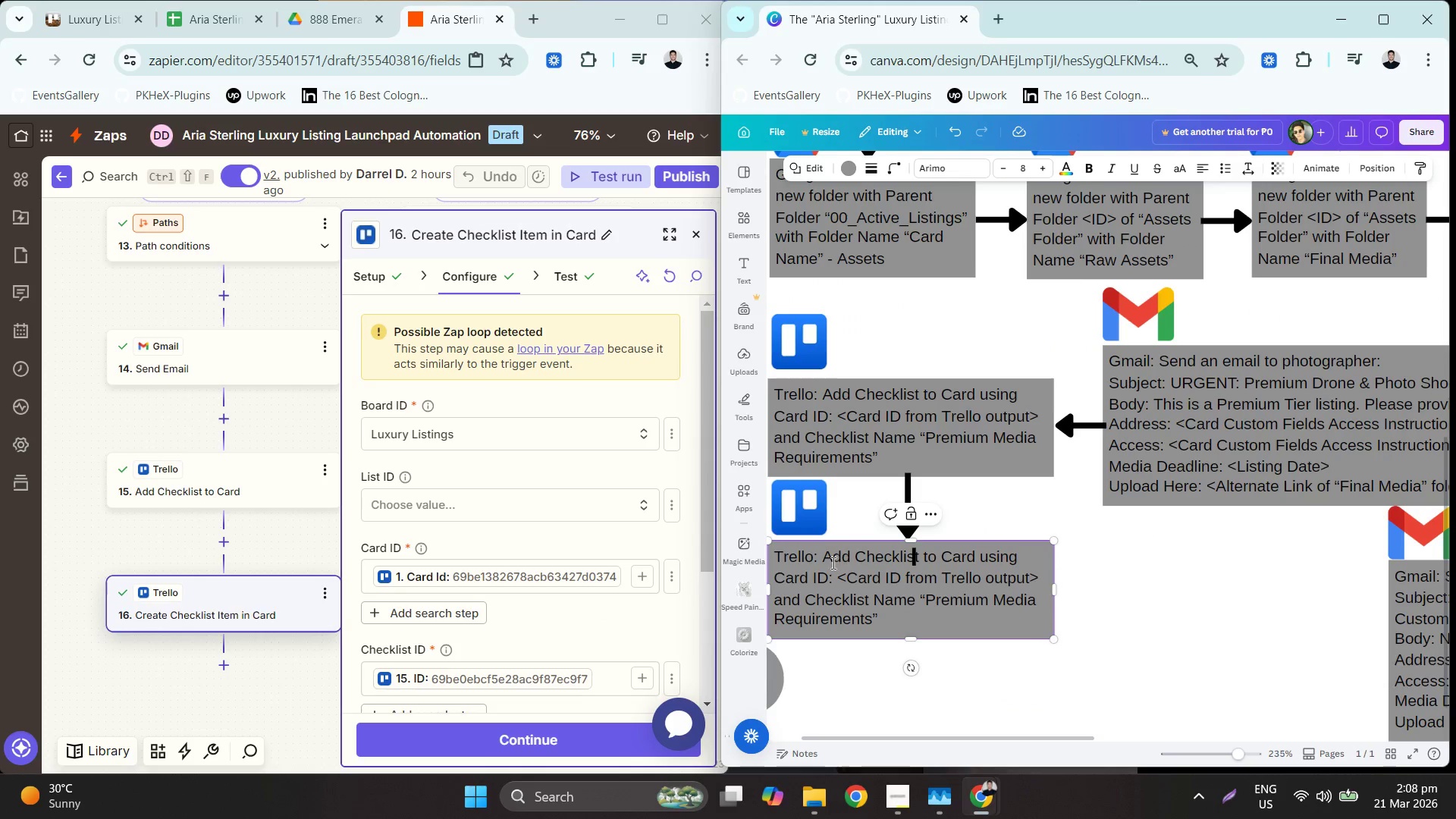 
double_click([831, 561])
 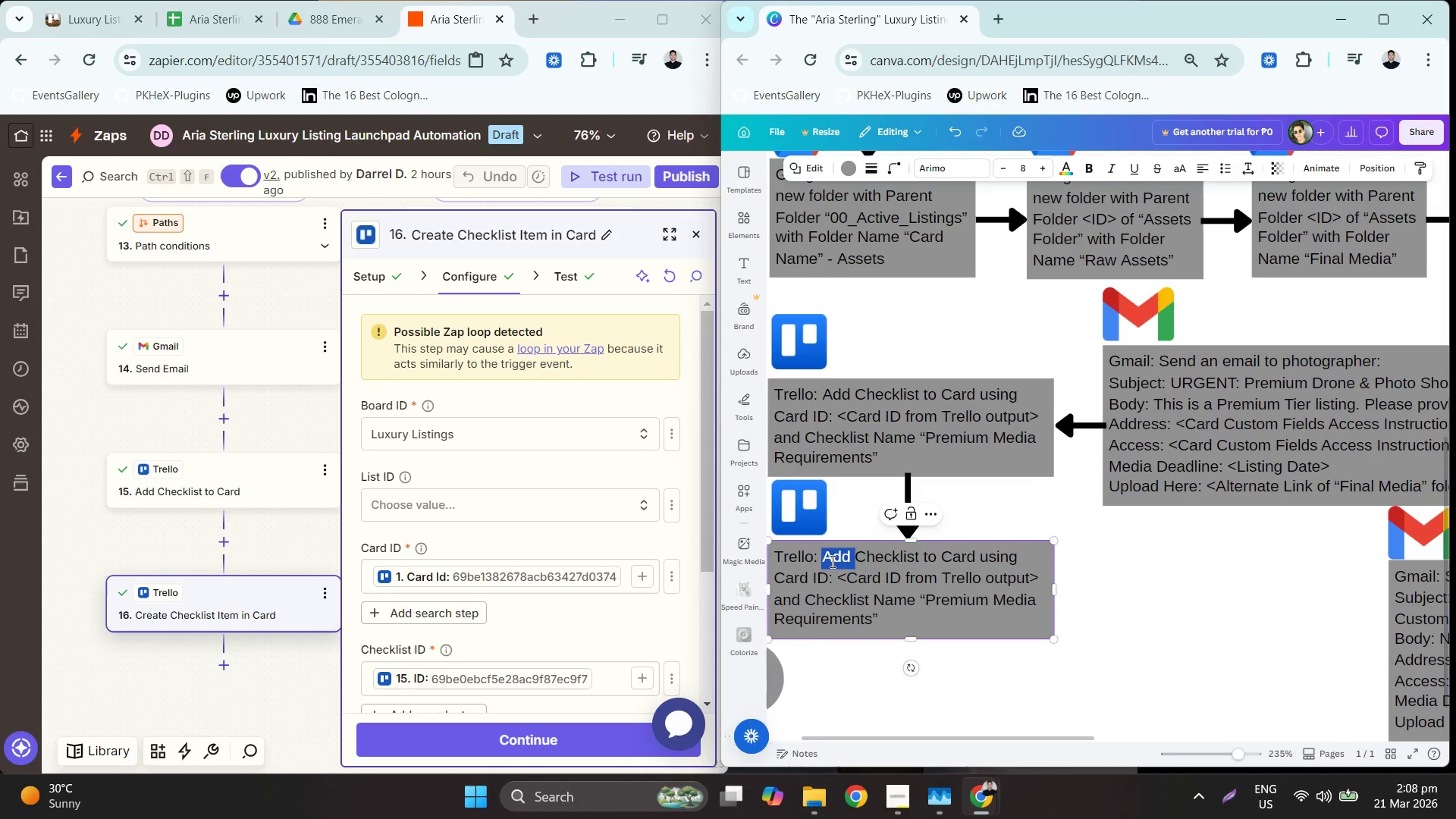 
type(CREAt)
 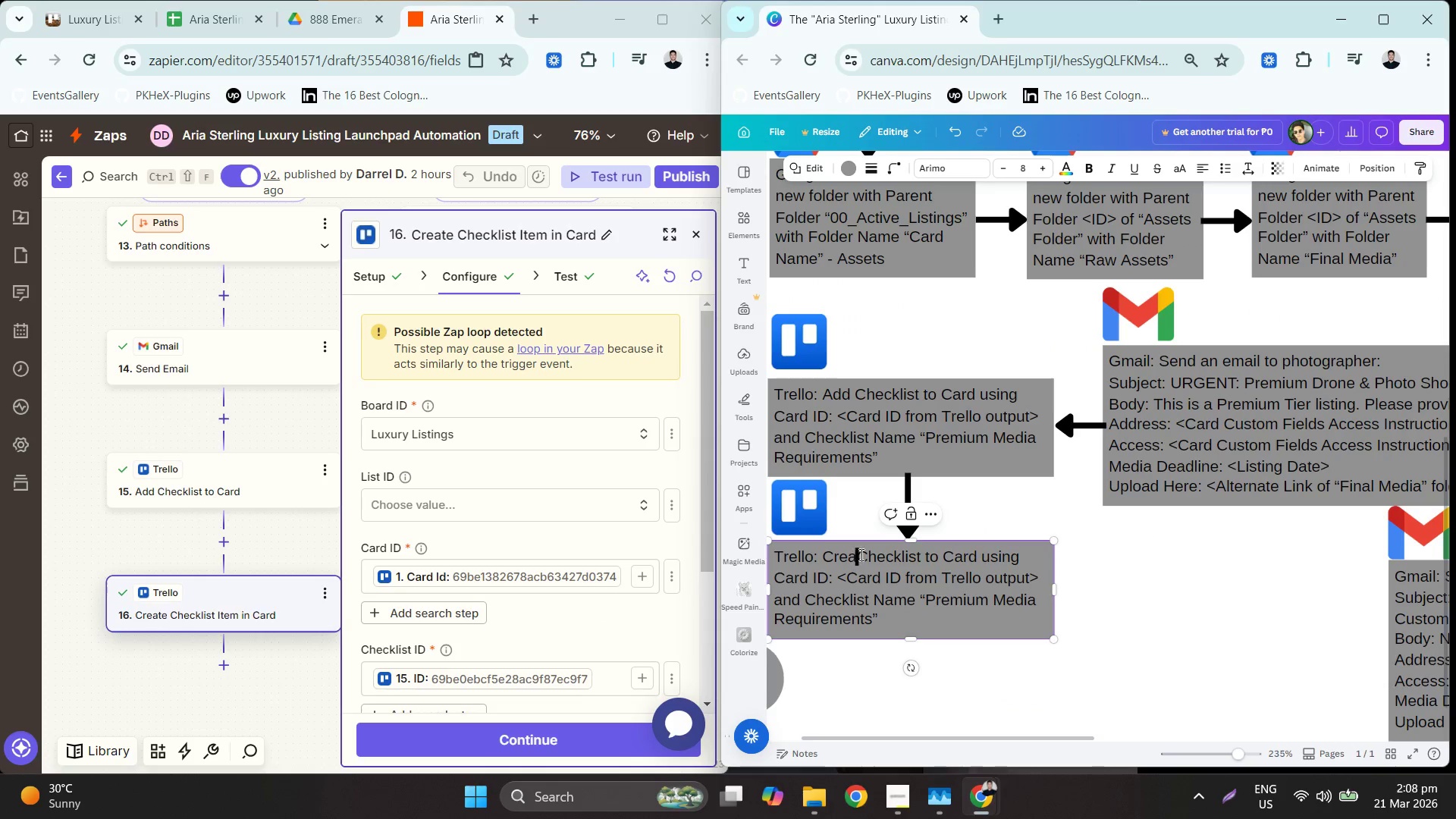 
key(E)
 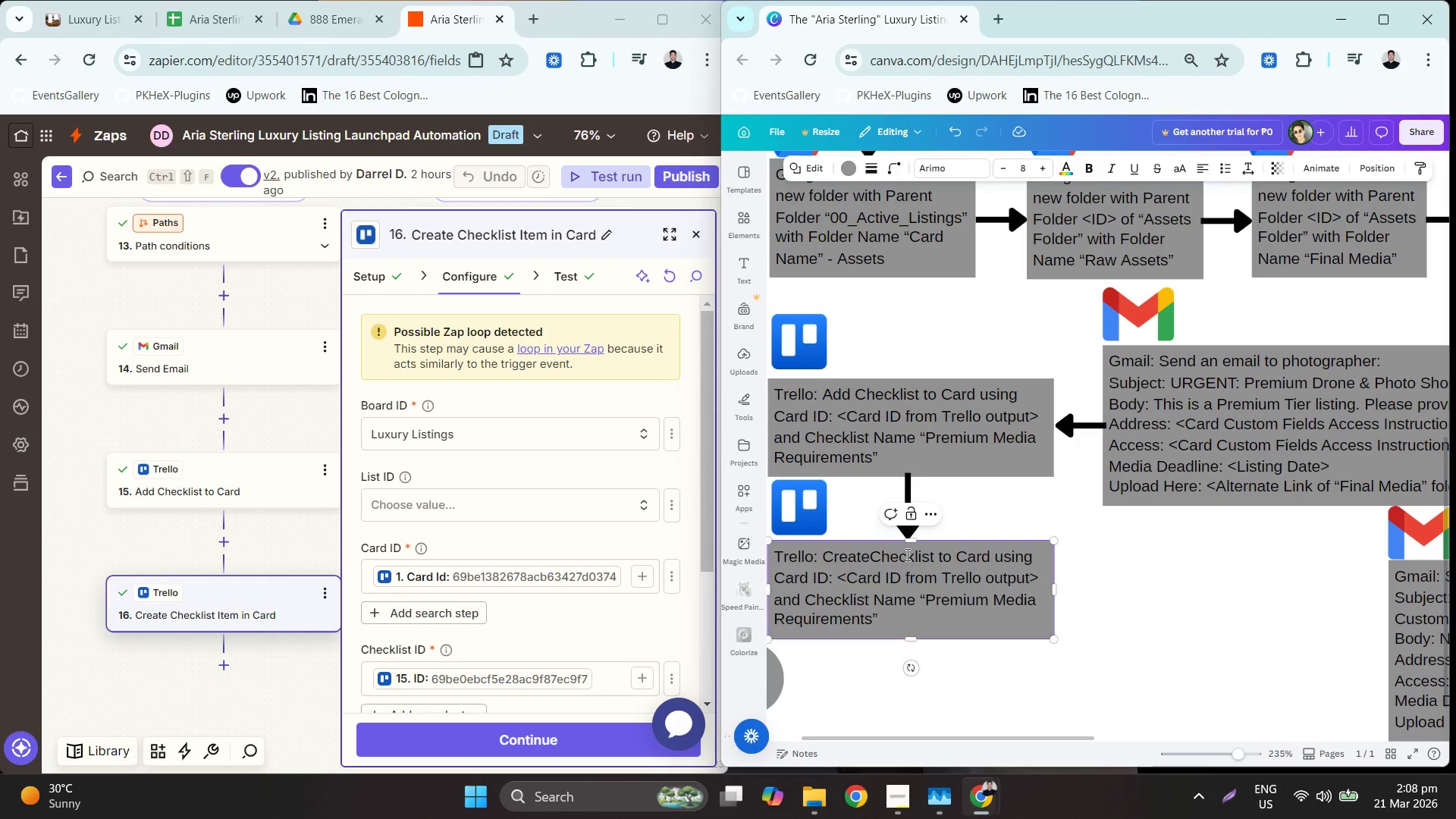 
key(Space)
 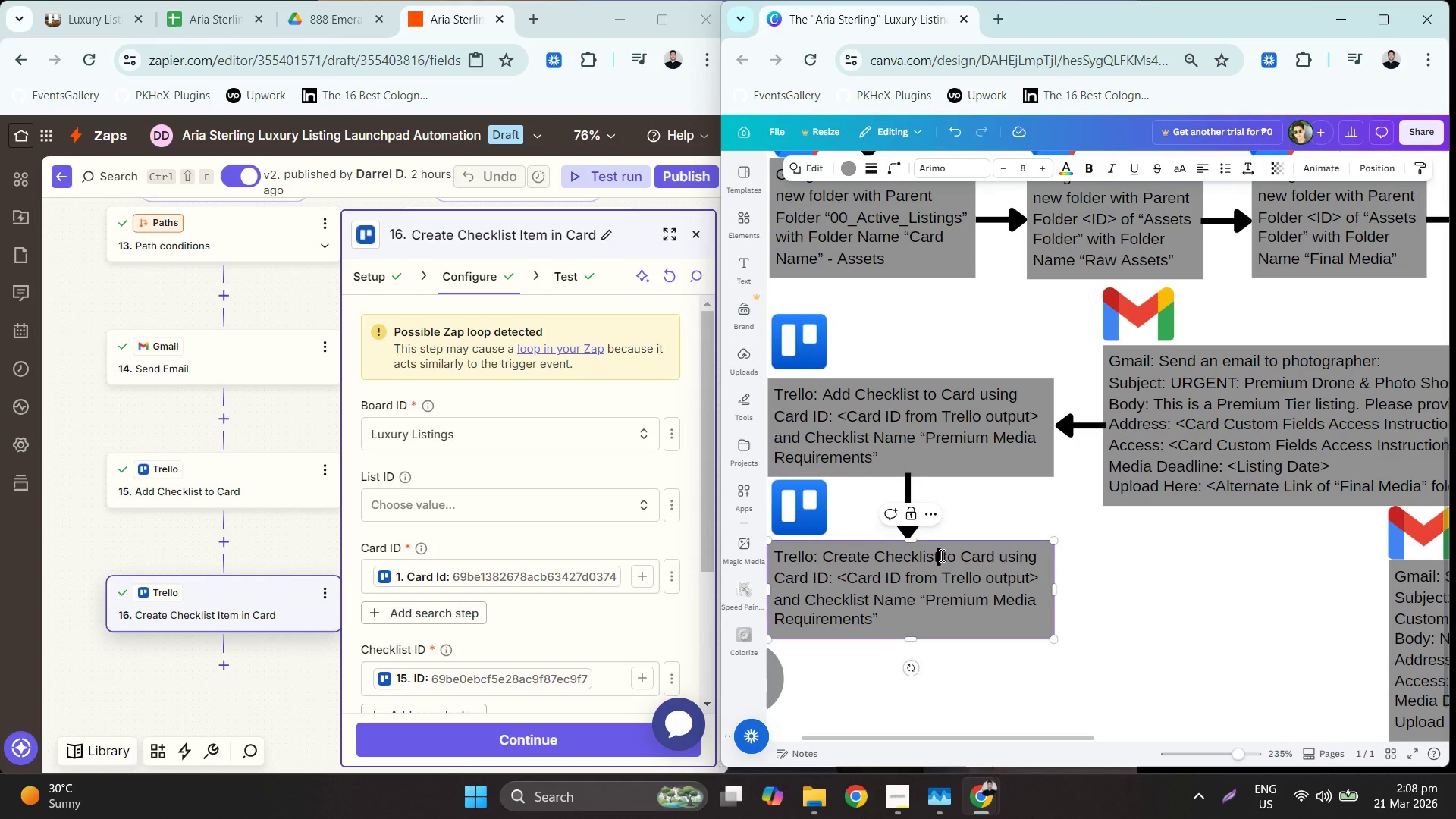 
double_click([948, 553])
 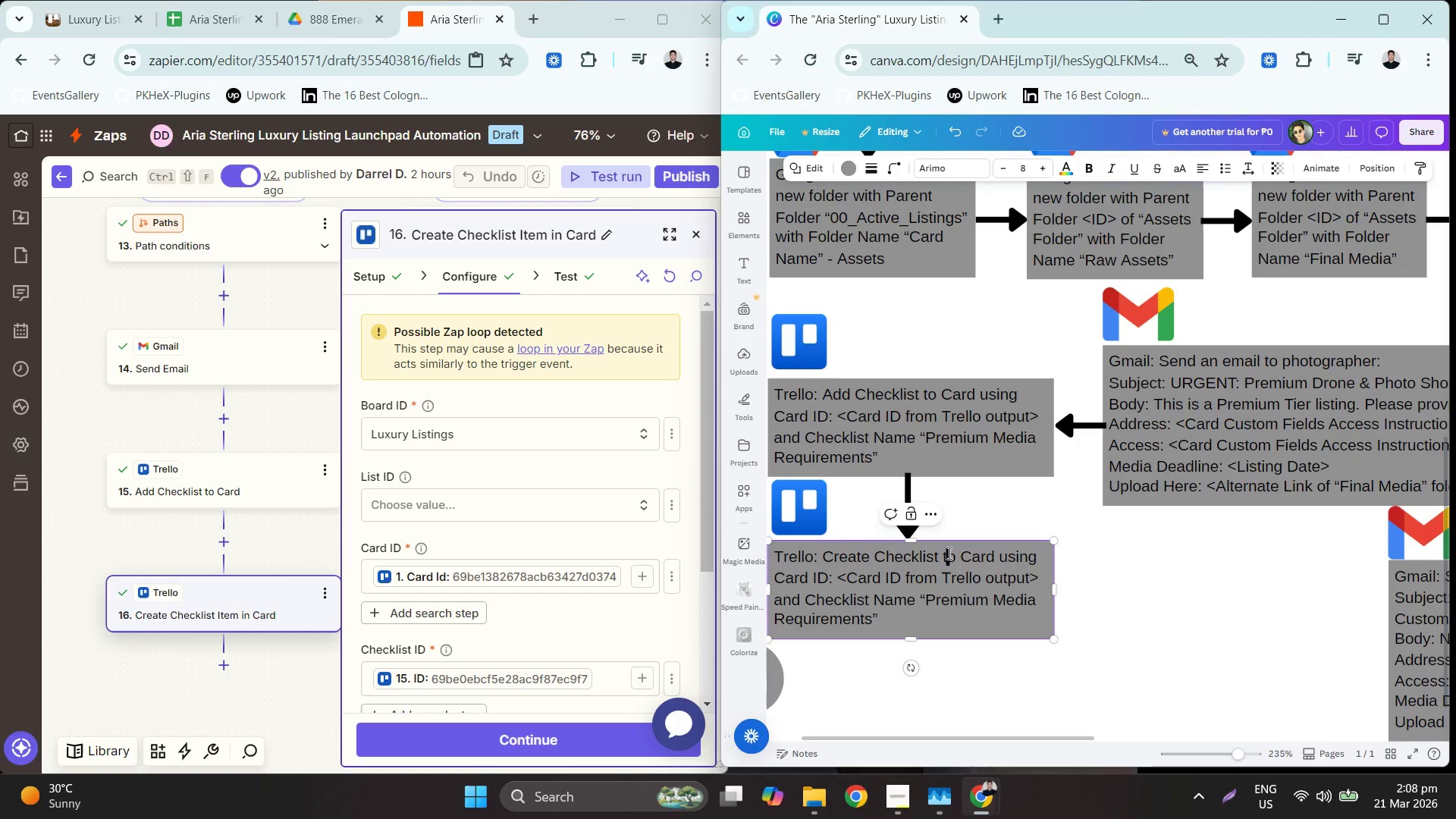 
triple_click([948, 553])
 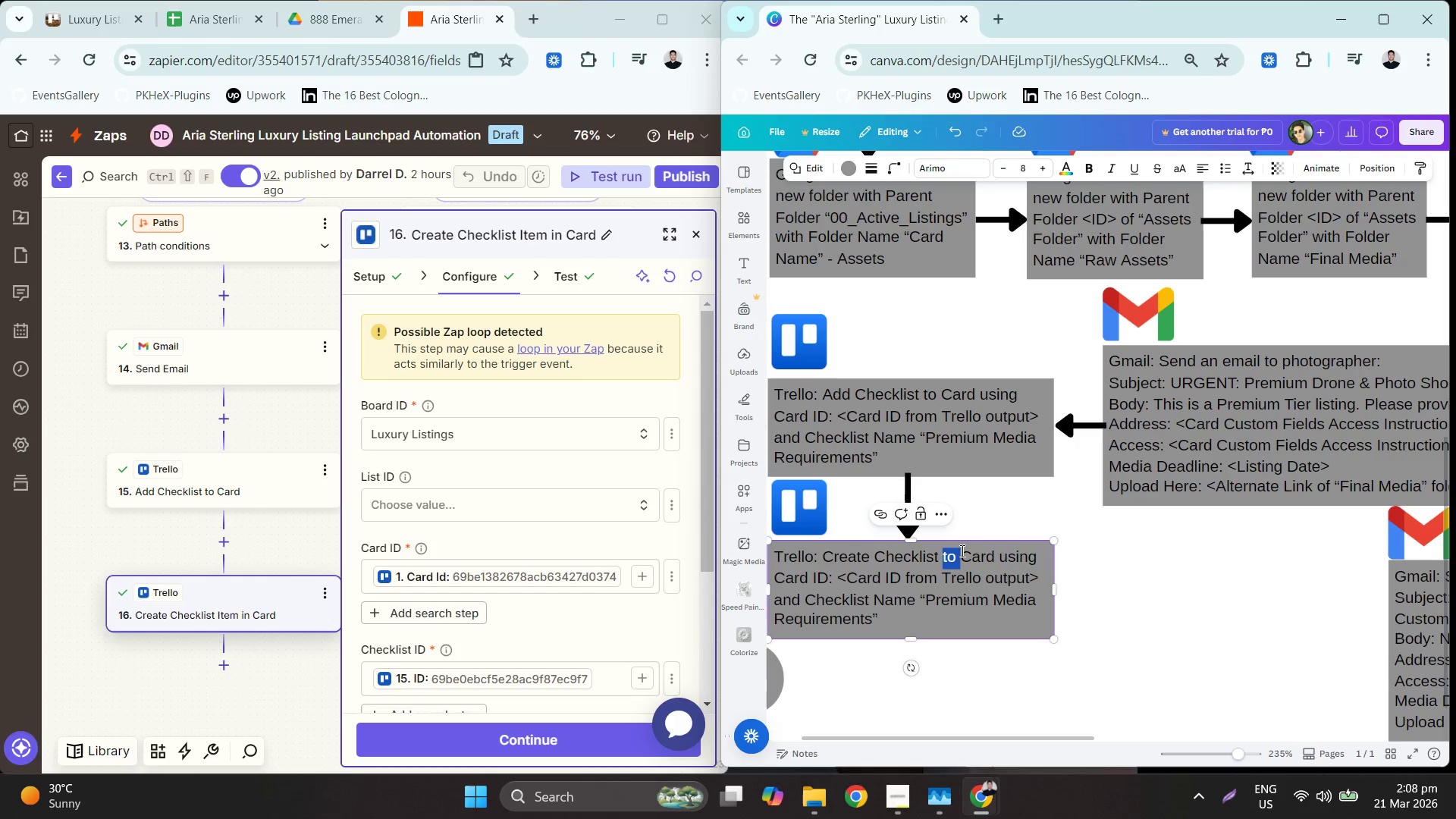 
type(Item in )
 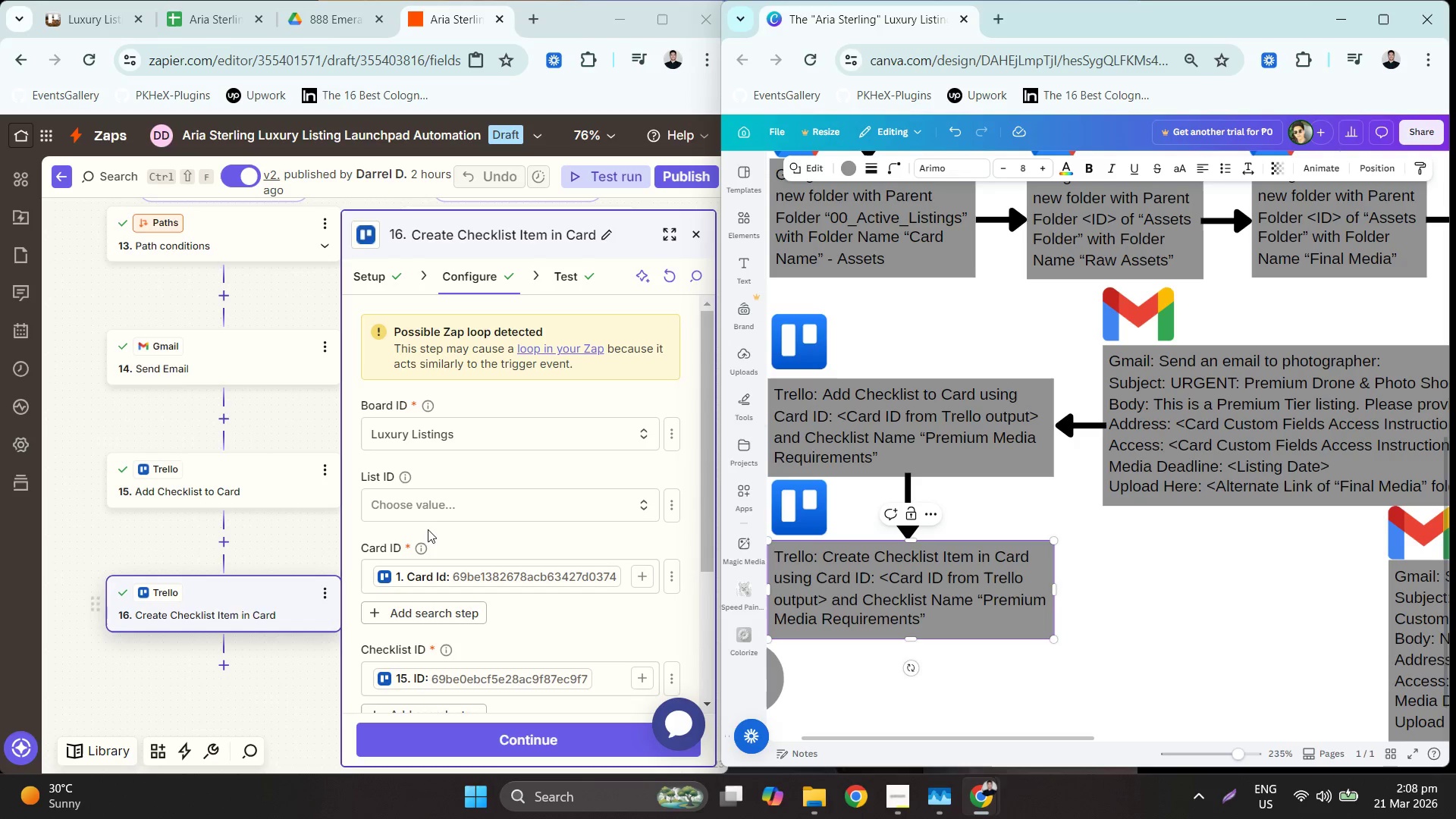 
scroll: coordinate [458, 510], scroll_direction: down, amount: 2.0
 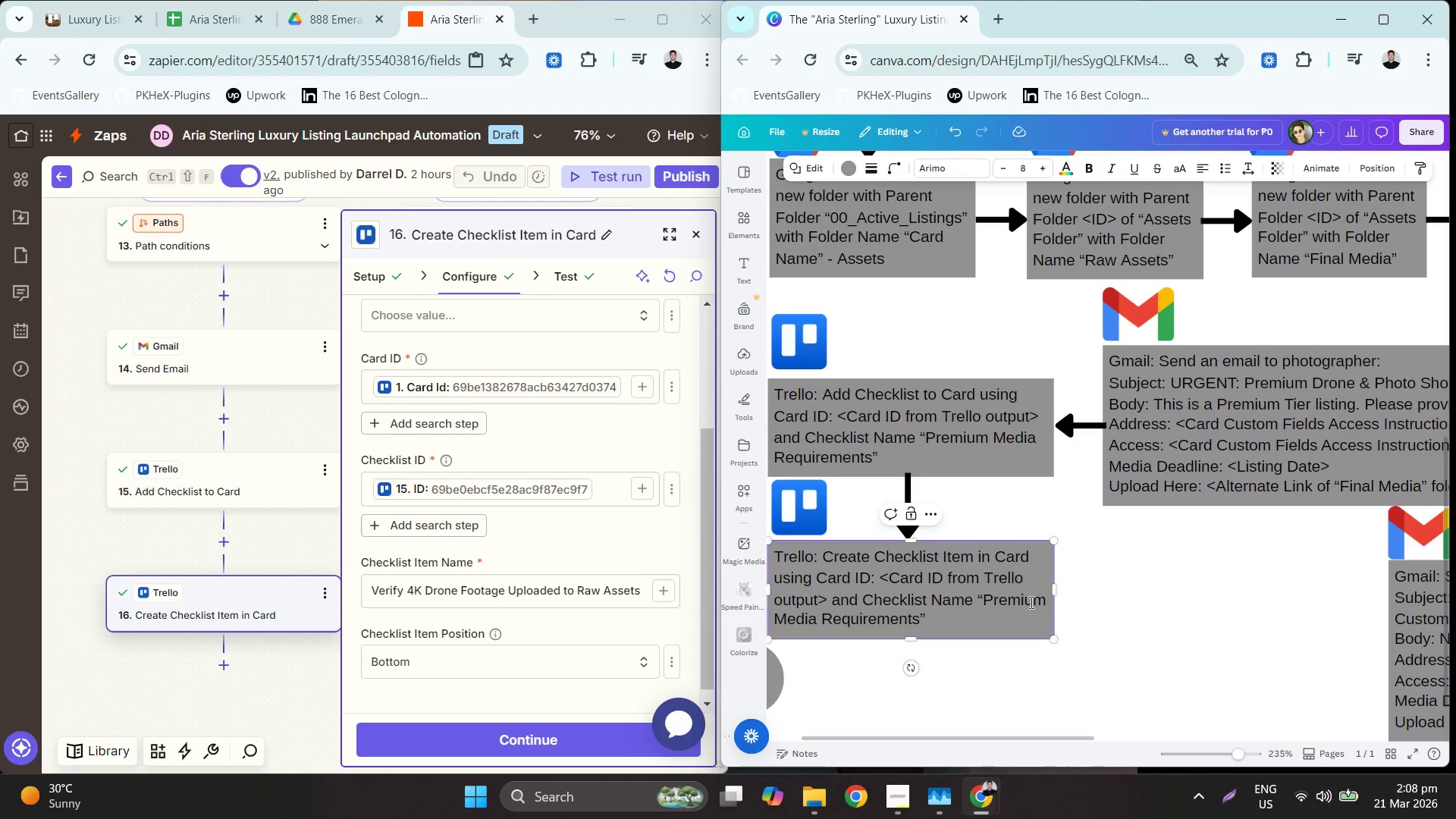 
double_click([946, 599])
 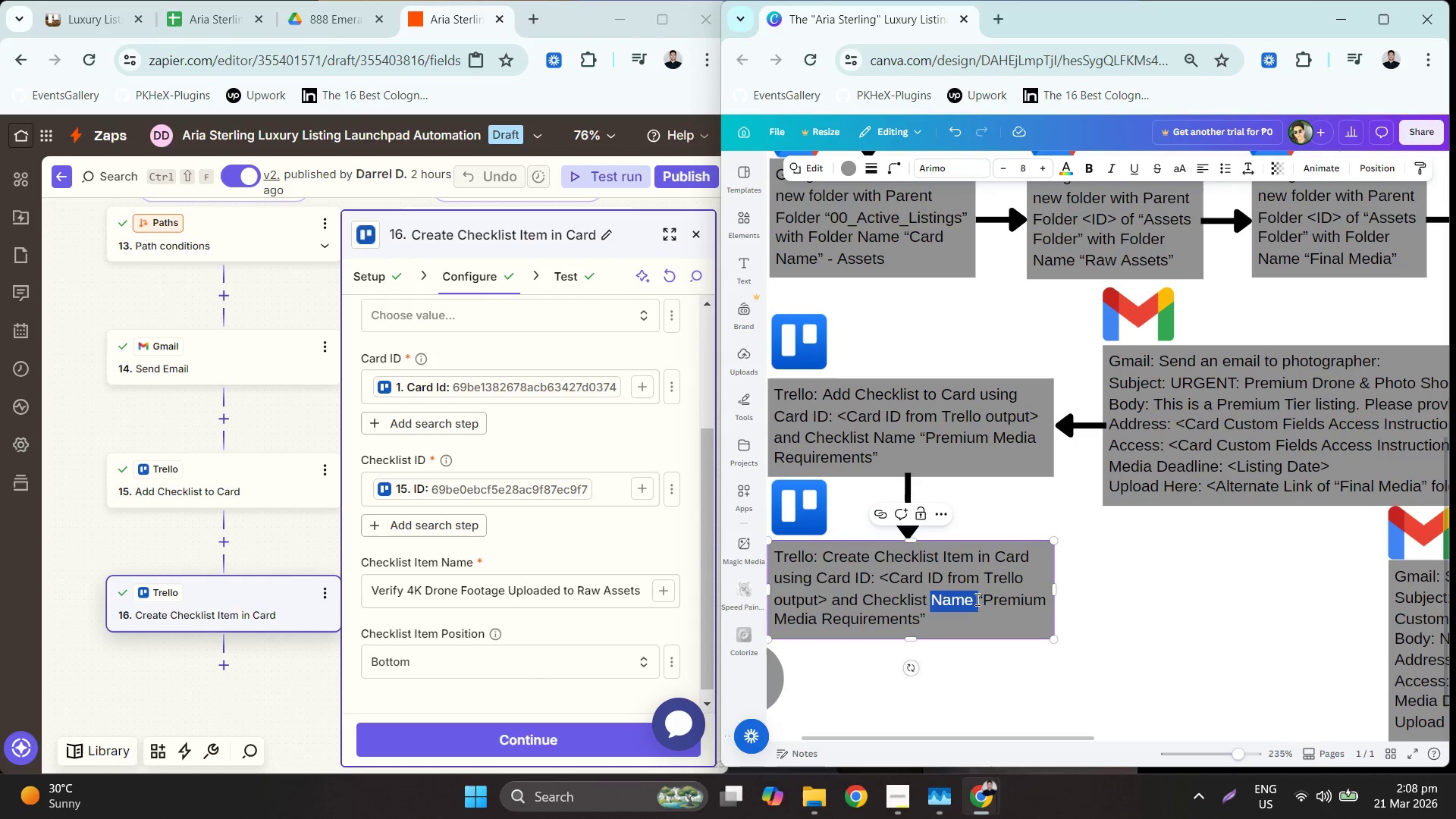 
type(ID)
 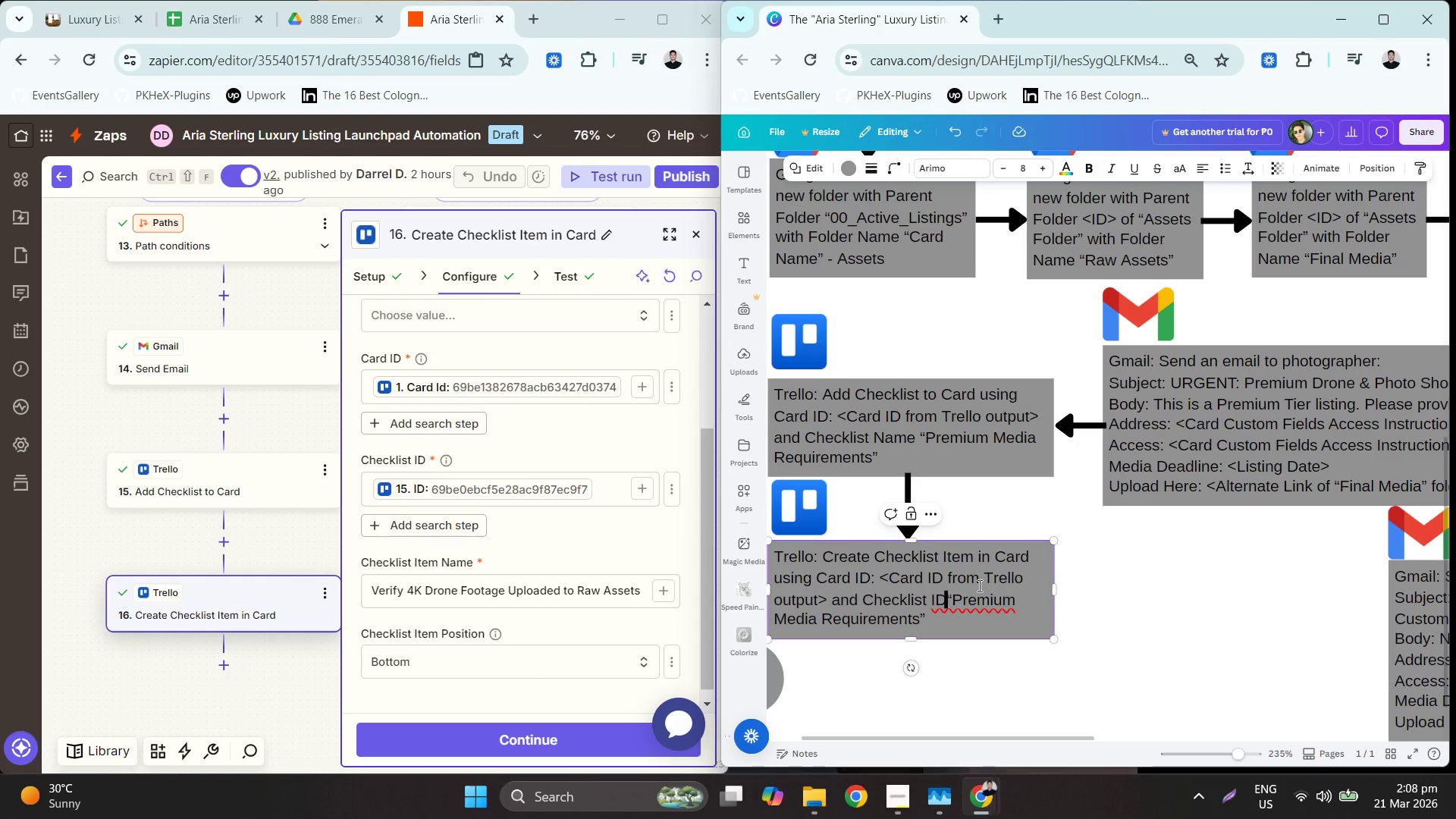 
key(Space)
 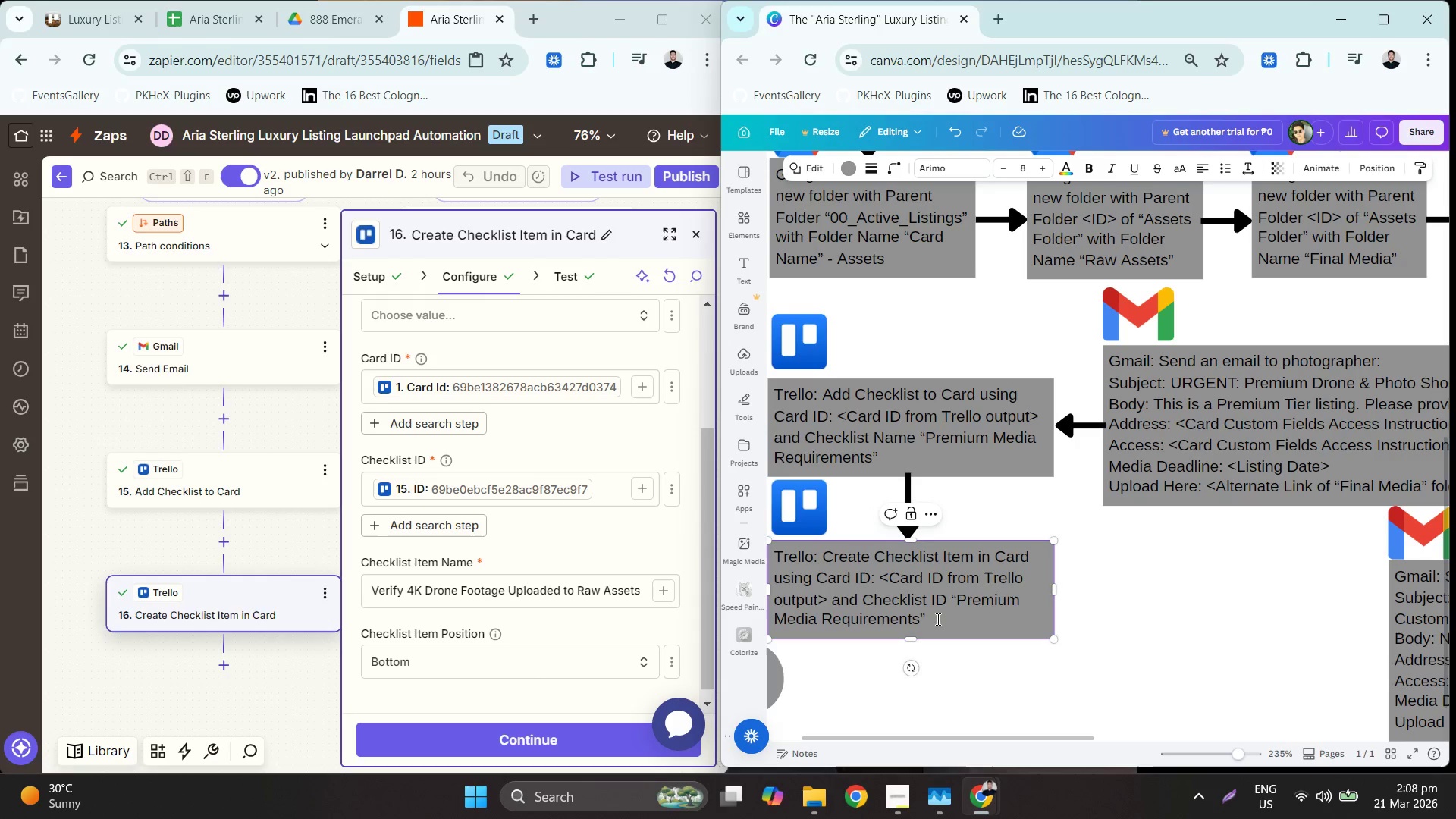 
left_click_drag(start_coordinate=[939, 621], to_coordinate=[952, 601])
 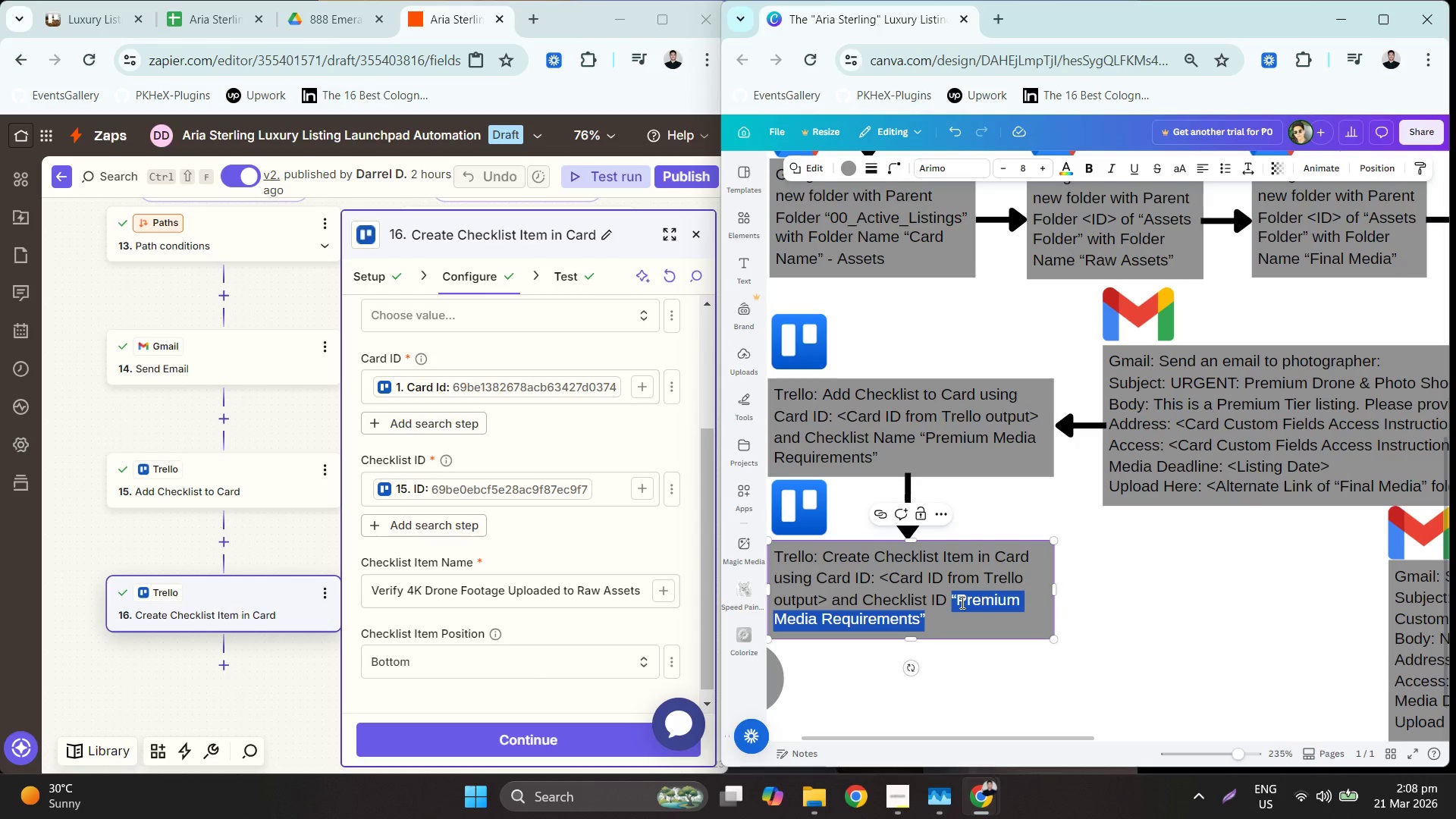 
key(Backspace)
key(Backspace)
type(: <Outpu)
key(Backspace)
key(Backspace)
key(Backspace)
key(Backspace)
key(Backspace)
type(ID)
key(Backspace)
type(D of )
key(Backspace)
key(Backspace)
key(Backspace)
type(from Trello Output of Add Checki)
key(Backspace)
type(list)
 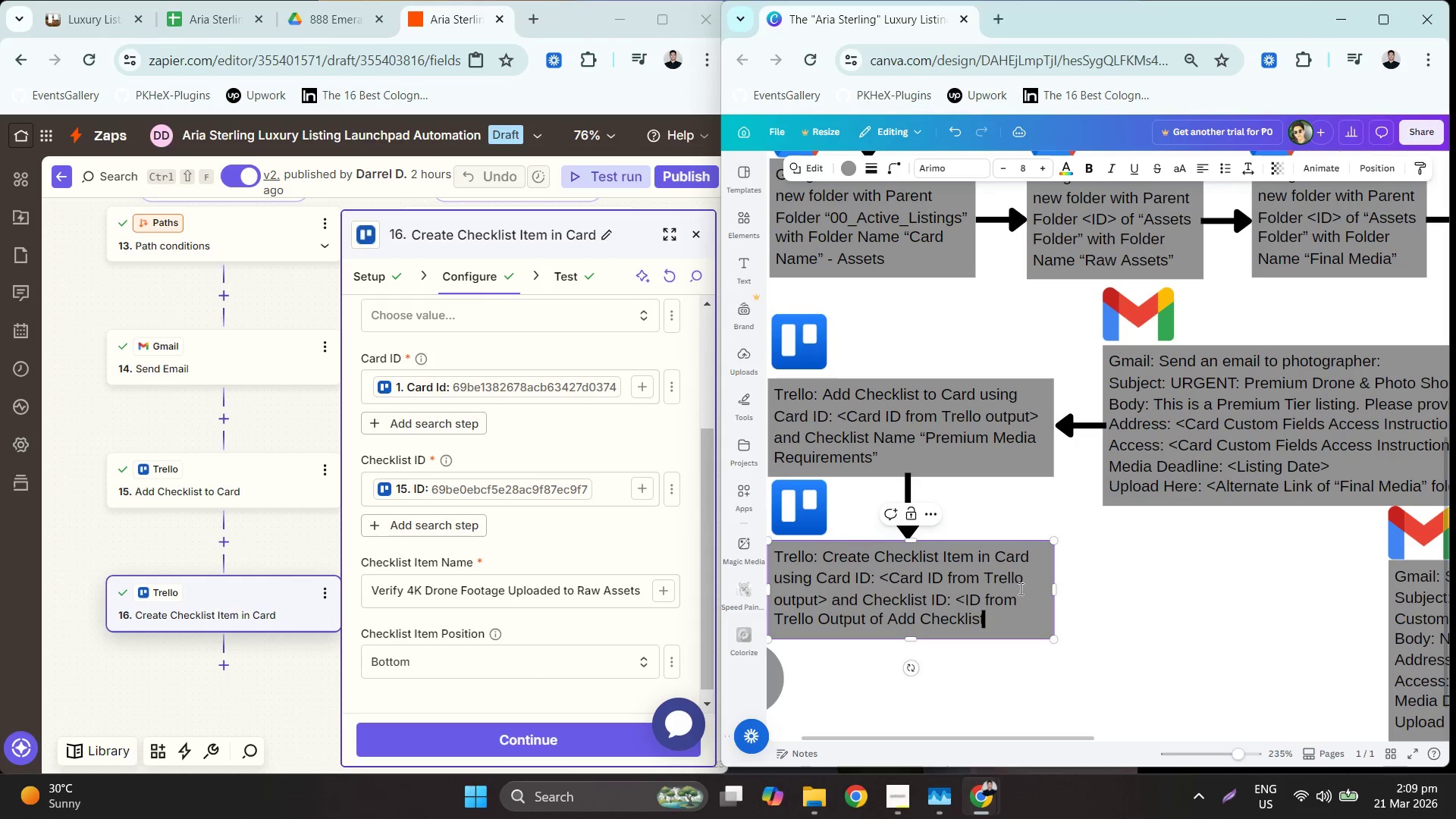 
double_click([996, 444])
 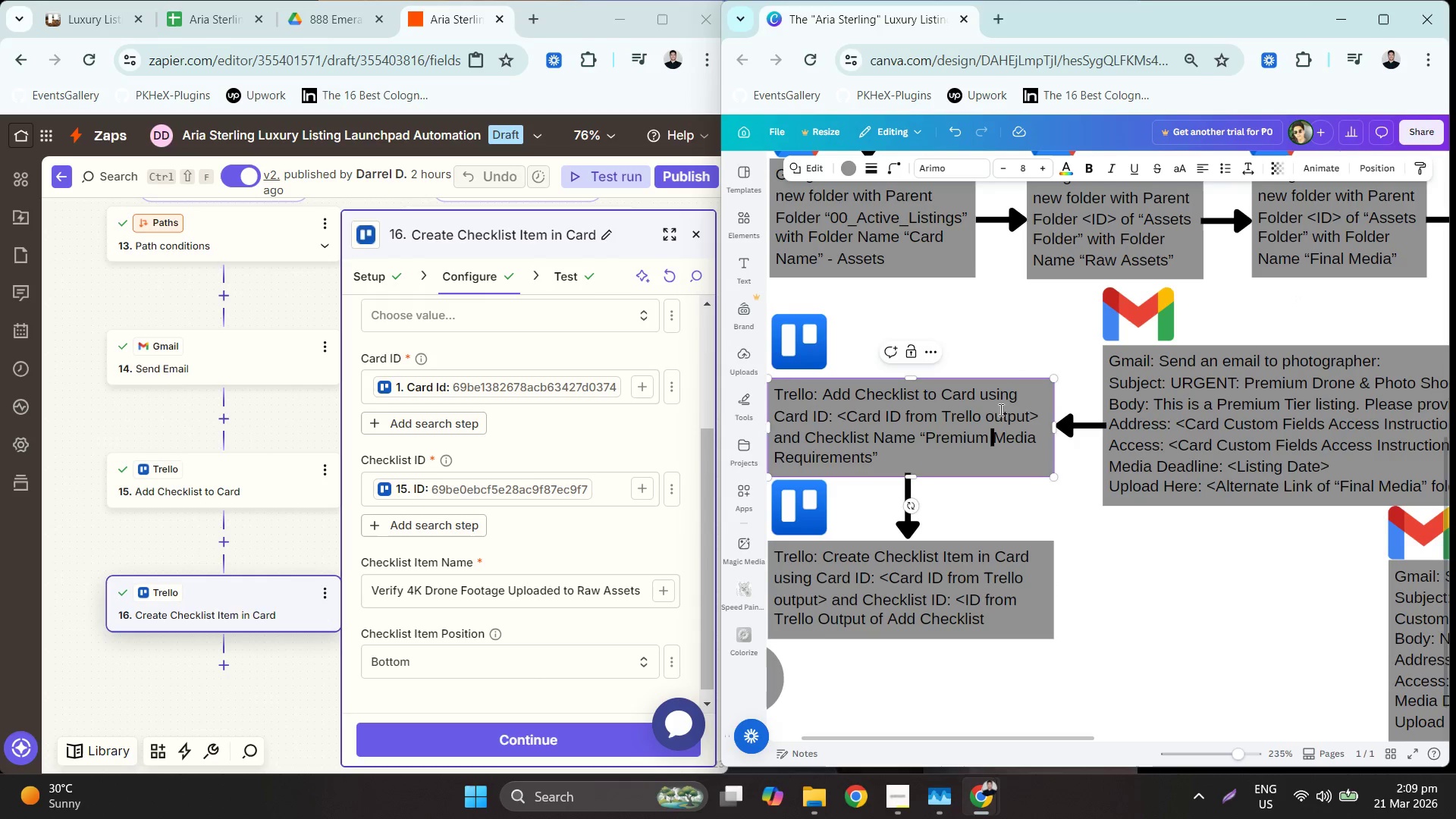 
double_click([1003, 409])
 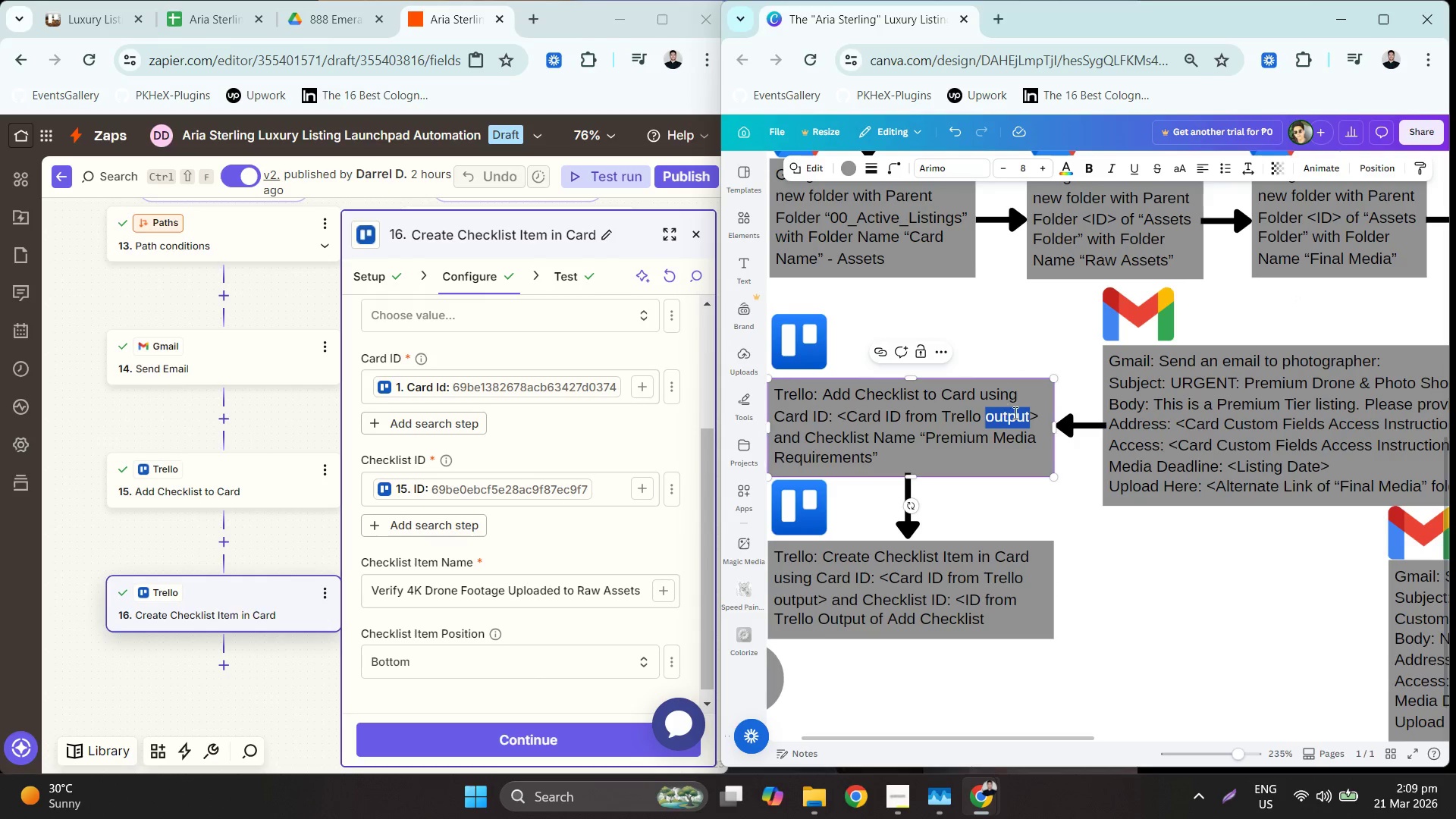 
type(trigger)
 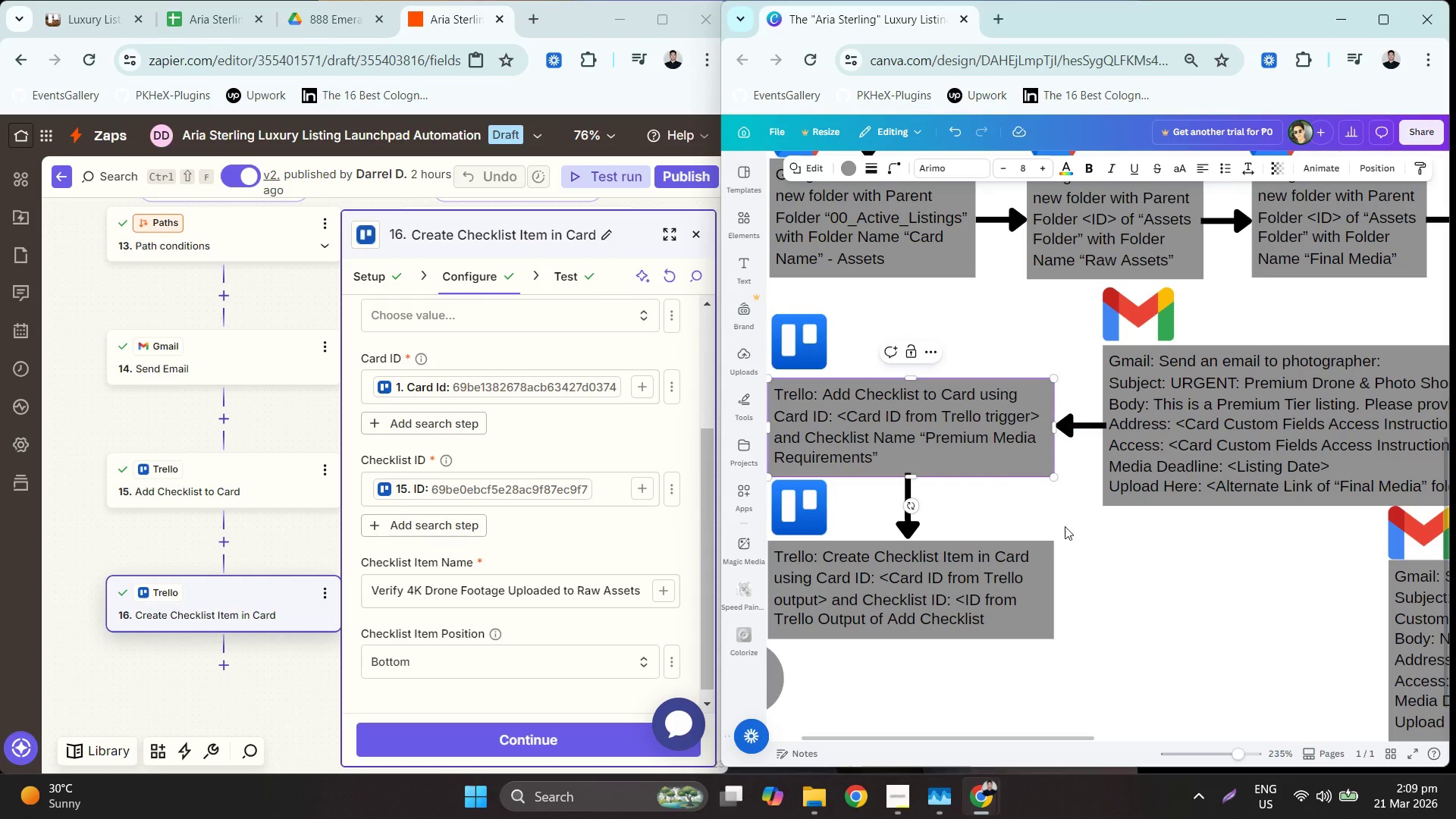 
left_click([978, 594])
 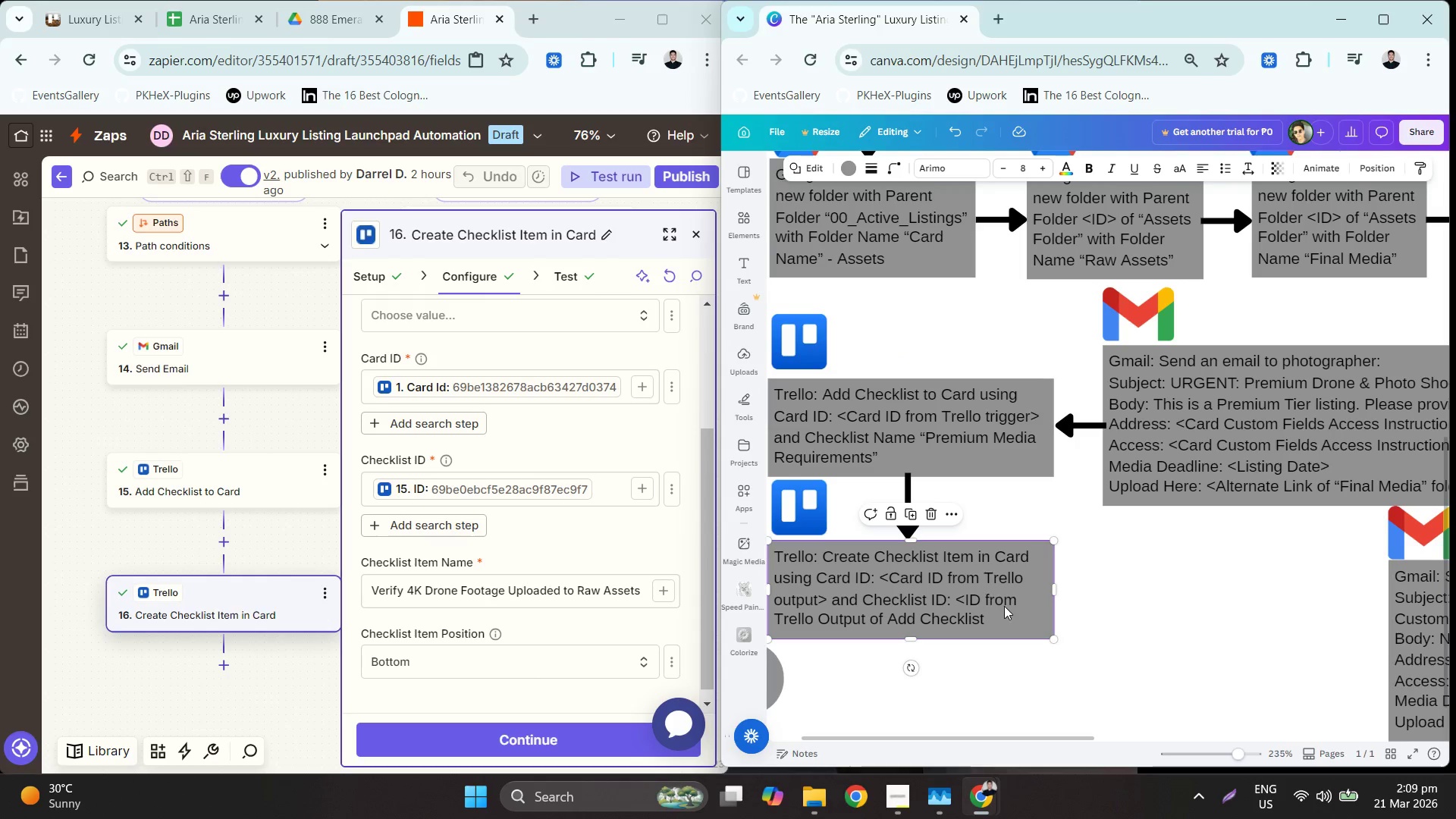 
double_click([1004, 606])
 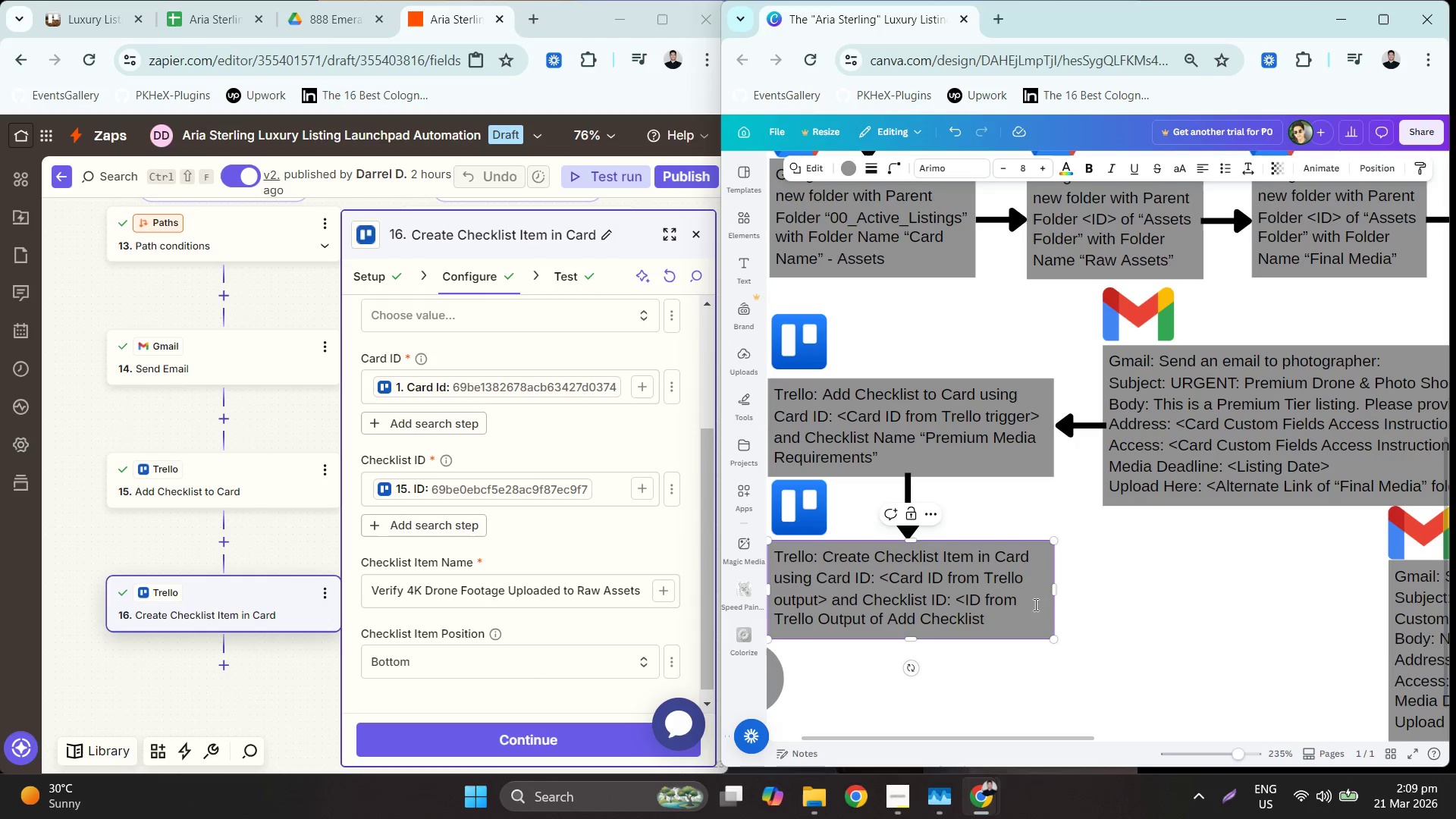 
wait(5.11)
 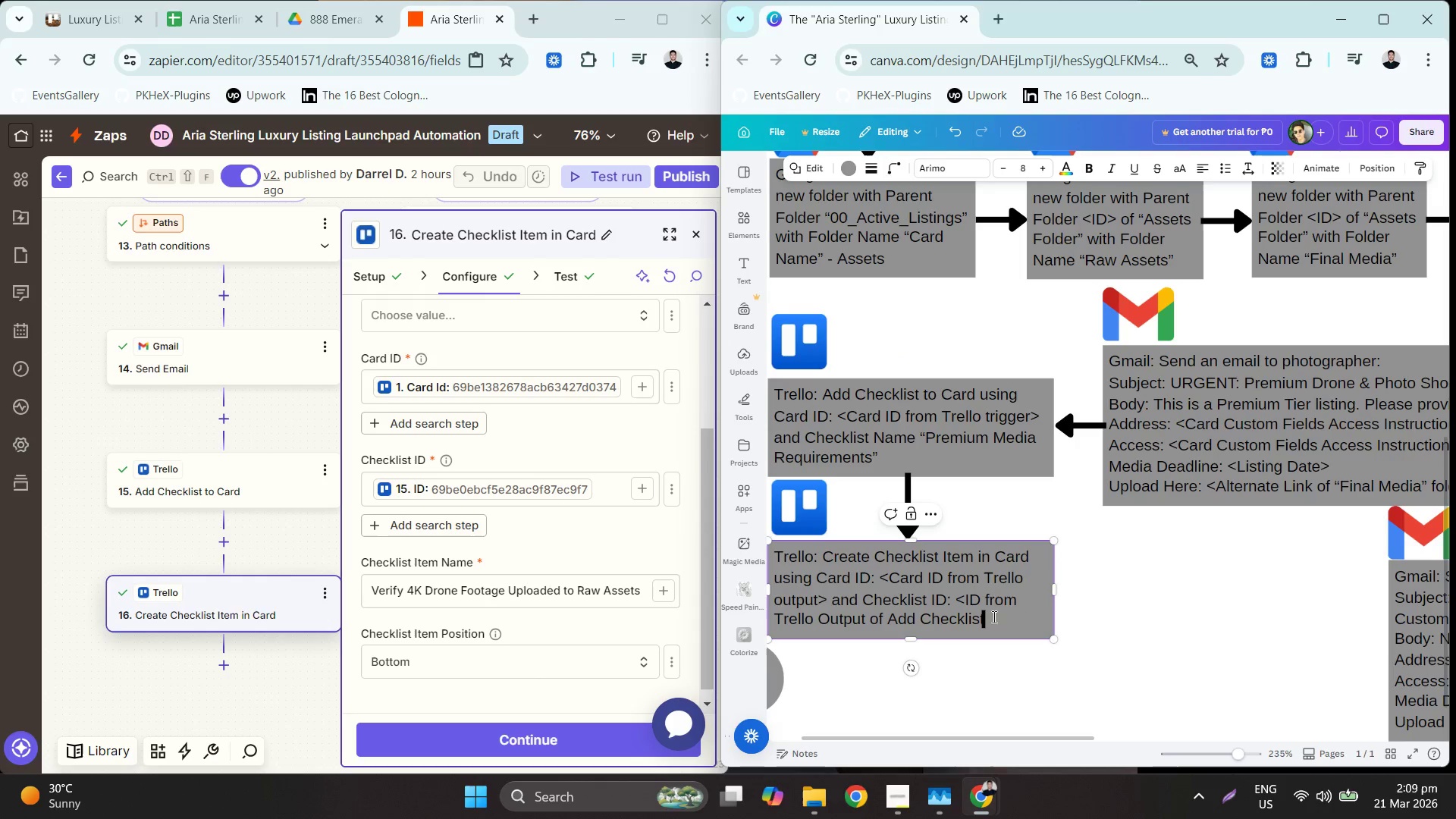 
type( to Card>)
 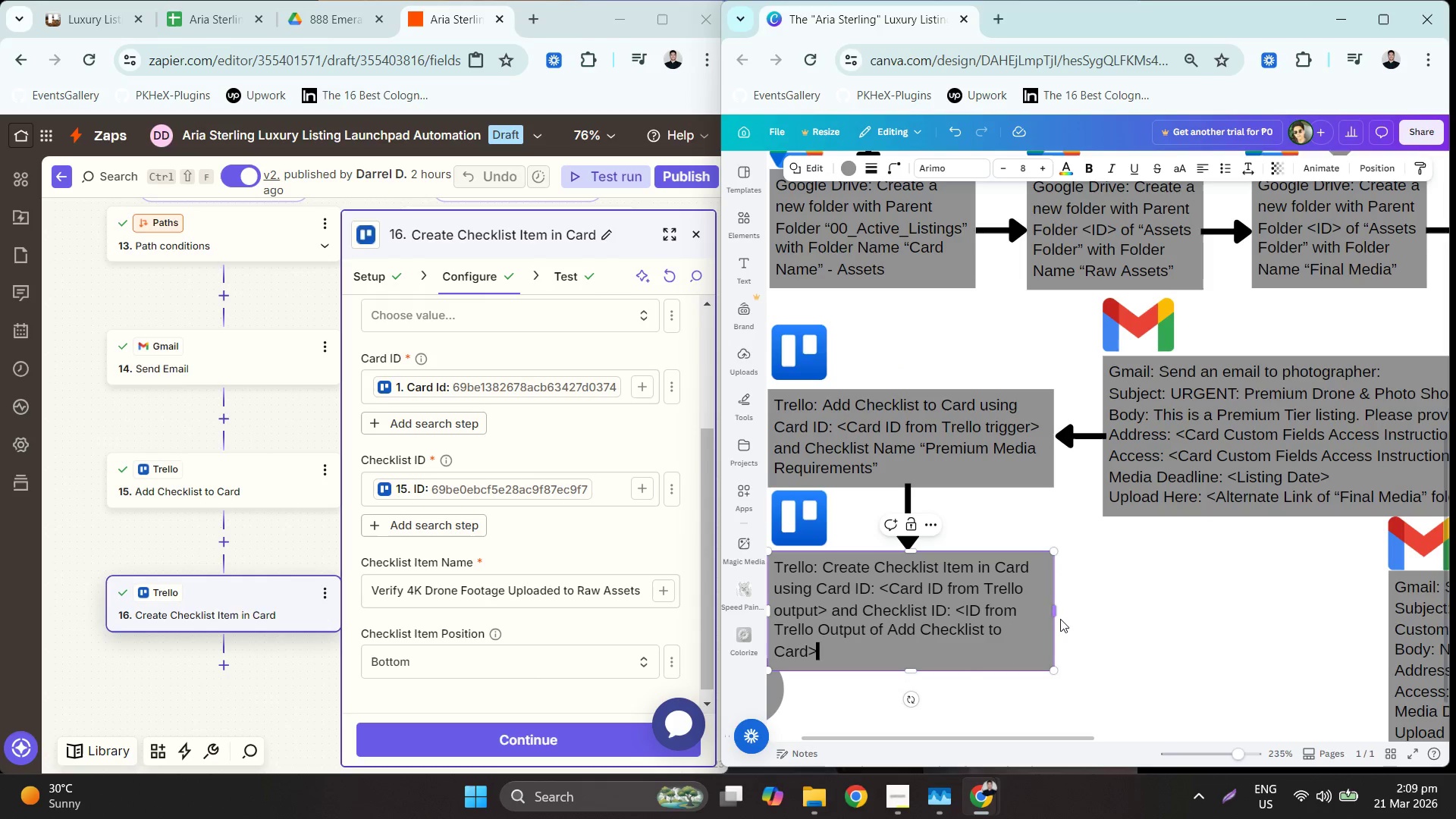 
scroll: coordinate [533, 475], scroll_direction: down, amount: 2.0
 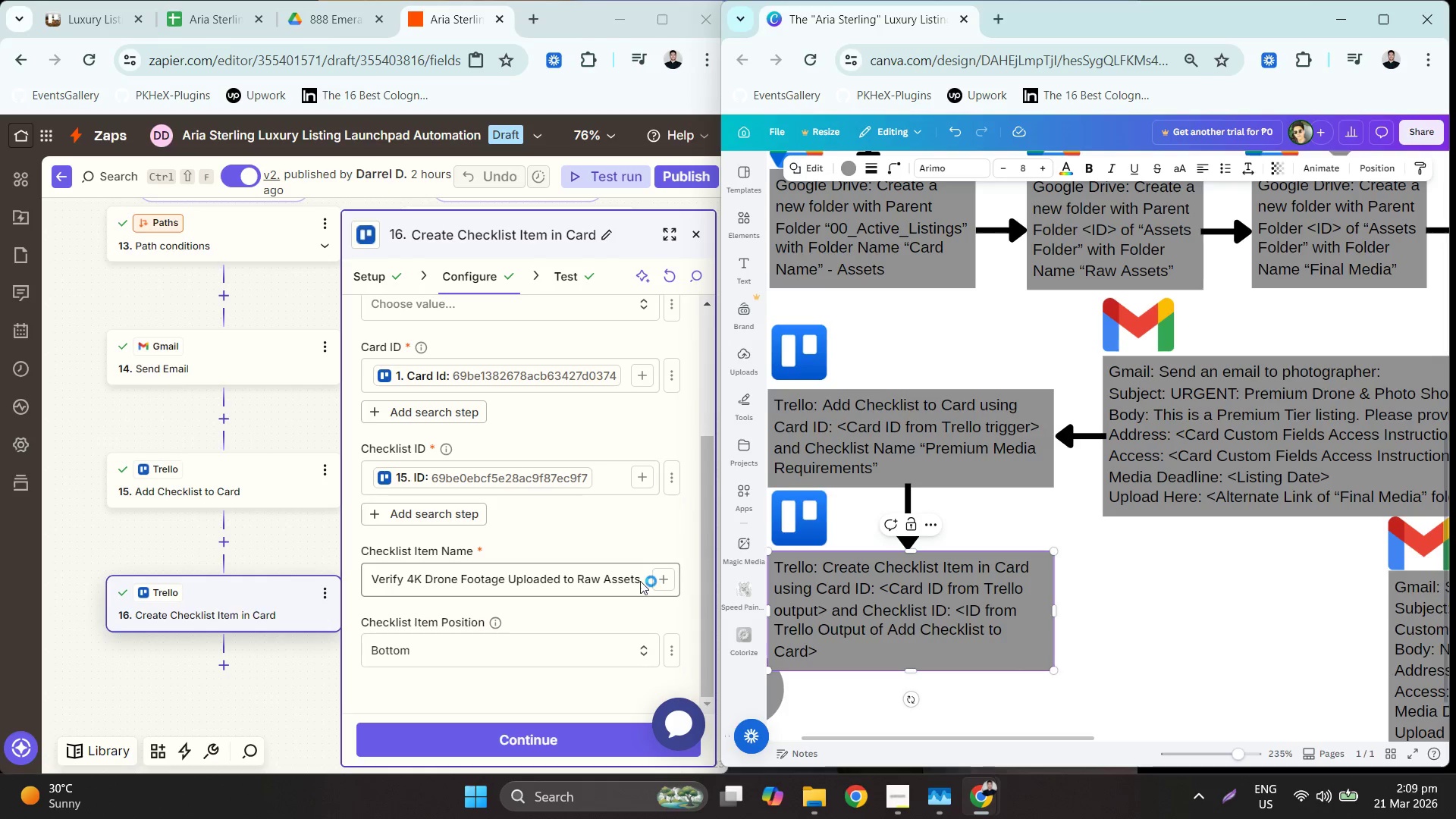 
double_click([563, 577])
 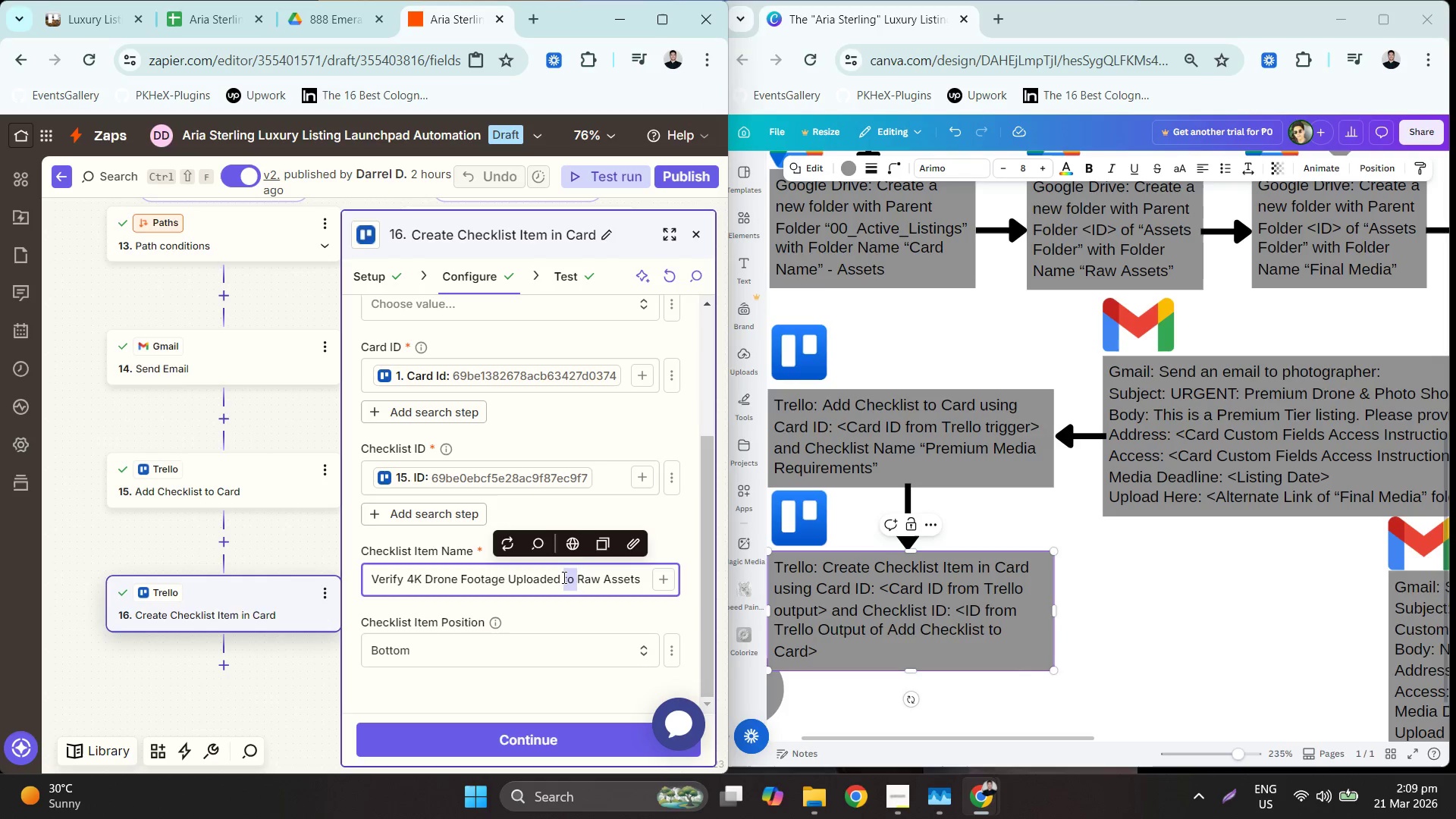 
triple_click([563, 577])
 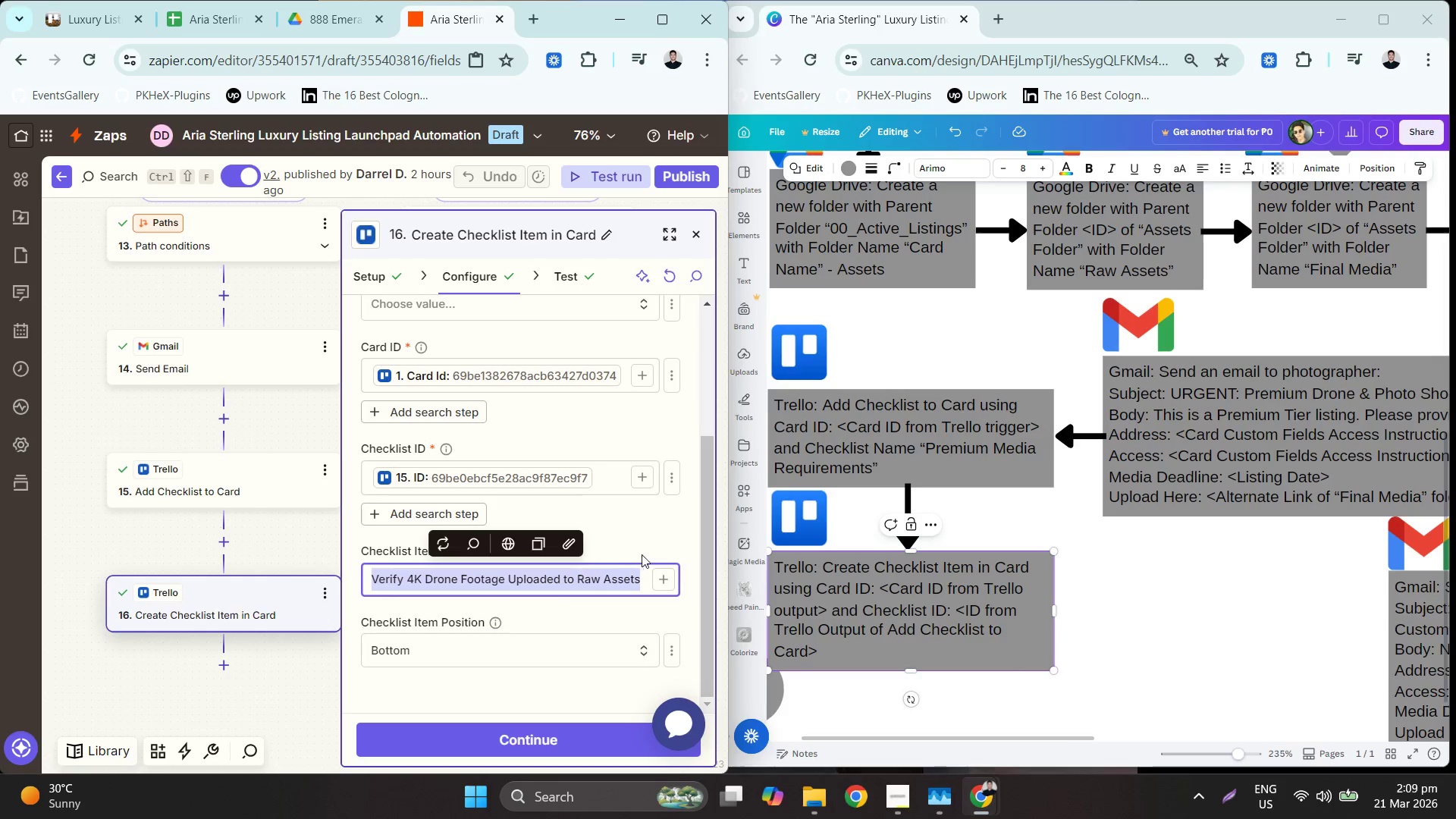 
key(Control+C)
 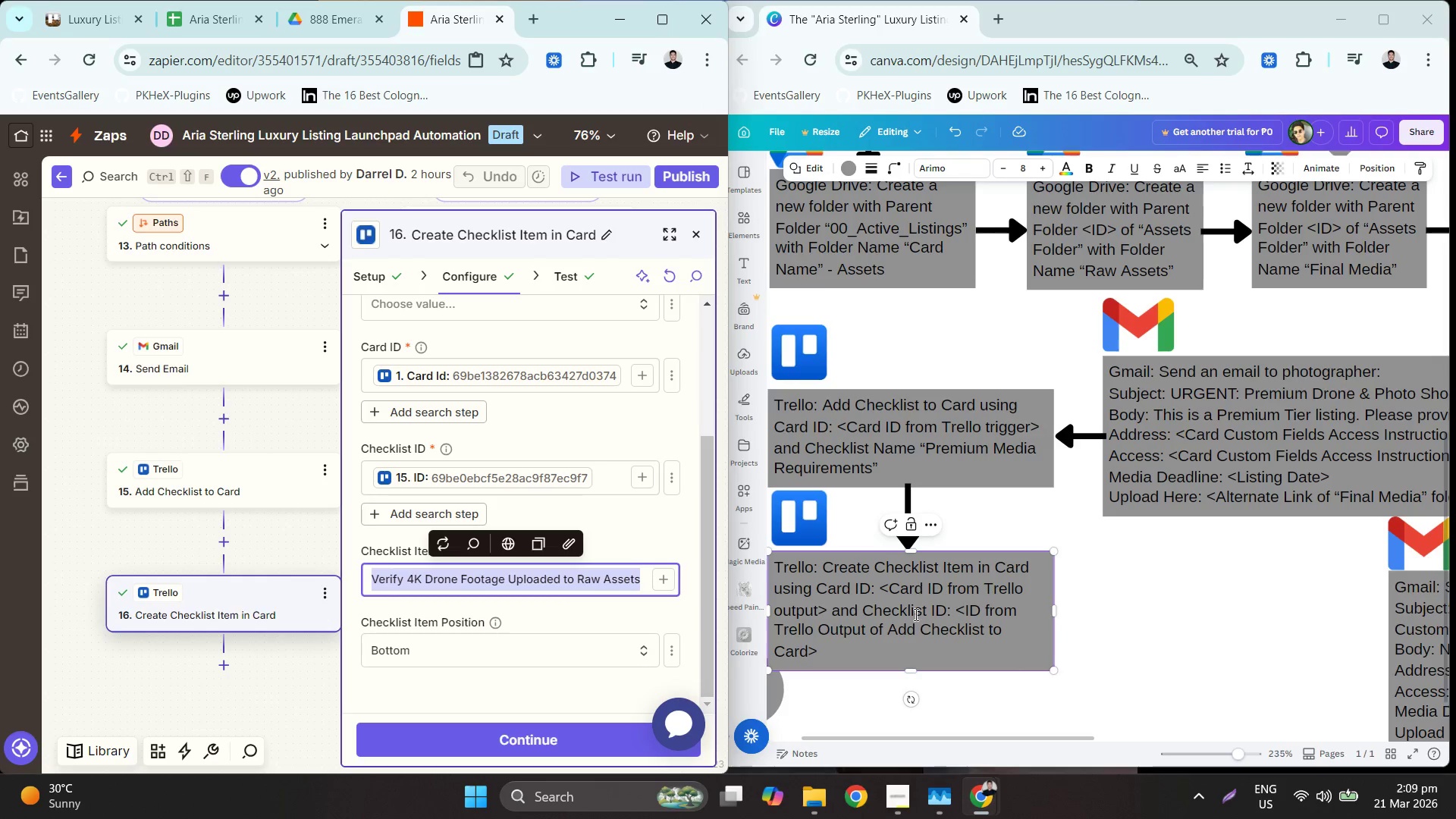 
left_click([887, 647])
 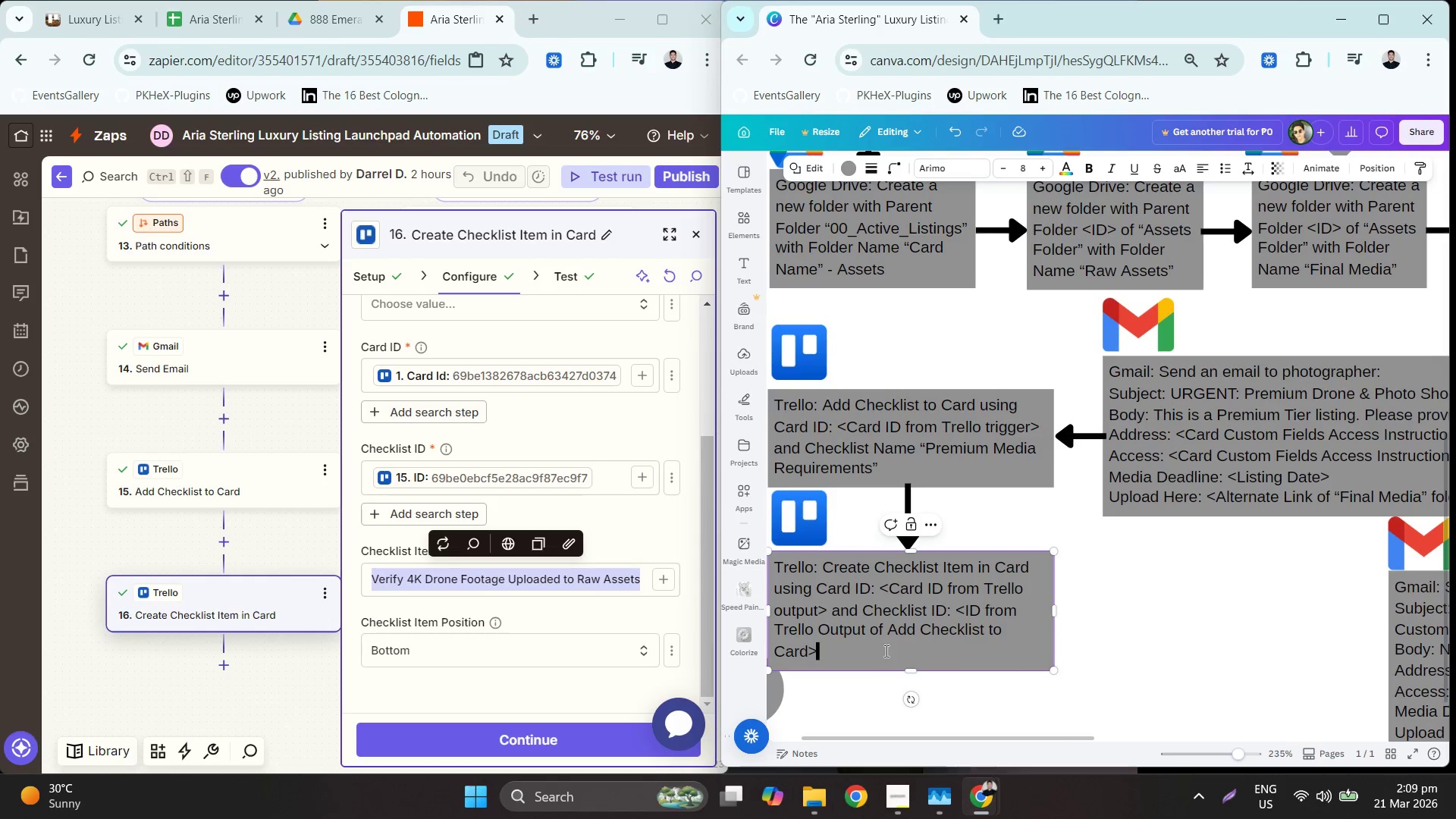 
type( with Checli)
 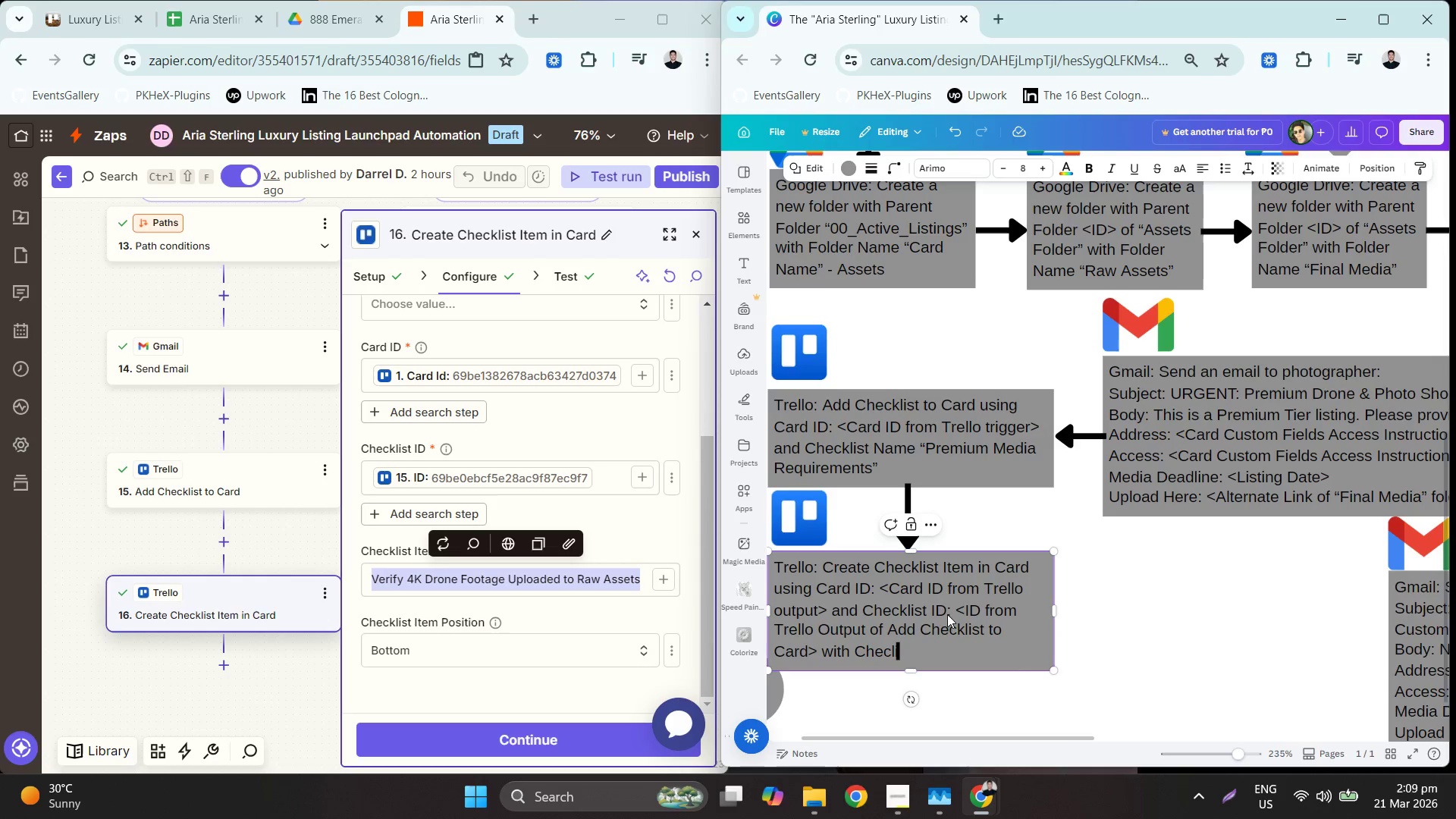 
key(Backspace)
key(Backspace)
type(klist name: )
 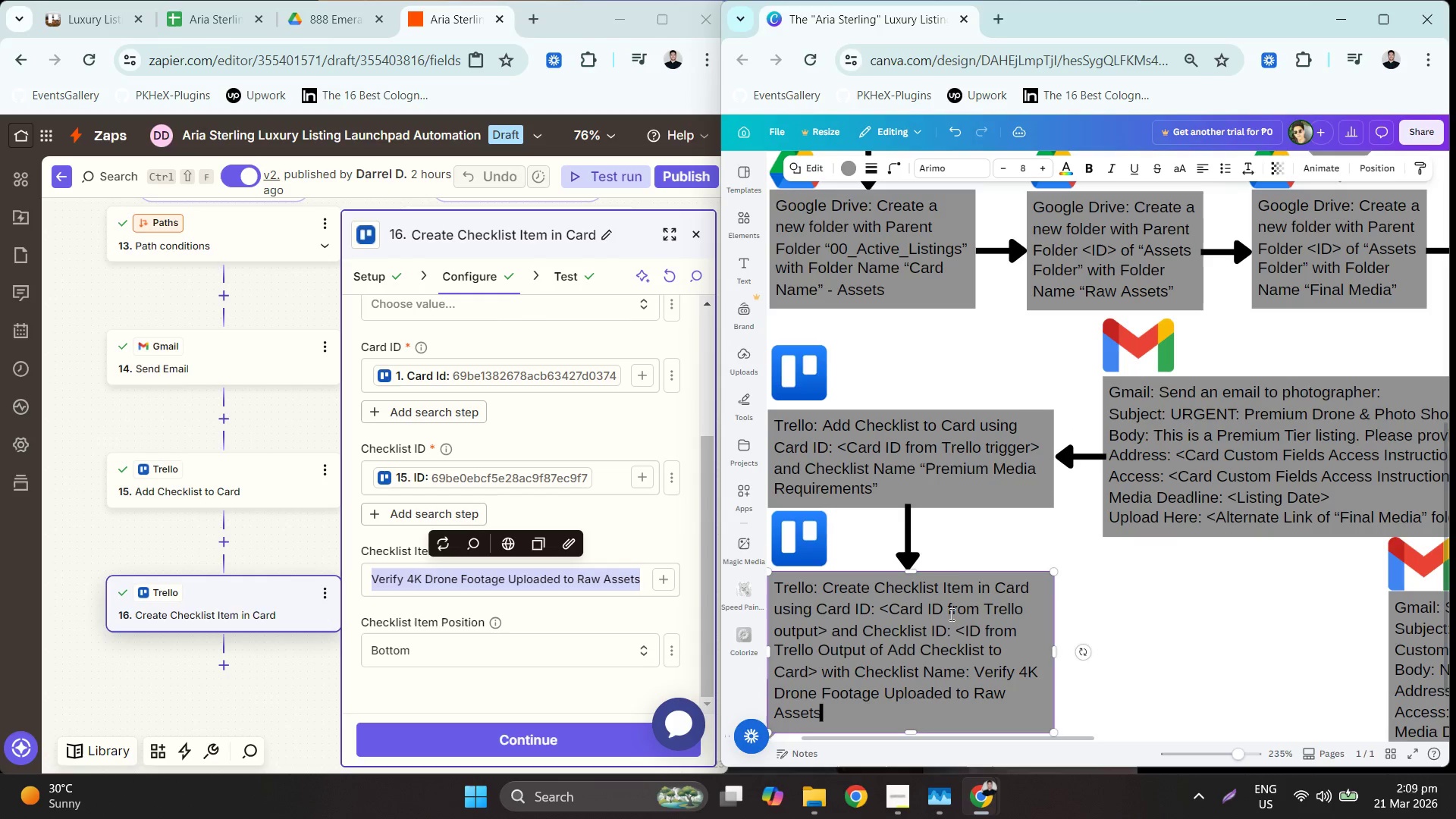 
 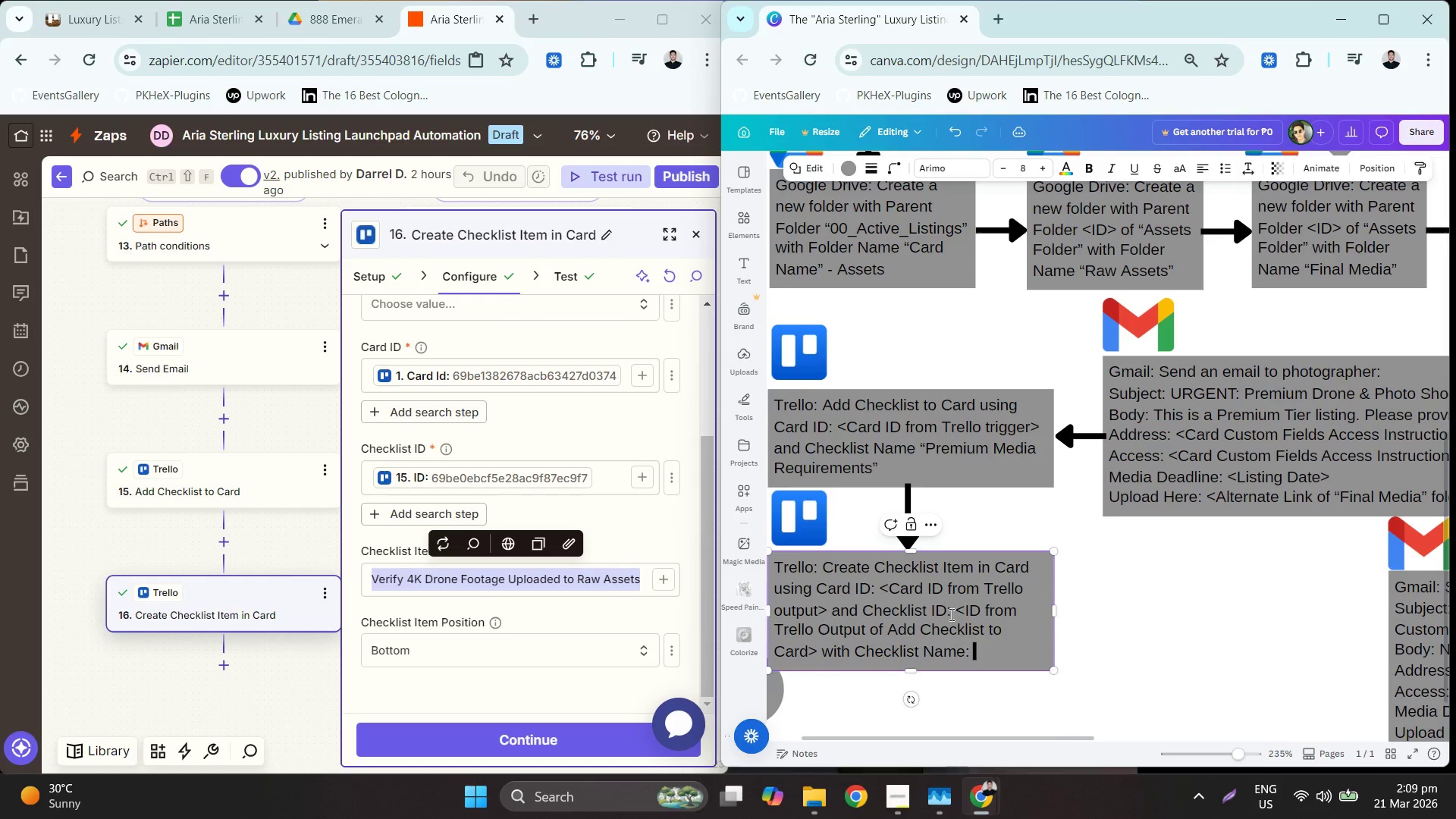 
key(Control+ControlLeft)
 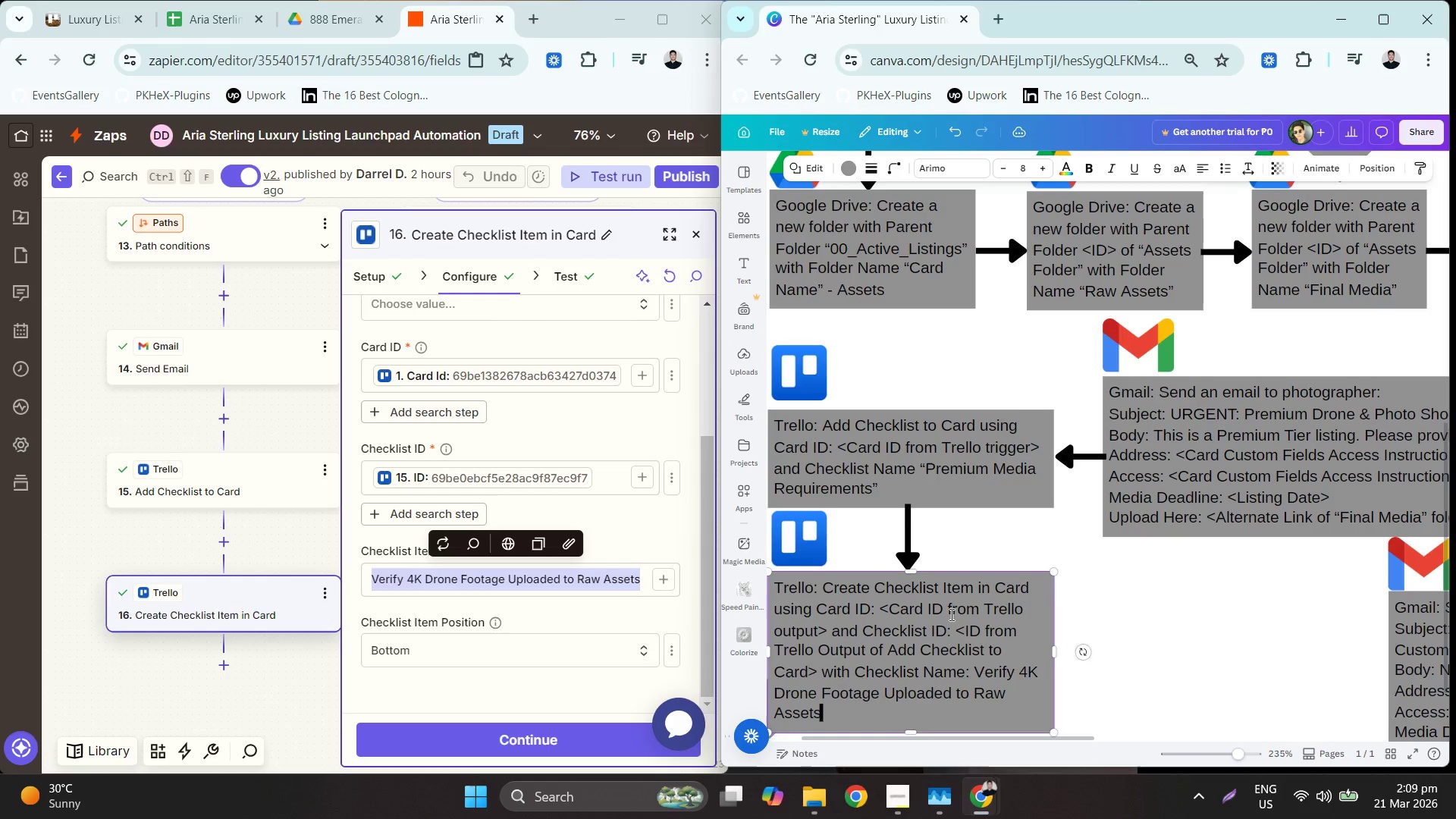 
key(Control+V)
 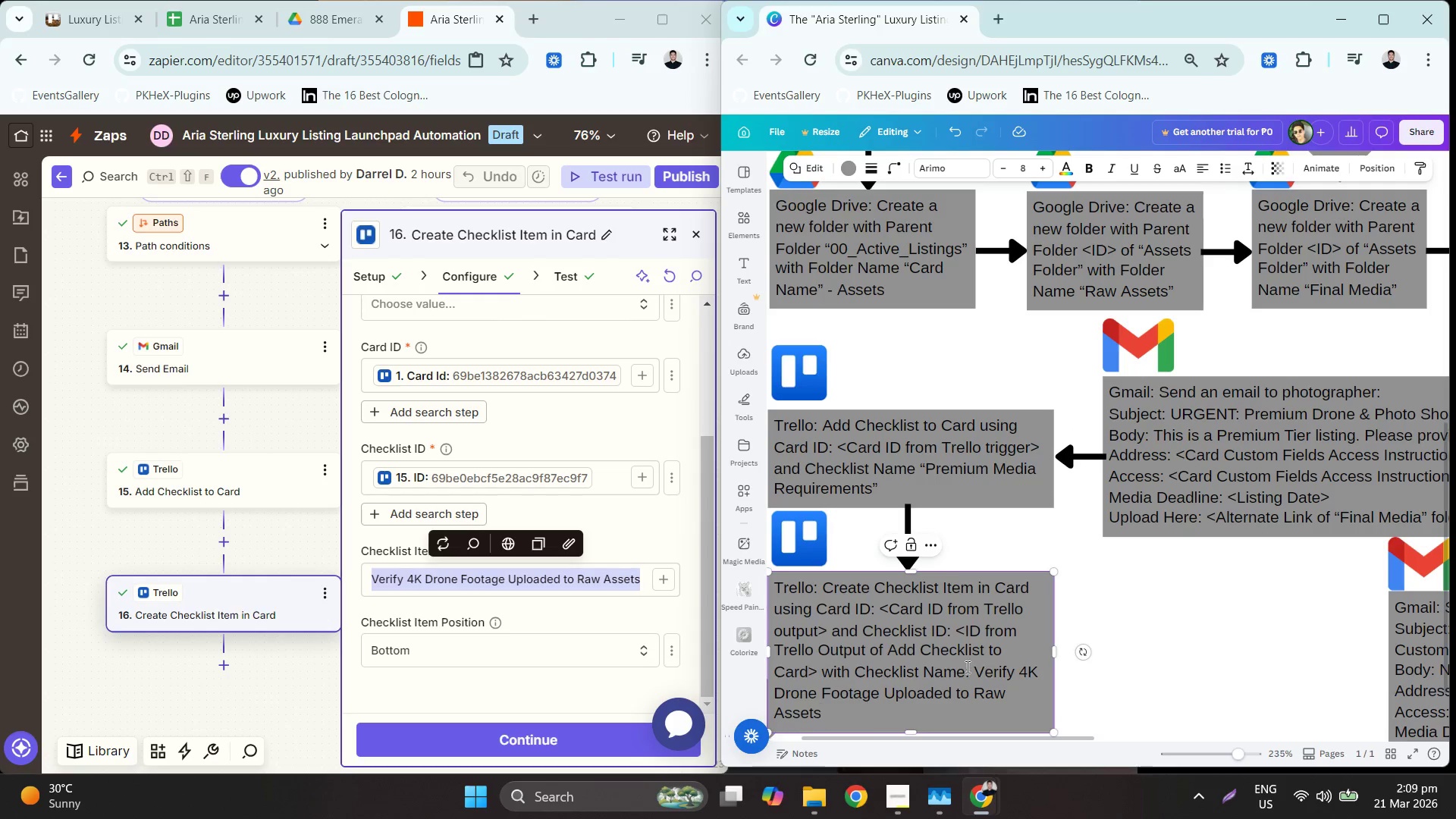 
double_click([977, 669])
 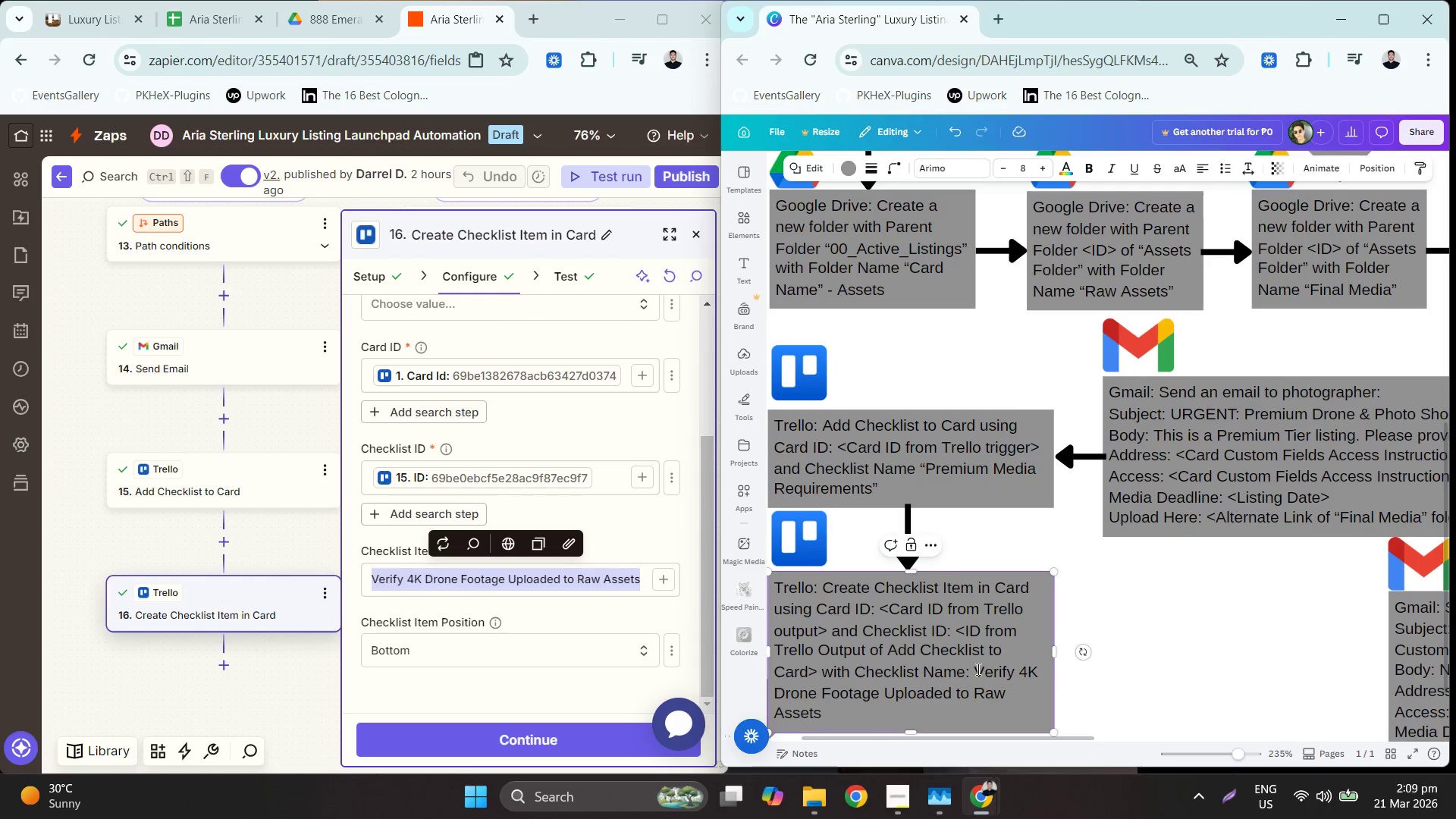 
key(Shift+Quote)
 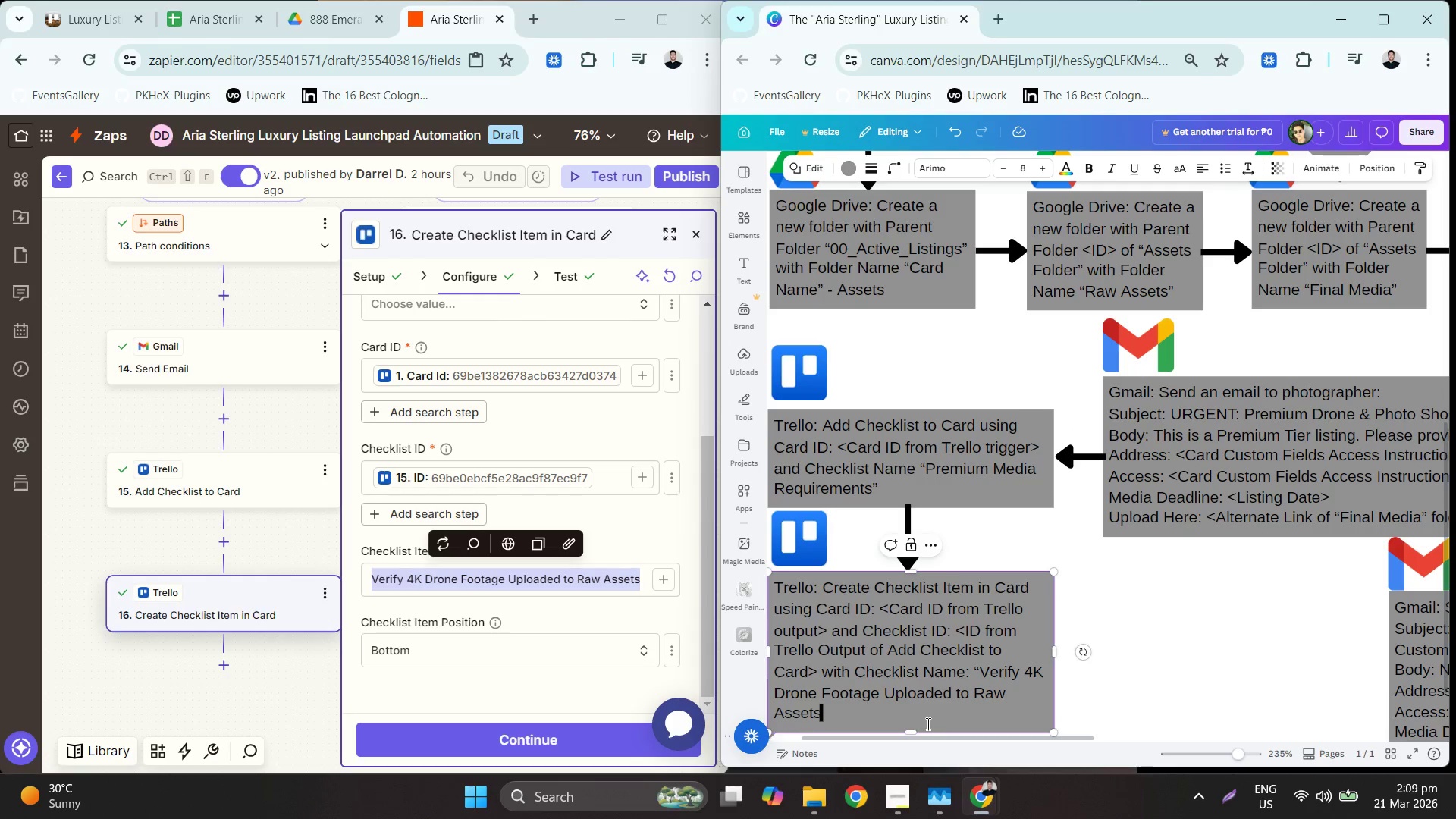 
key(Shift+ShiftRight)
 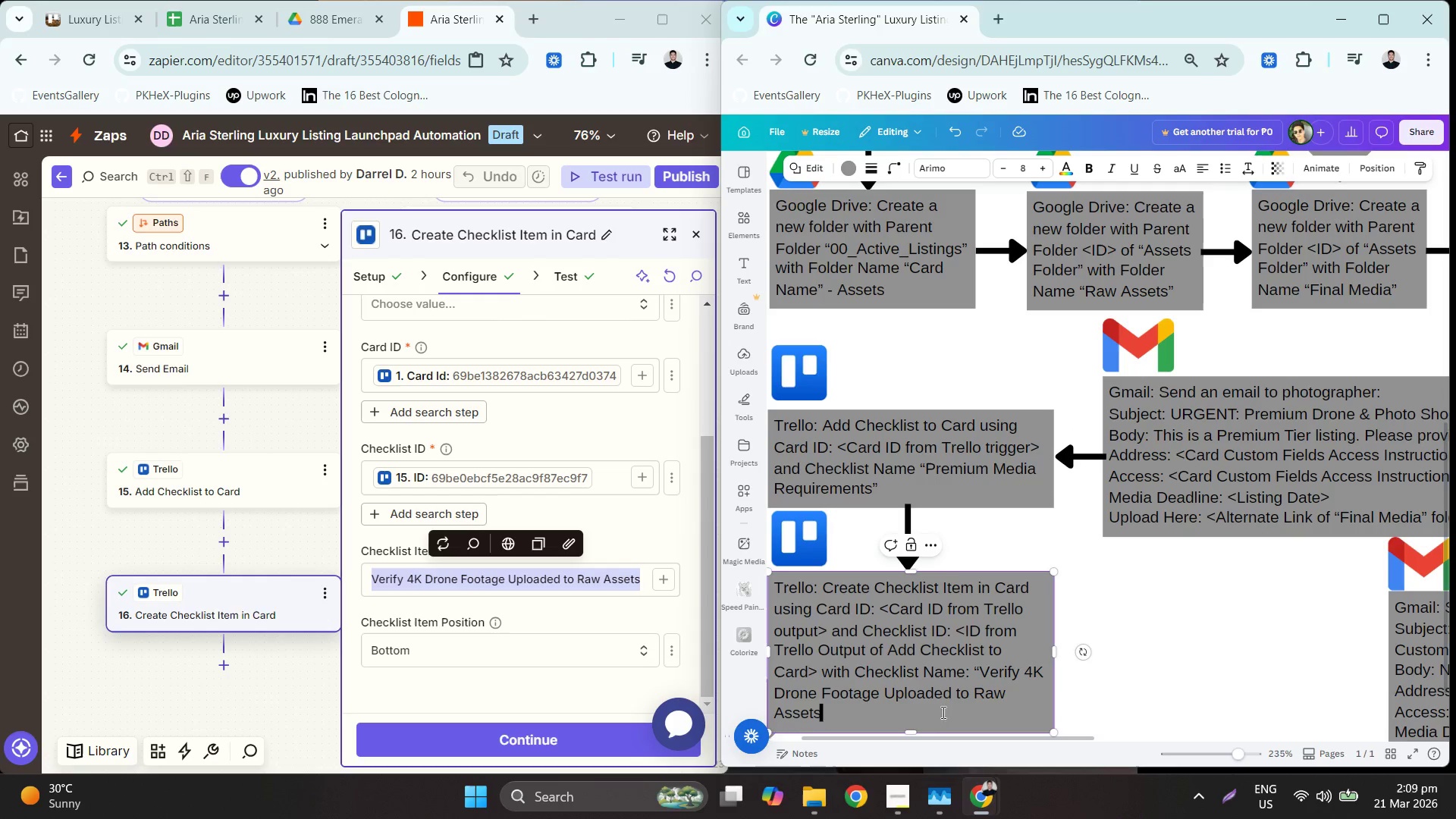 
key(Quote)
 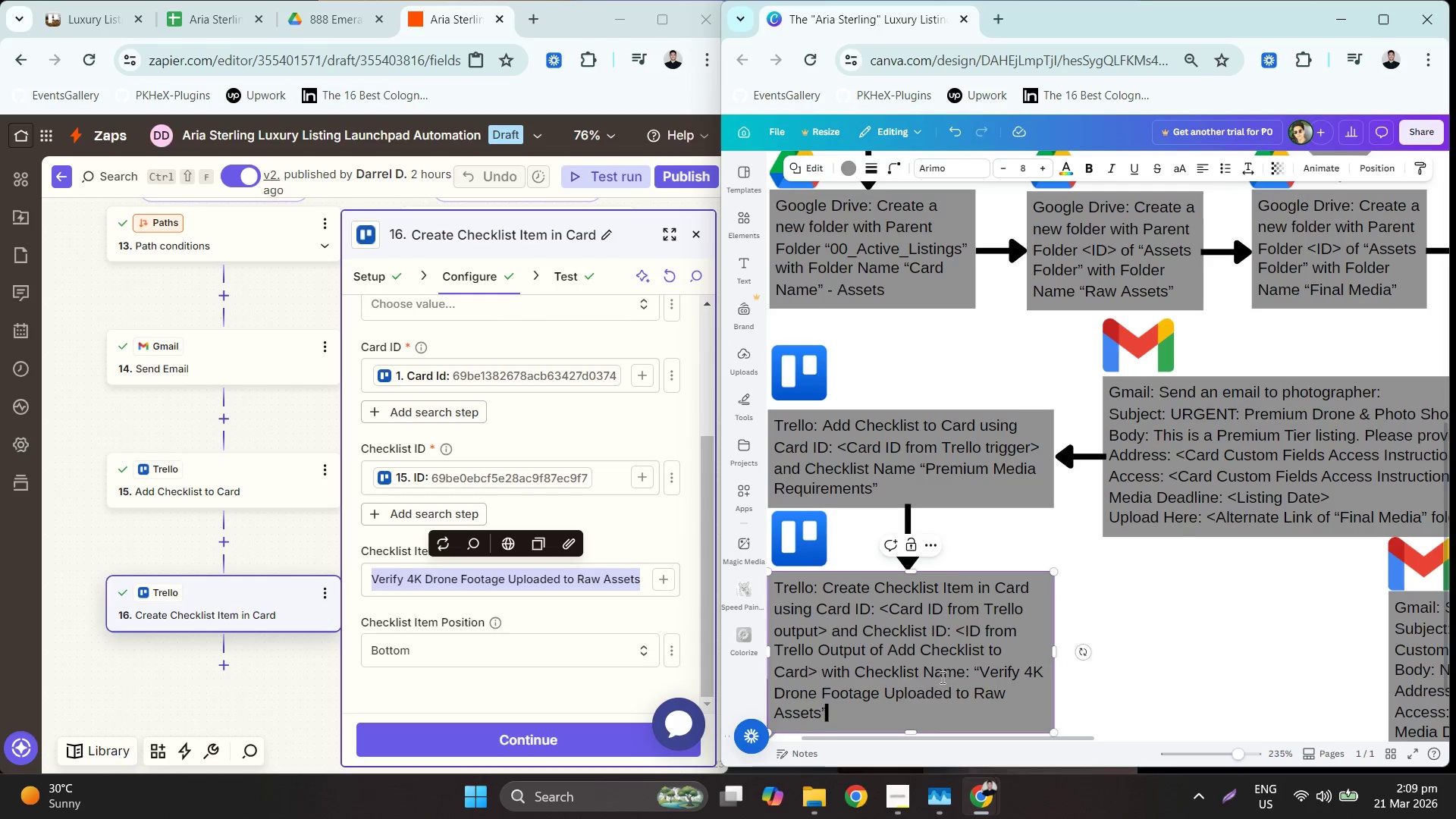 
type(Ie)
key(Backspace)
type(tm)
 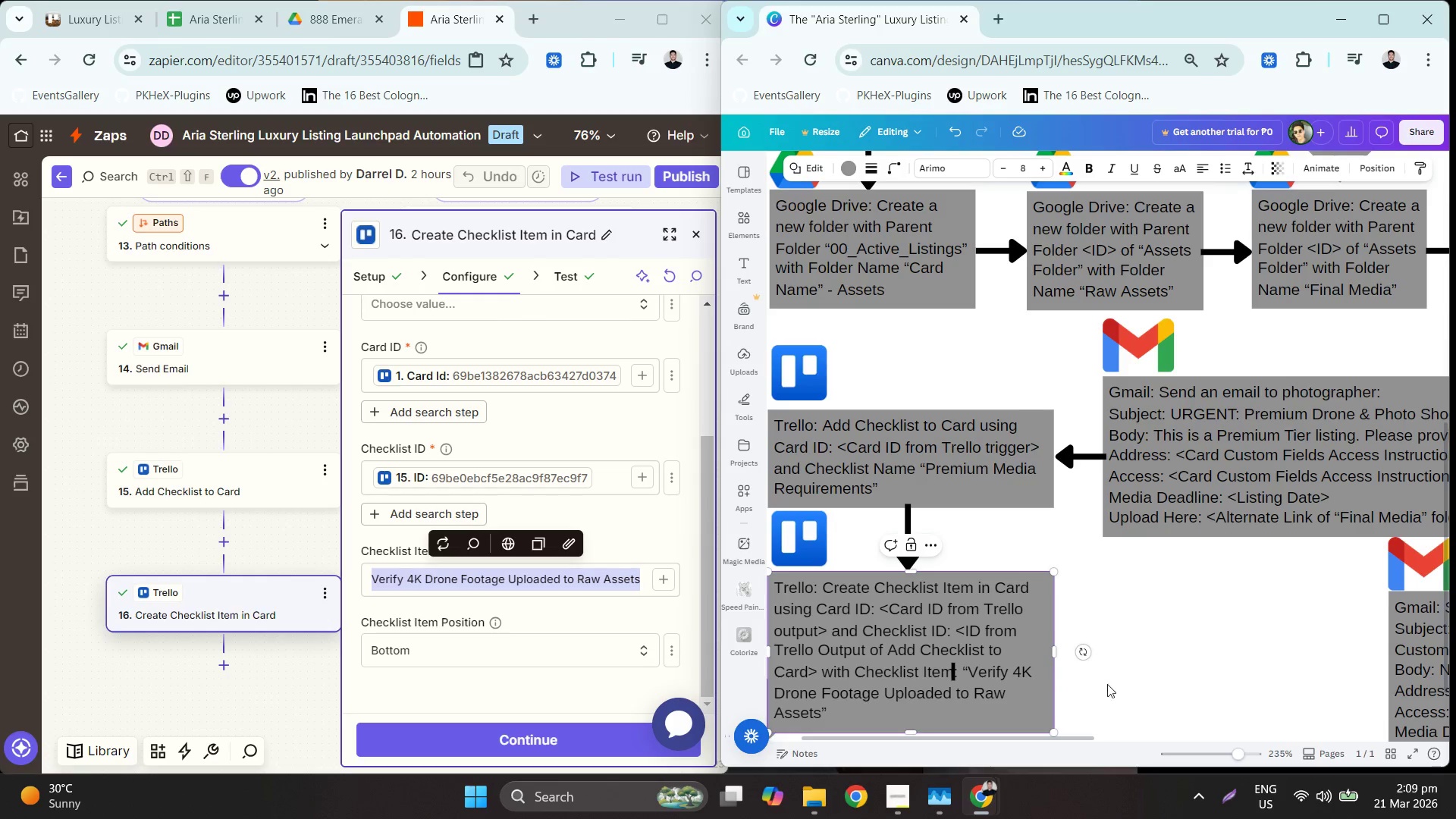 
left_click_drag(start_coordinate=[1056, 647], to_coordinate=[1258, 612])
 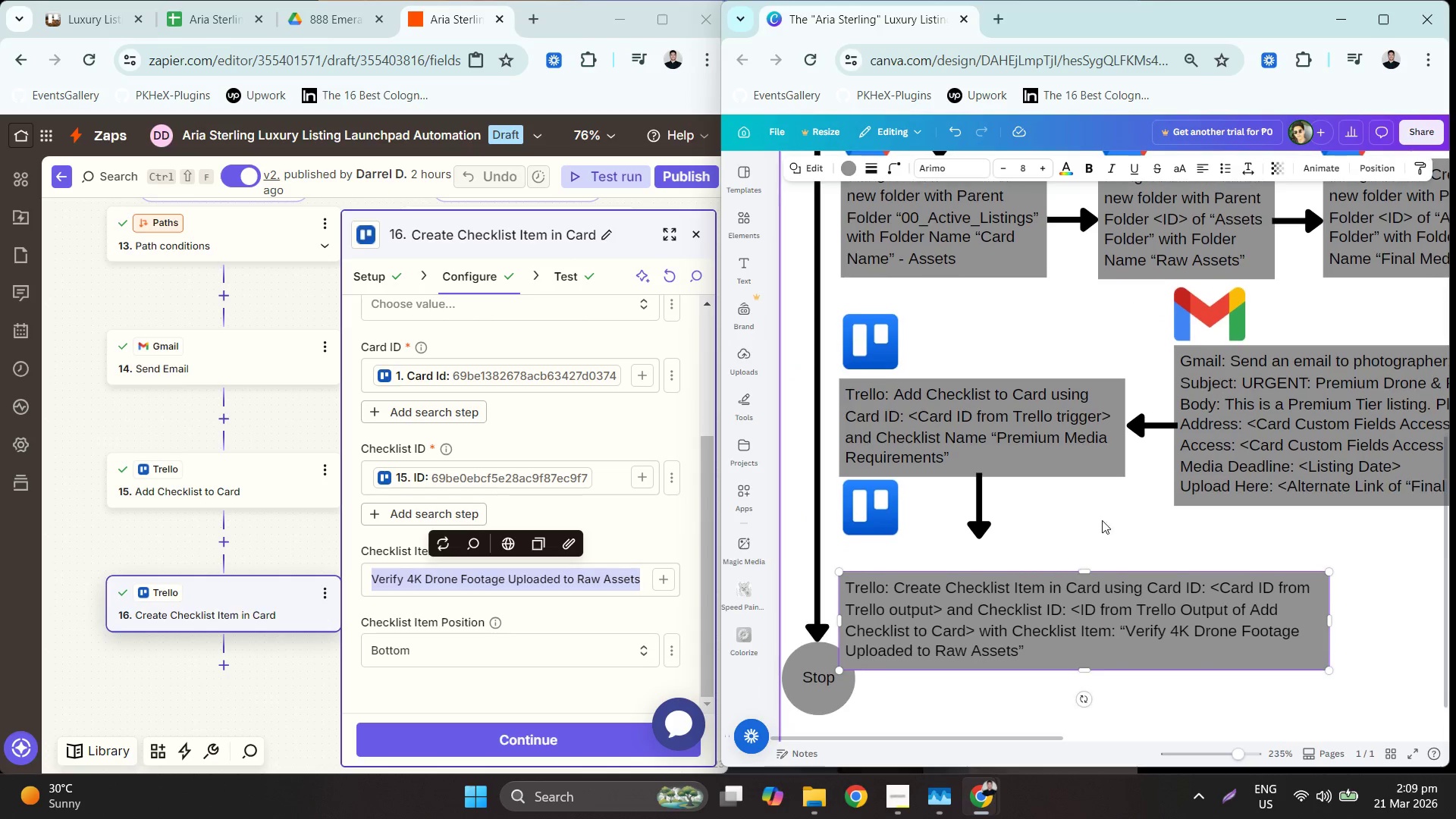 
left_click_drag(start_coordinate=[1028, 622], to_coordinate=[1047, 593])
 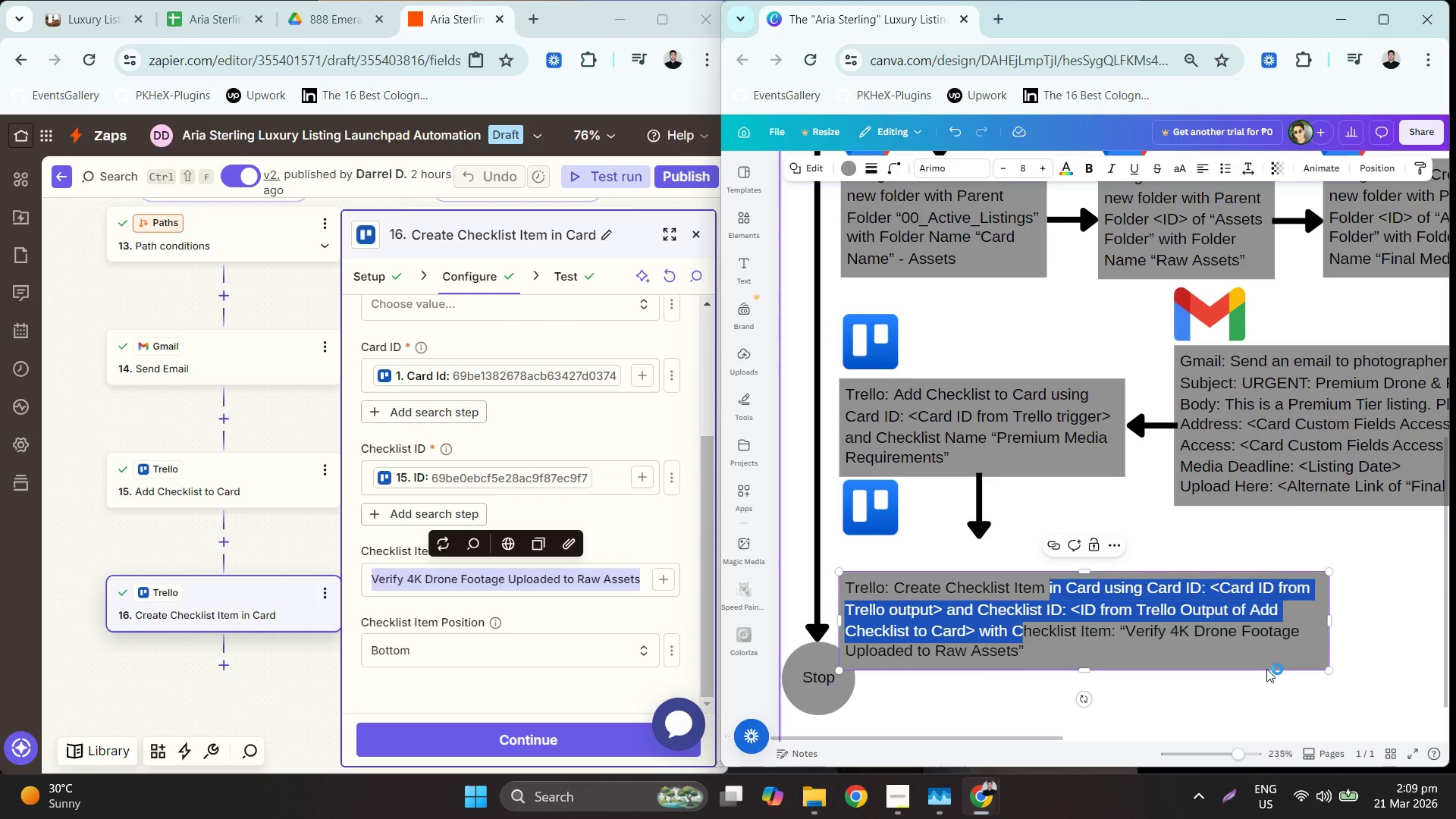 
left_click([1345, 613])
 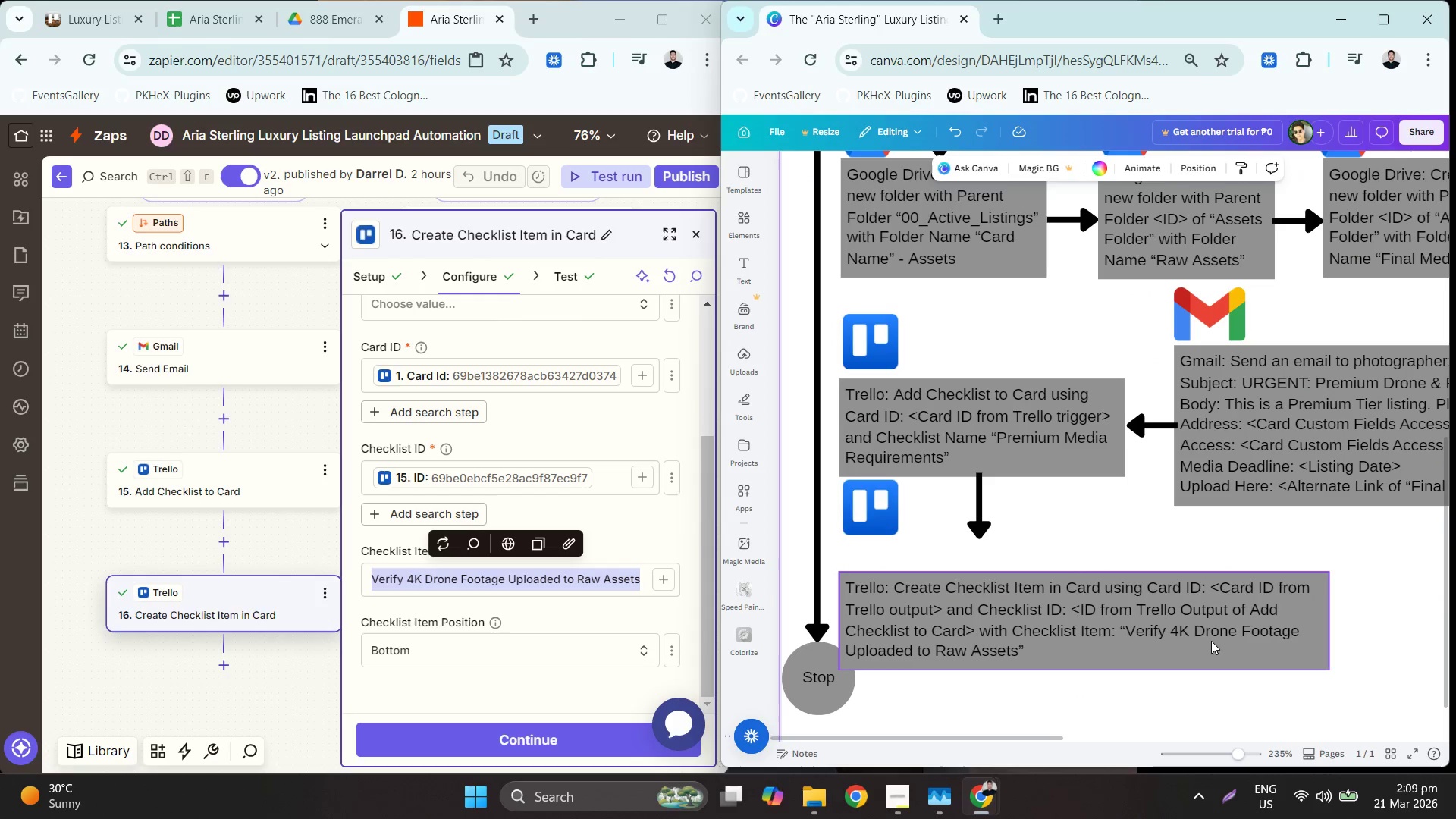 
left_click_drag(start_coordinate=[1047, 632], to_coordinate=[1050, 601])
 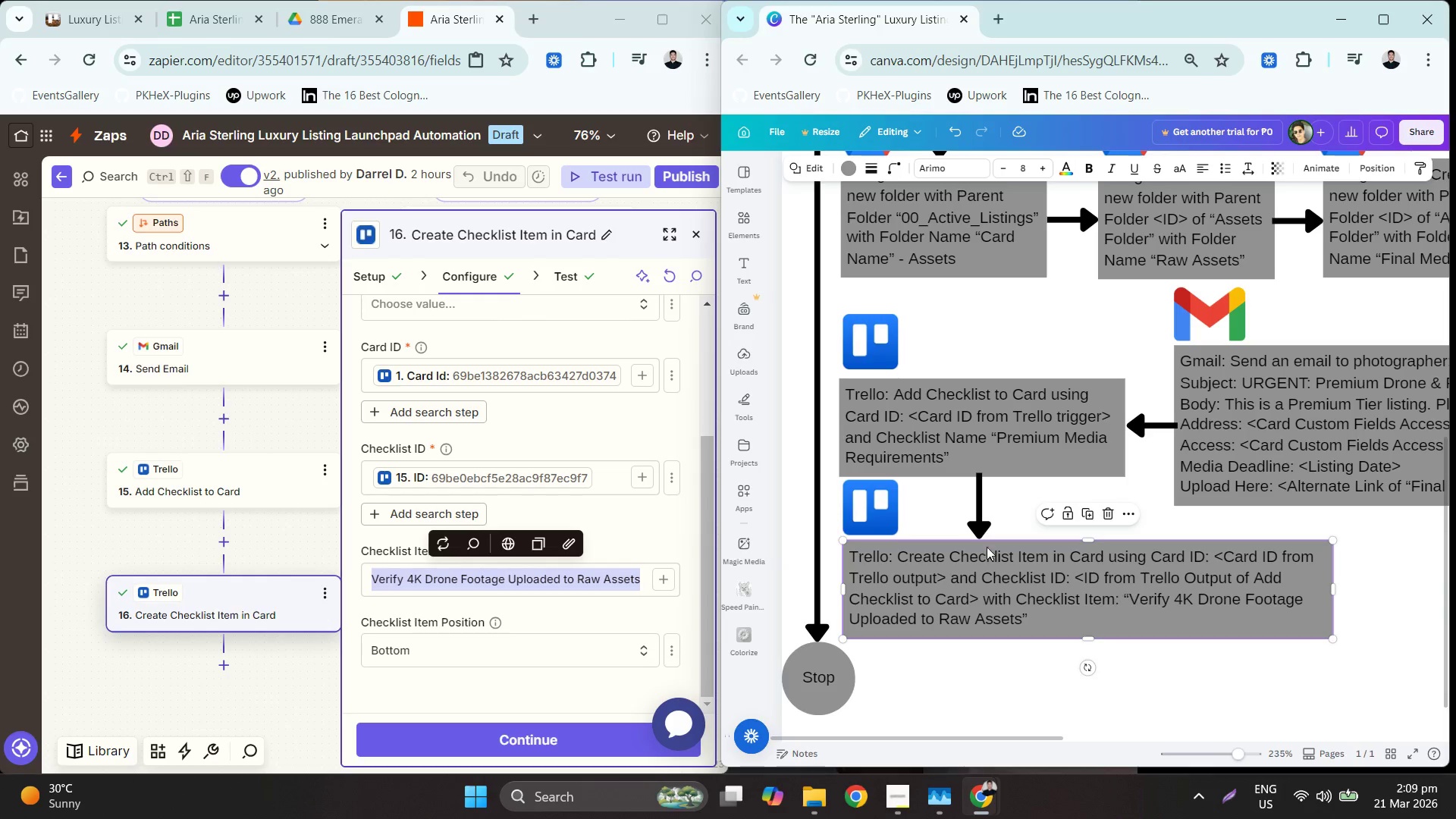 
mouse_move([880, 494])
 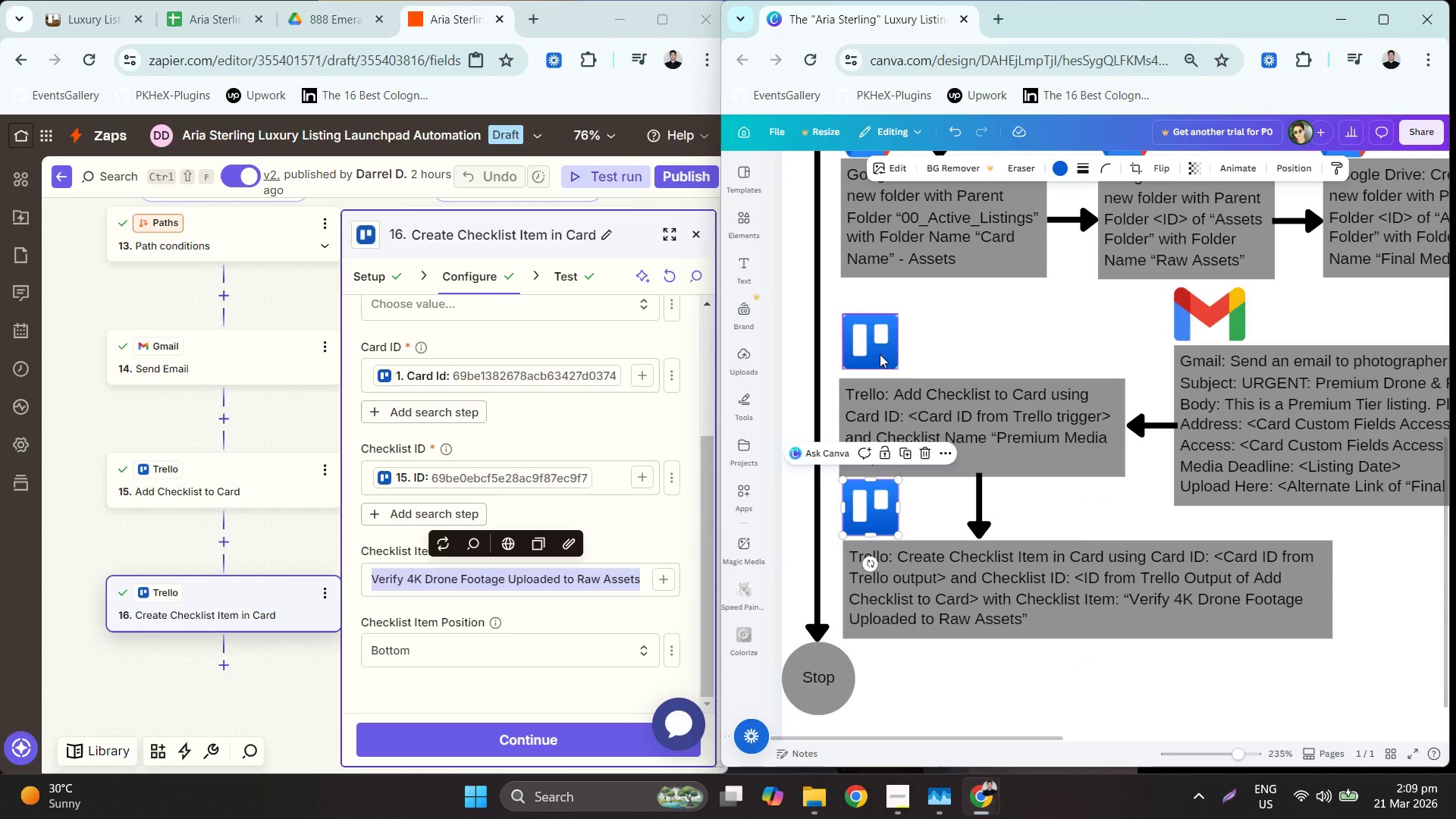 
left_click_drag(start_coordinate=[876, 350], to_coordinate=[871, 355])
 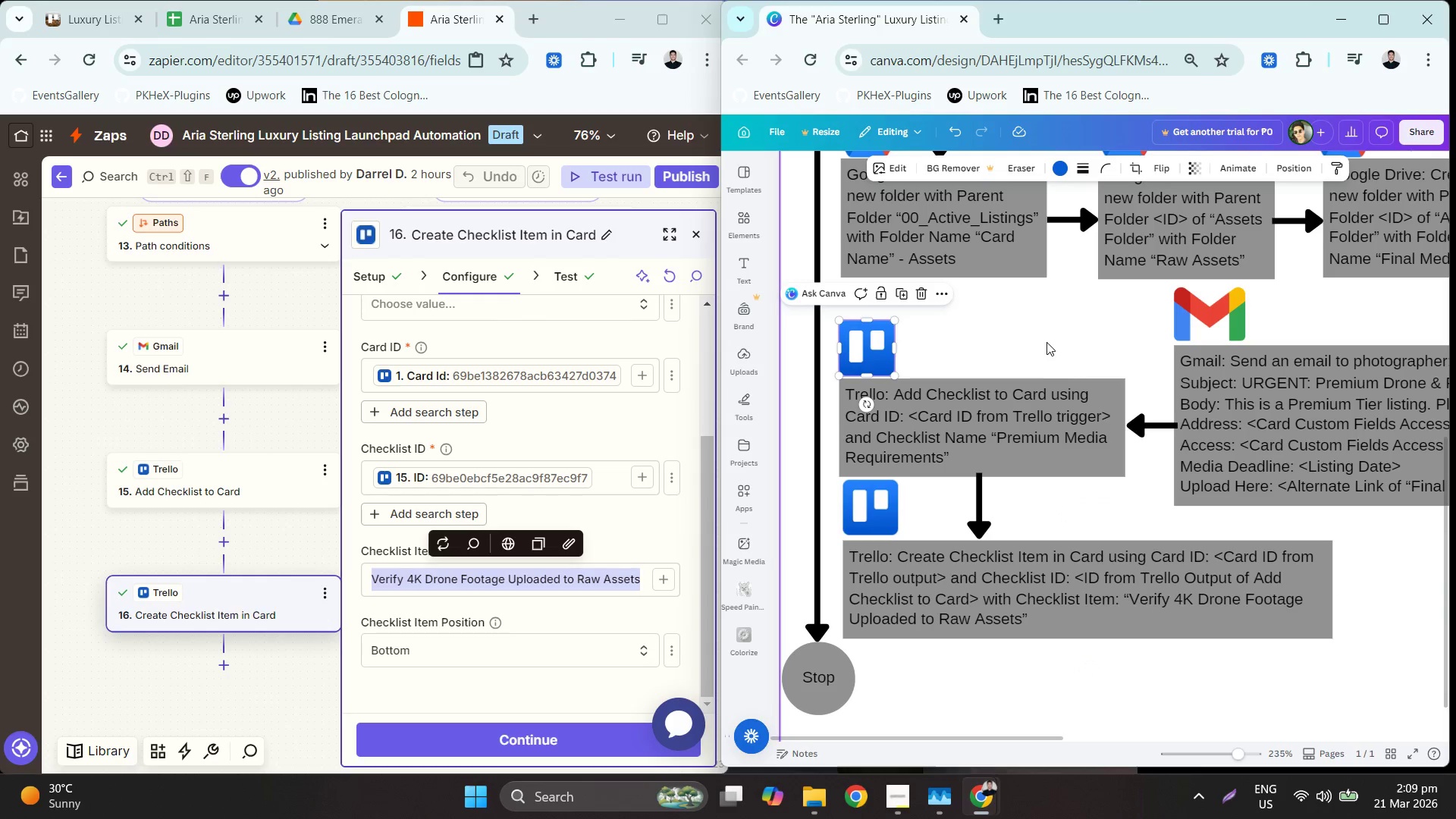 
scroll: coordinate [1068, 340], scroll_direction: up, amount: 3.0
 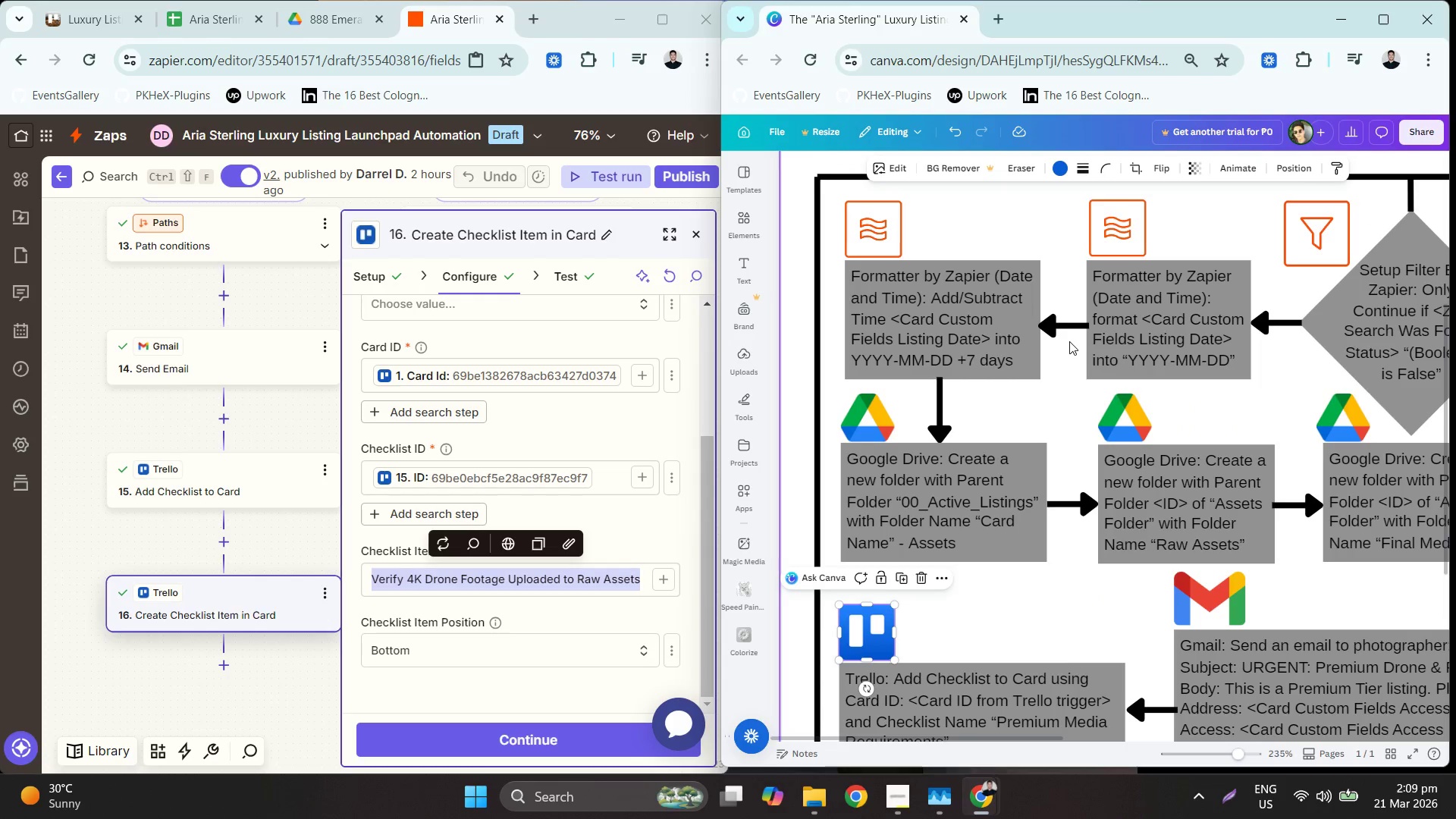 
scroll: coordinate [1069, 341], scroll_direction: down, amount: 3.0
 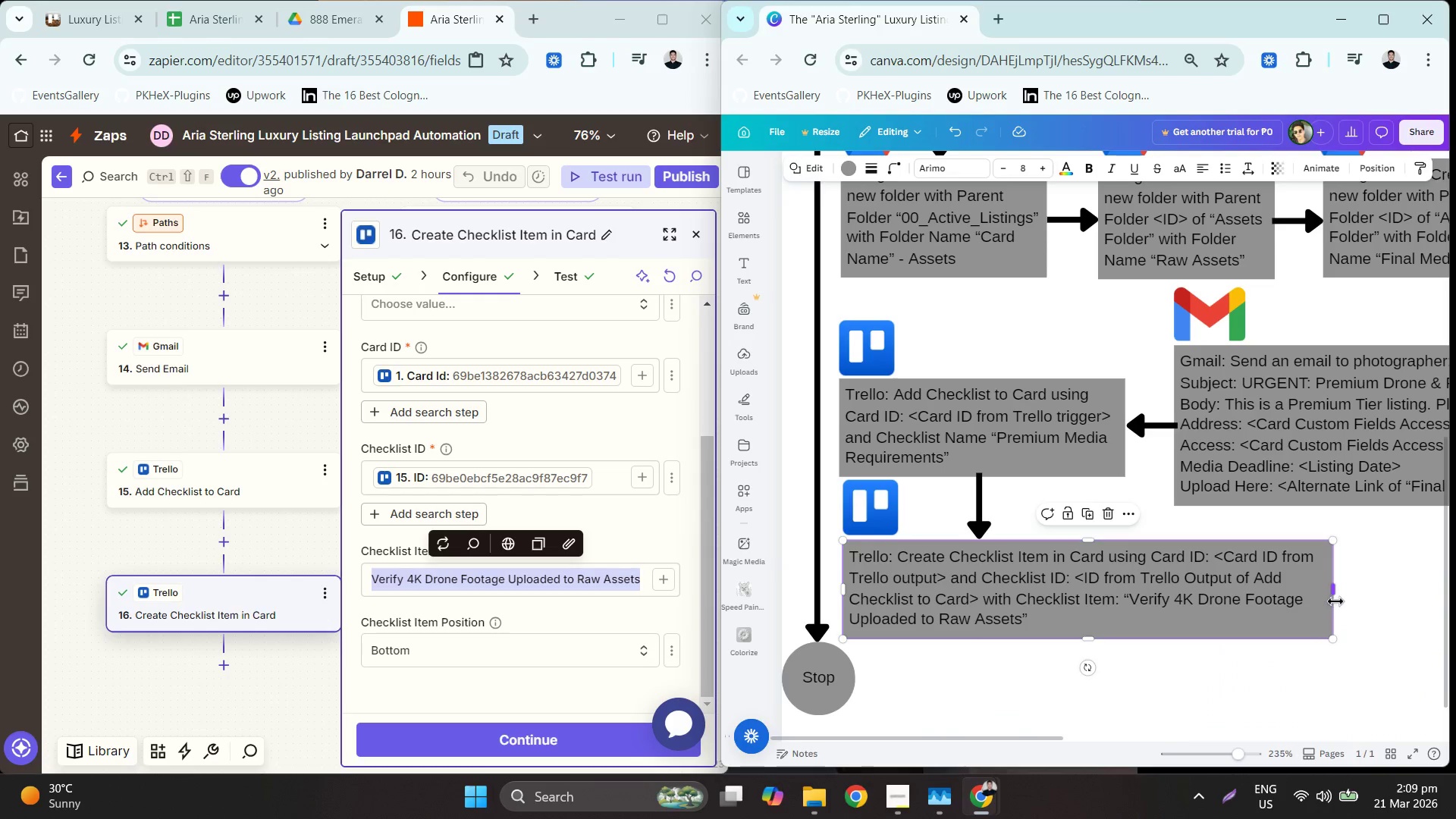 
left_click_drag(start_coordinate=[1331, 592], to_coordinate=[1381, 582])
 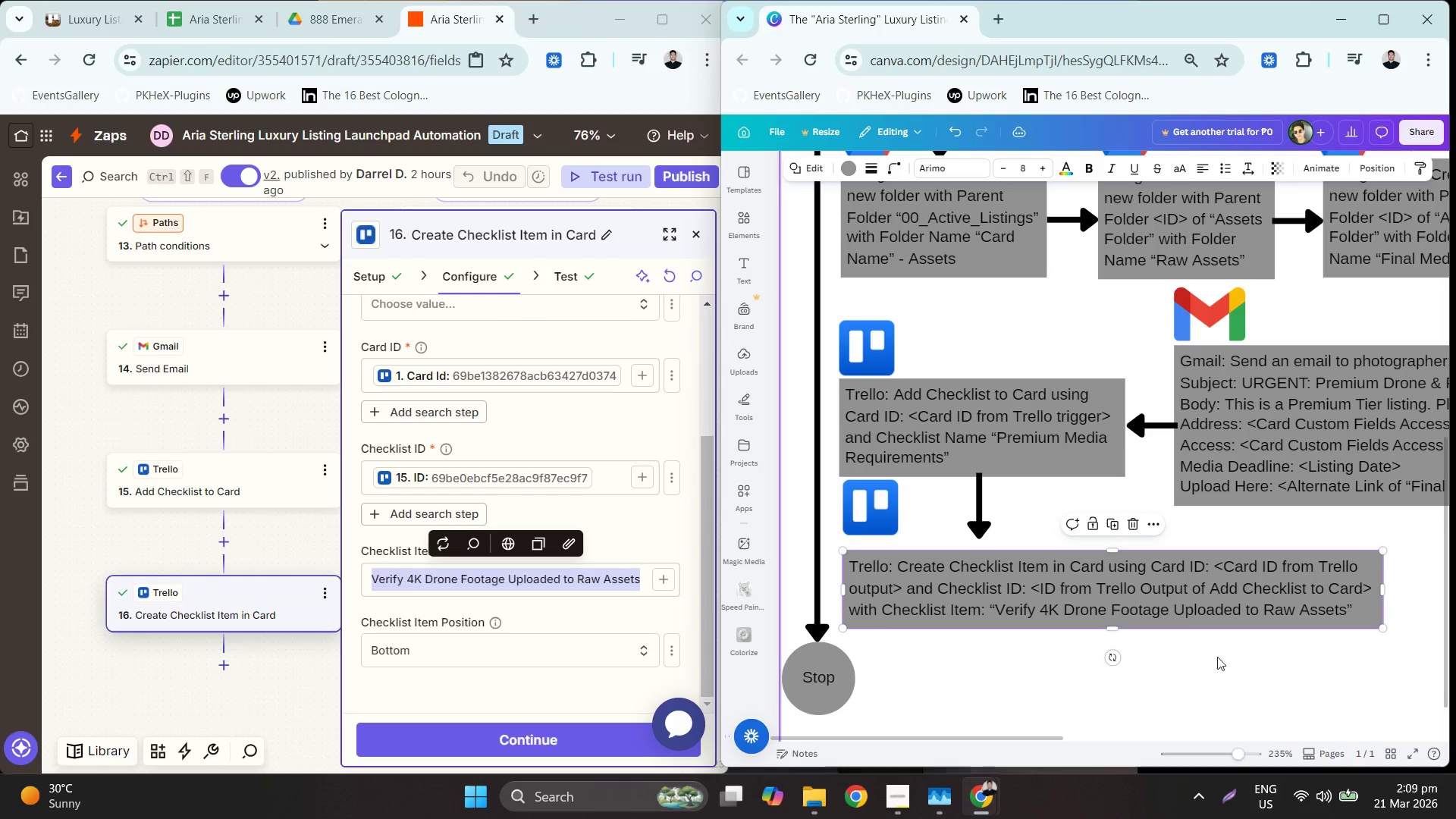 
hold_key(key=ControlLeft, duration=0.55)
scroll: coordinate [1107, 585], scroll_direction: down, amount: 2.0
 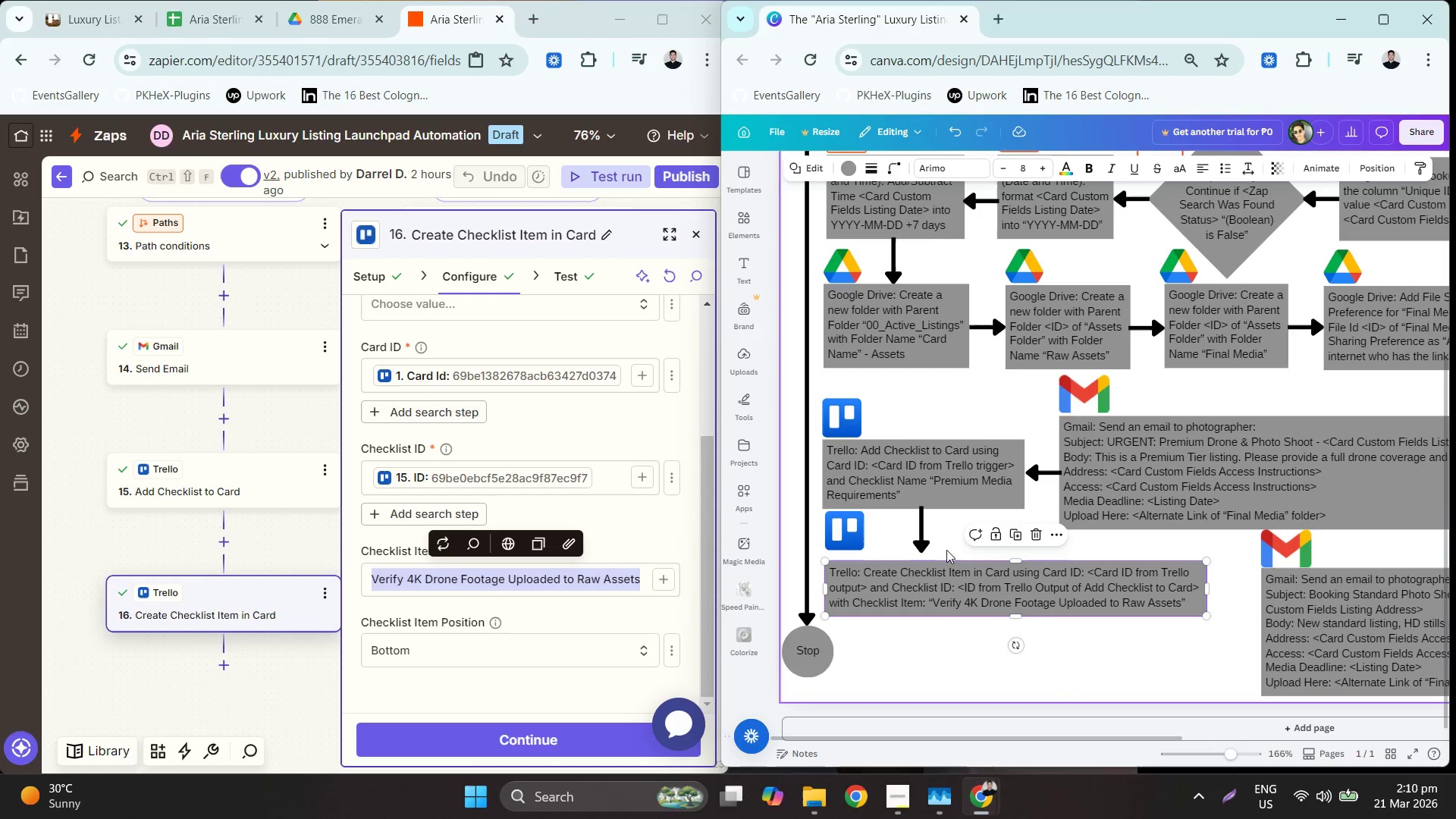 
left_click([917, 529])
 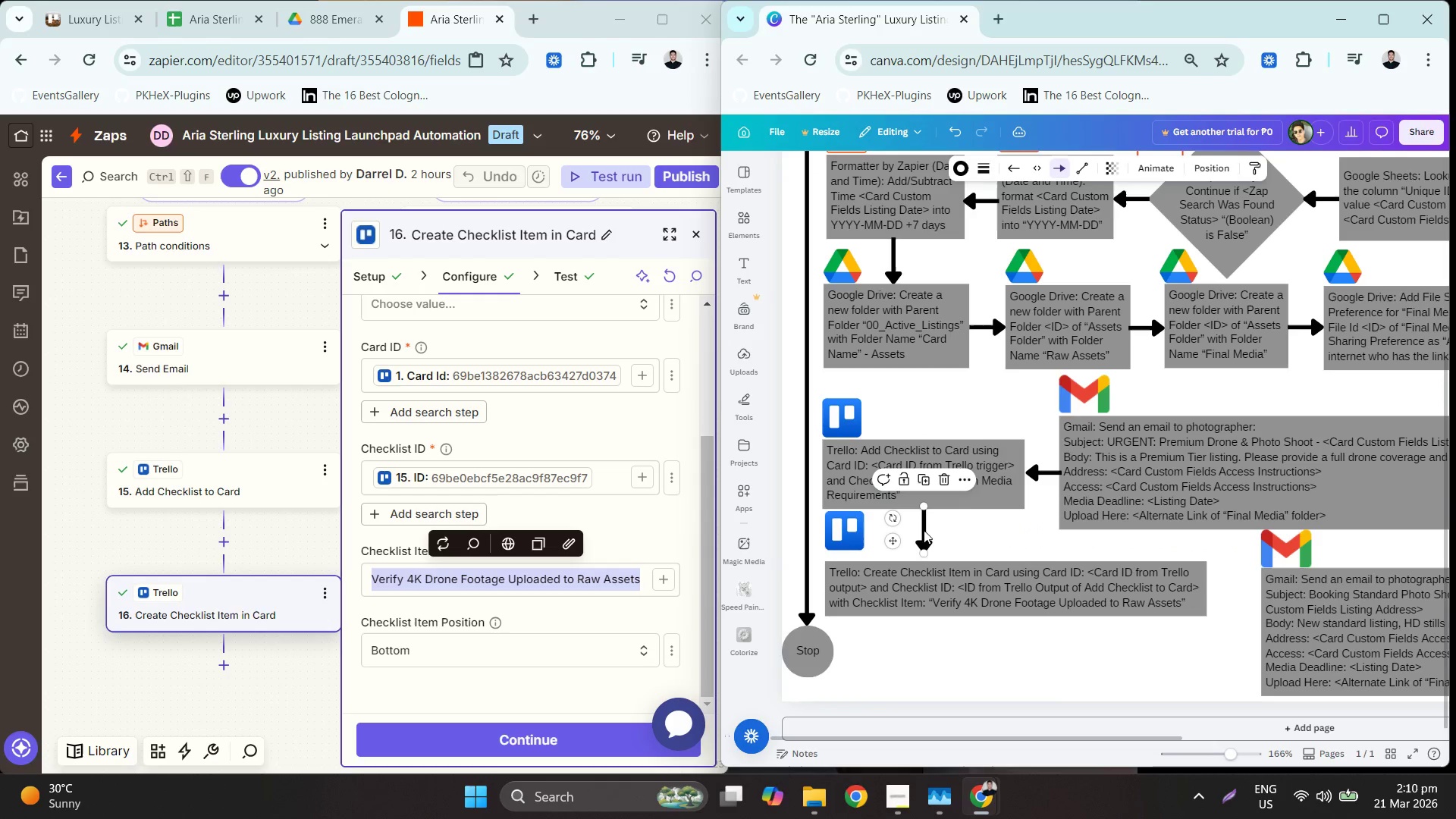 
left_click_drag(start_coordinate=[914, 581], to_coordinate=[915, 573])
 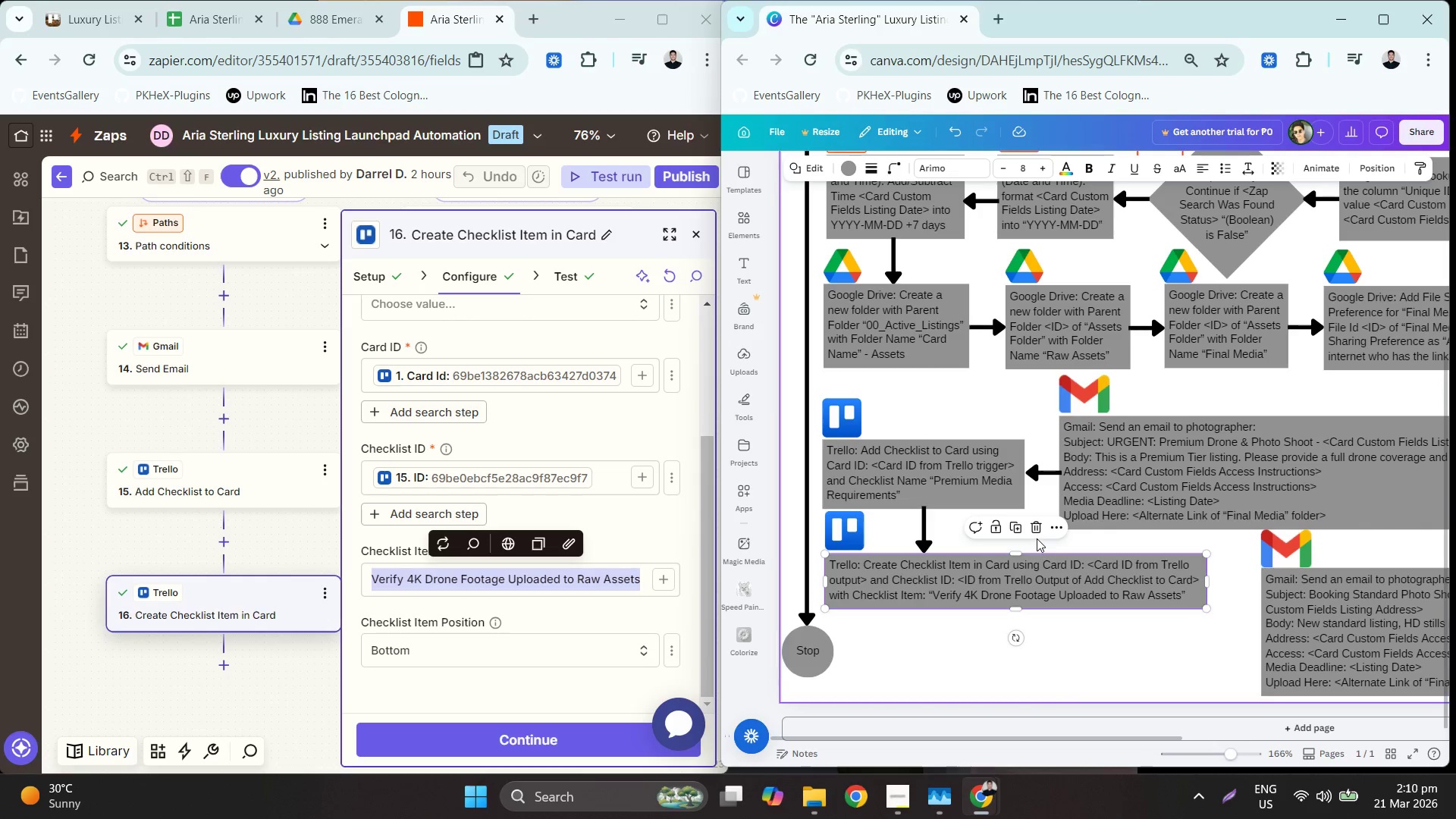 
left_click([1037, 538])
 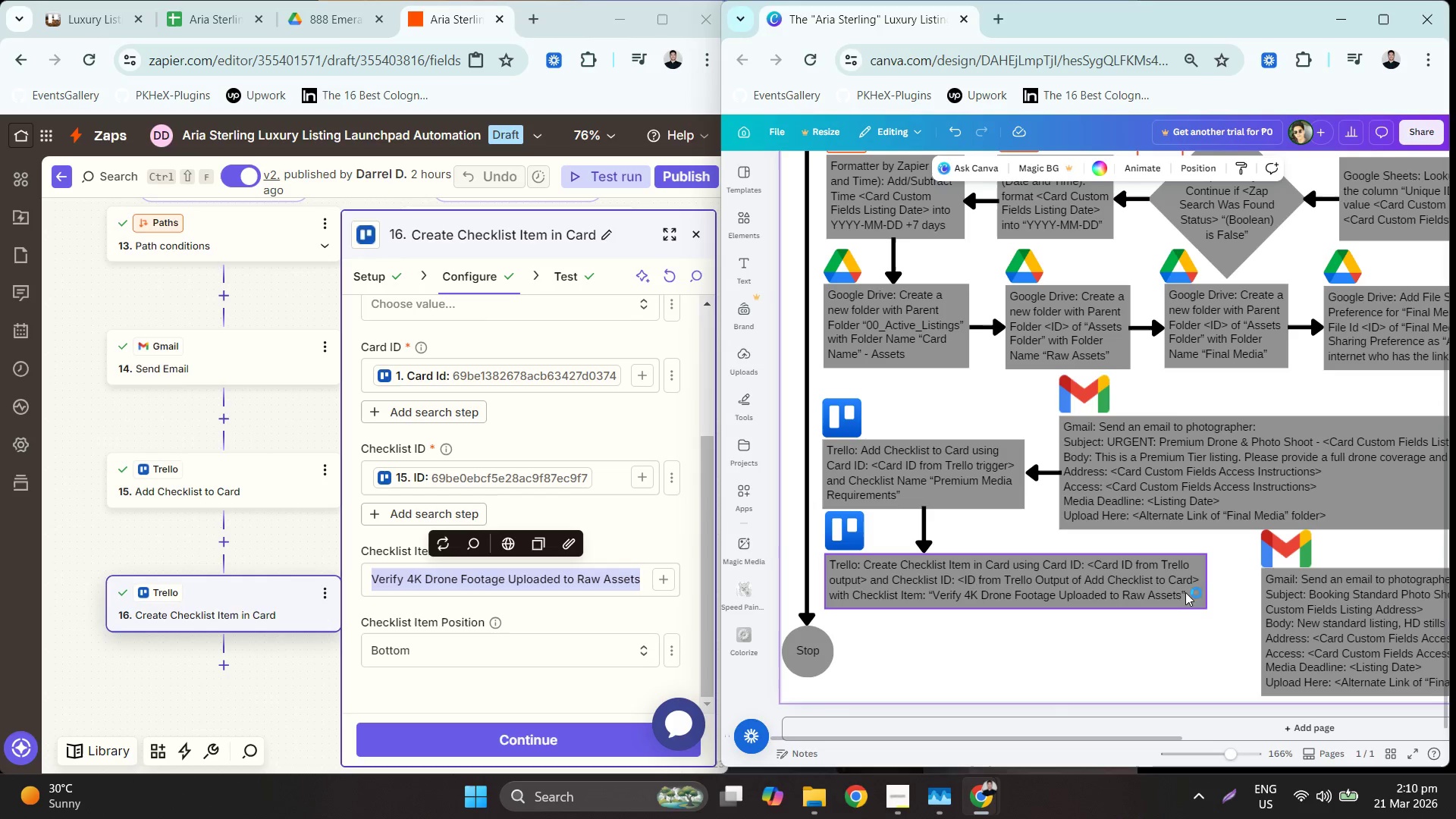 
left_click_drag(start_coordinate=[1205, 585], to_coordinate=[1140, 594])
 